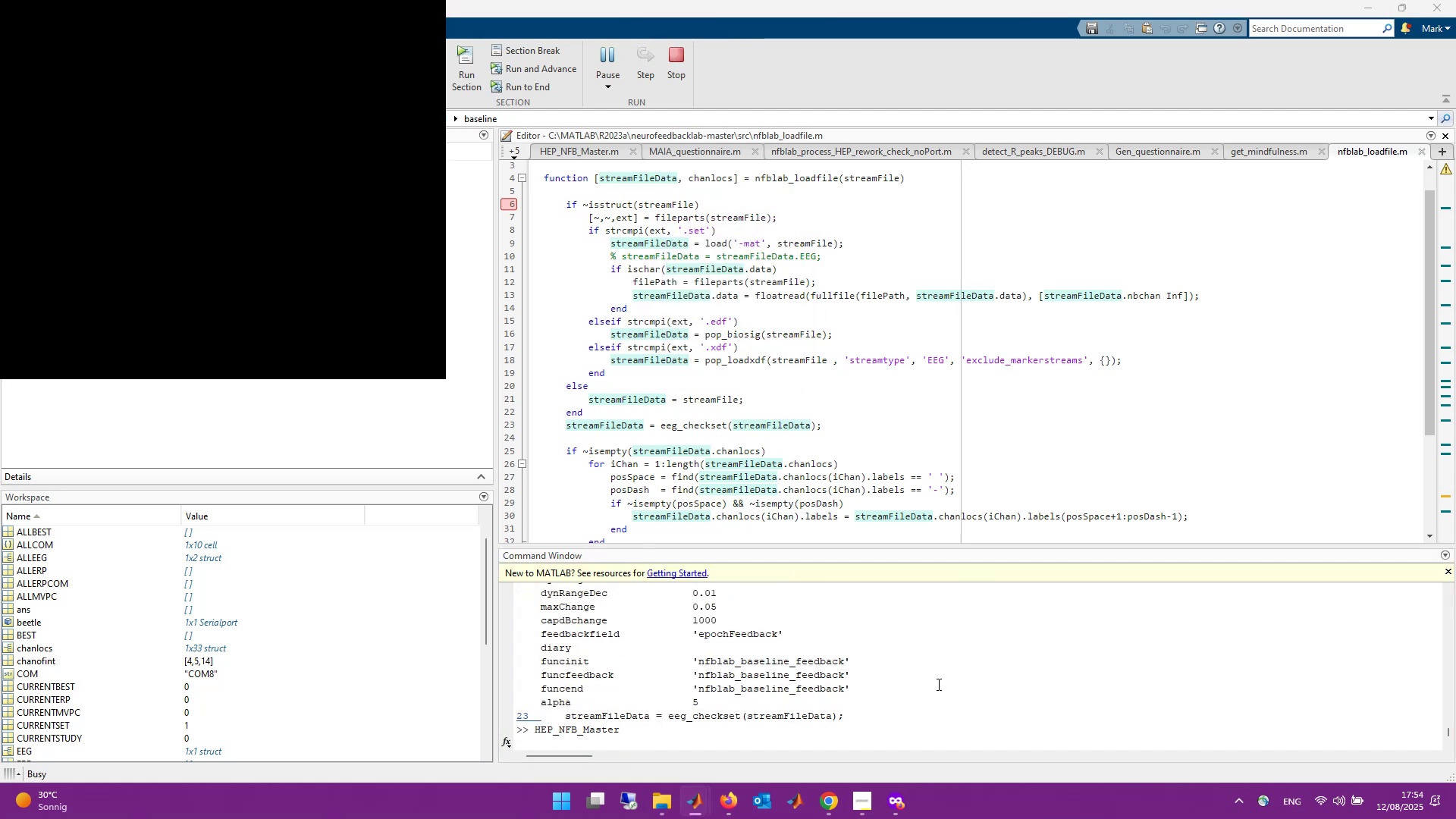 
left_click([804, 758])
 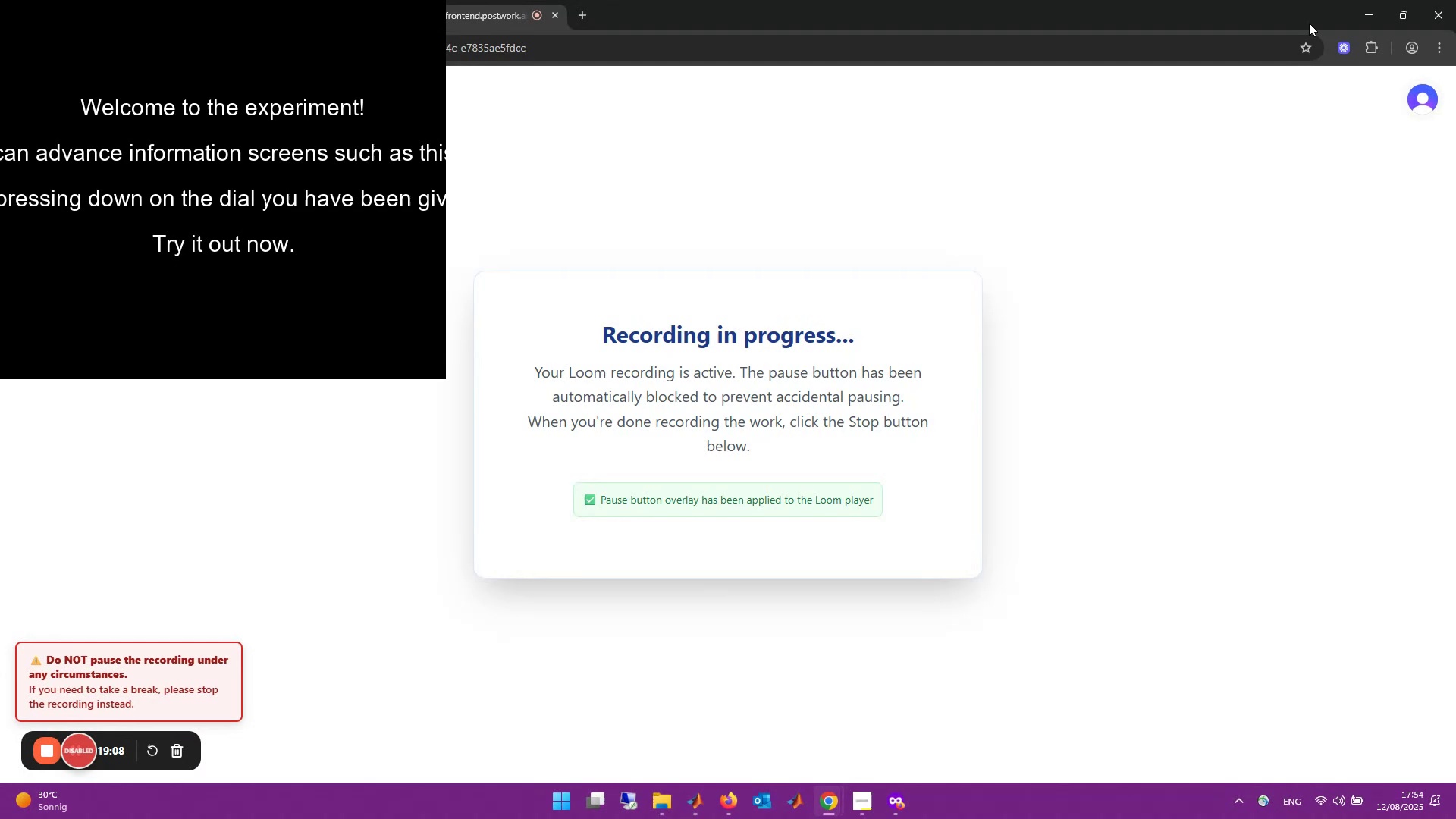 
left_click([1376, 9])
 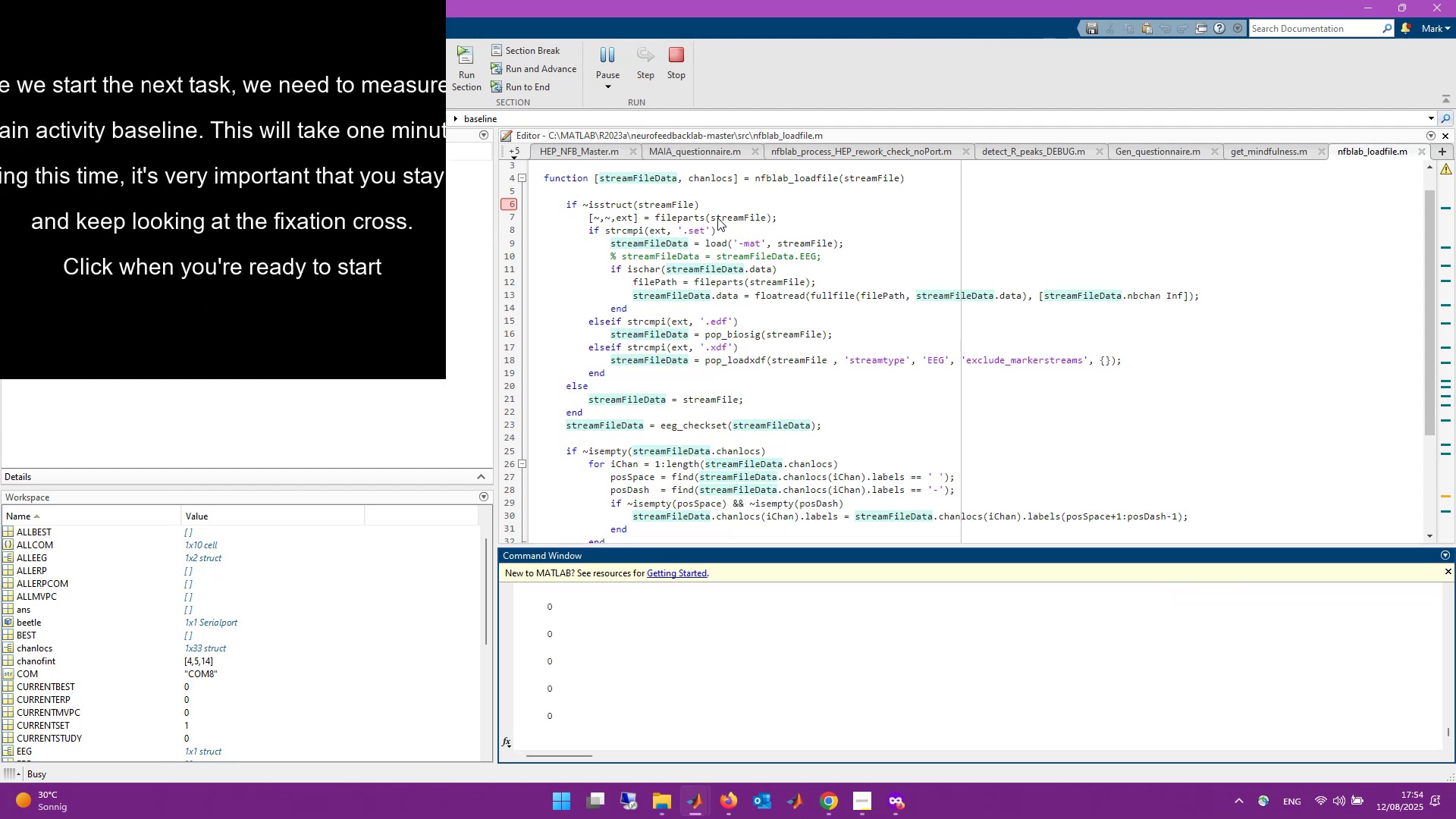 
wait(16.94)
 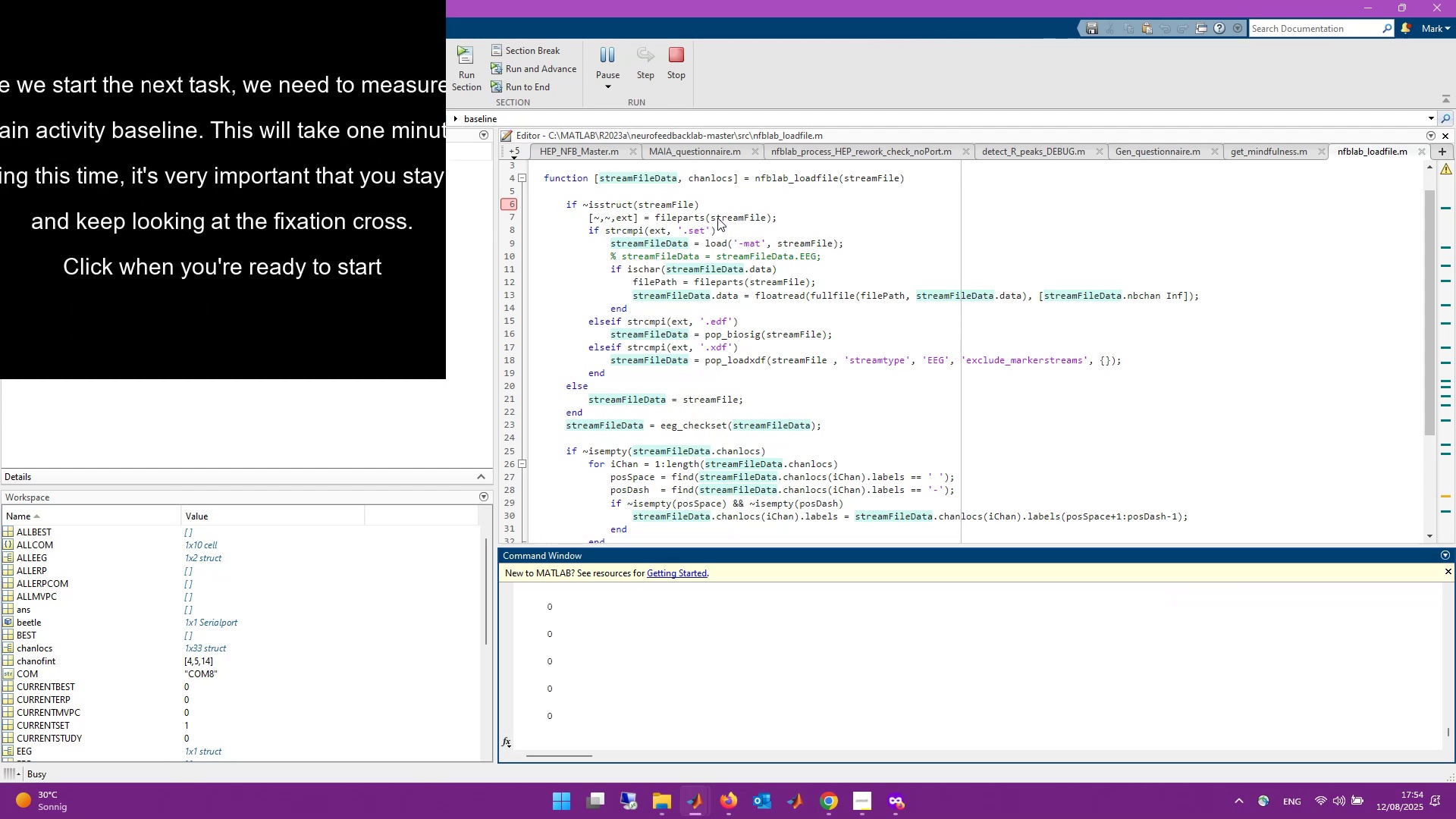 
left_click([654, 57])
 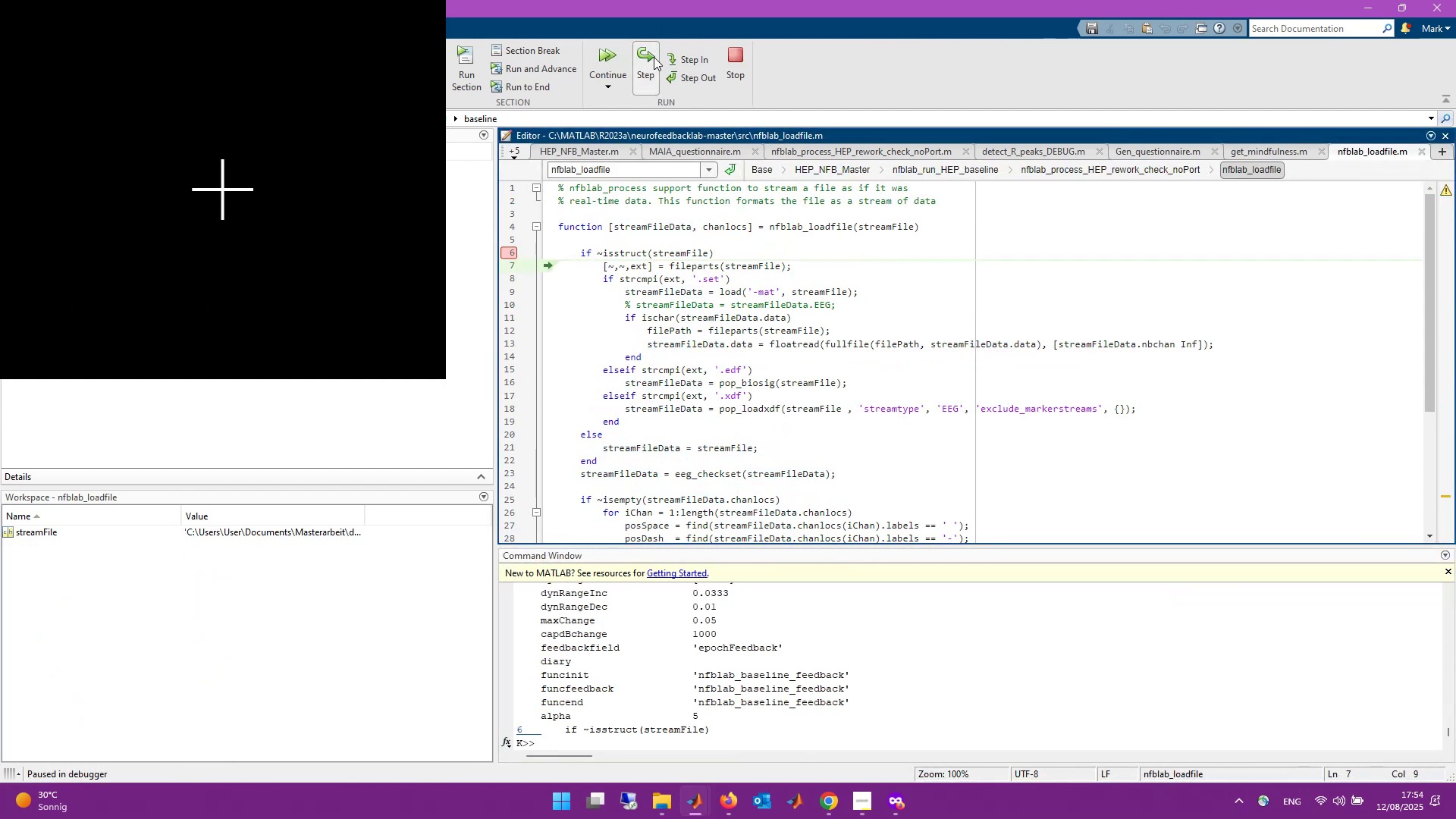 
left_click([654, 57])
 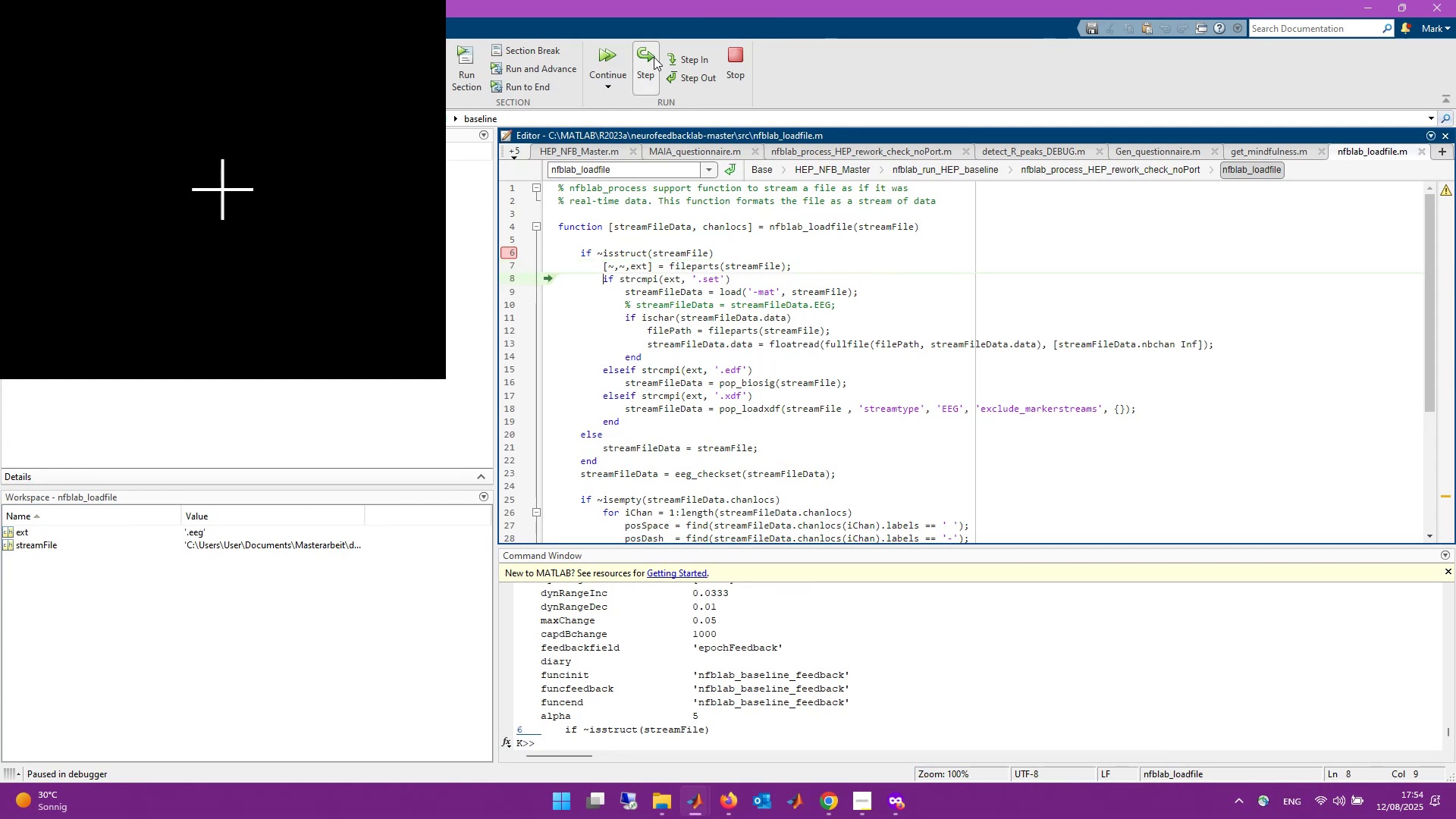 
scroll: coordinate [952, 356], scroll_direction: down, amount: 2.0
 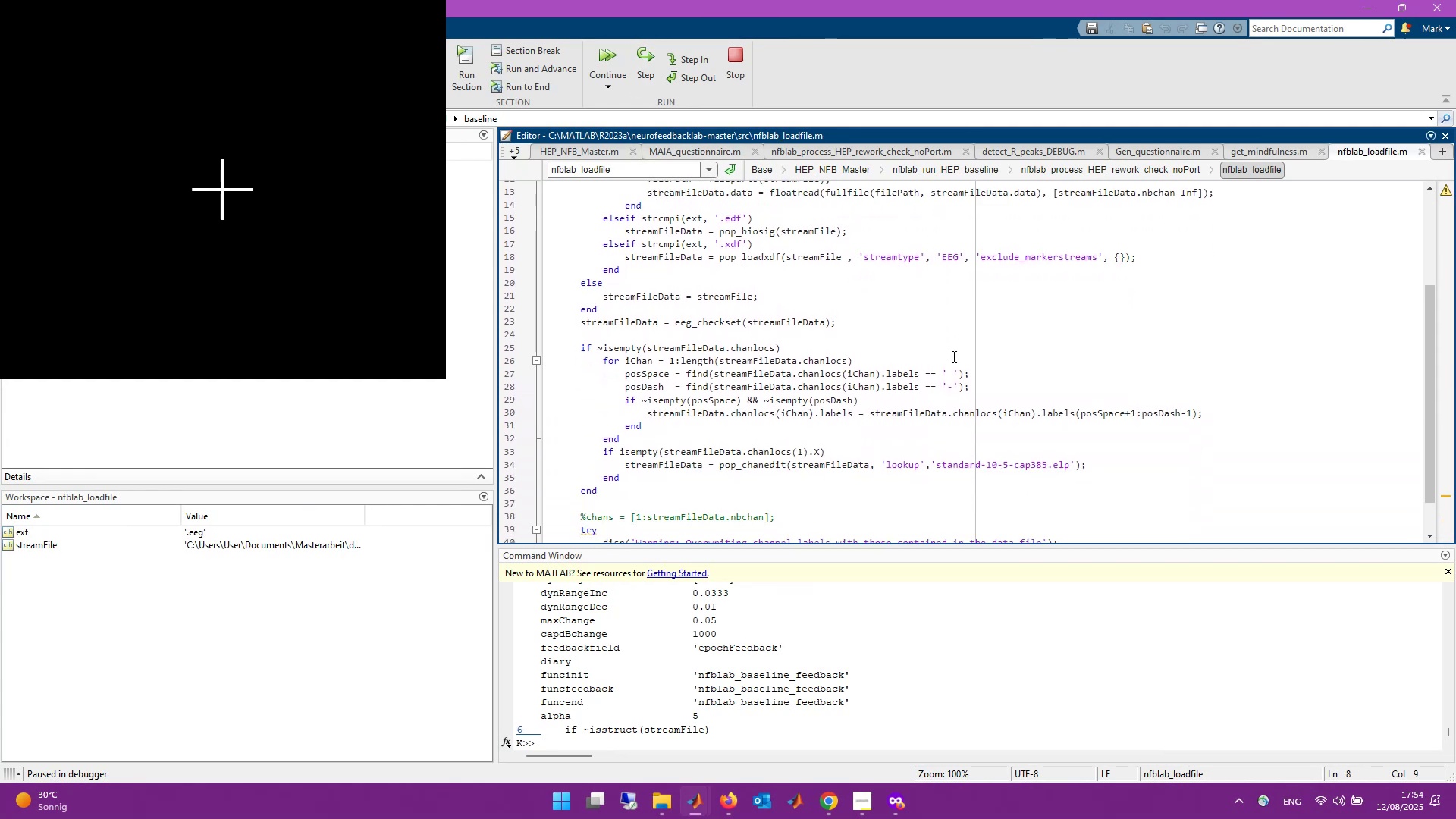 
scroll: coordinate [952, 356], scroll_direction: up, amount: 6.0
 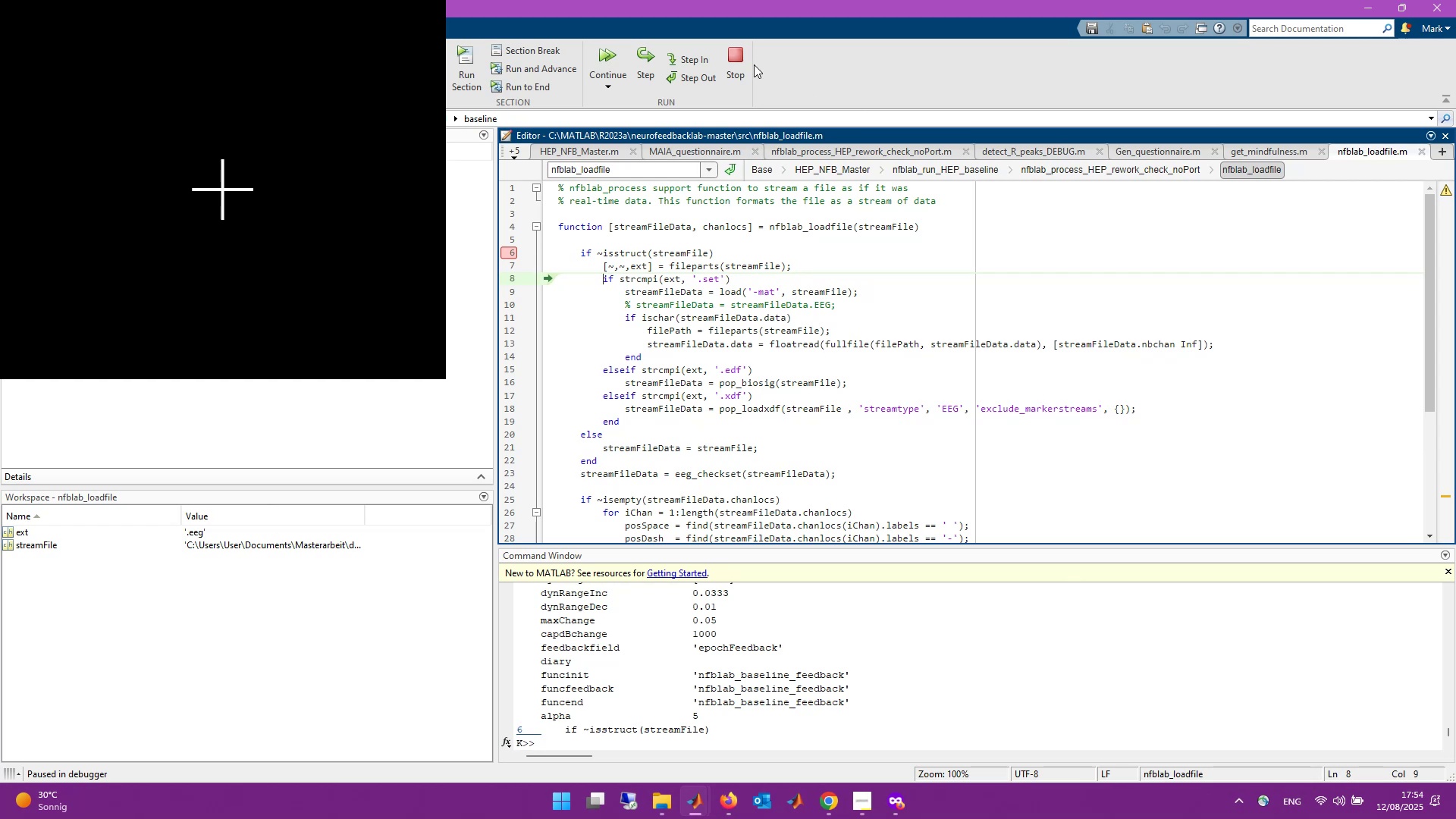 
left_click([736, 60])
 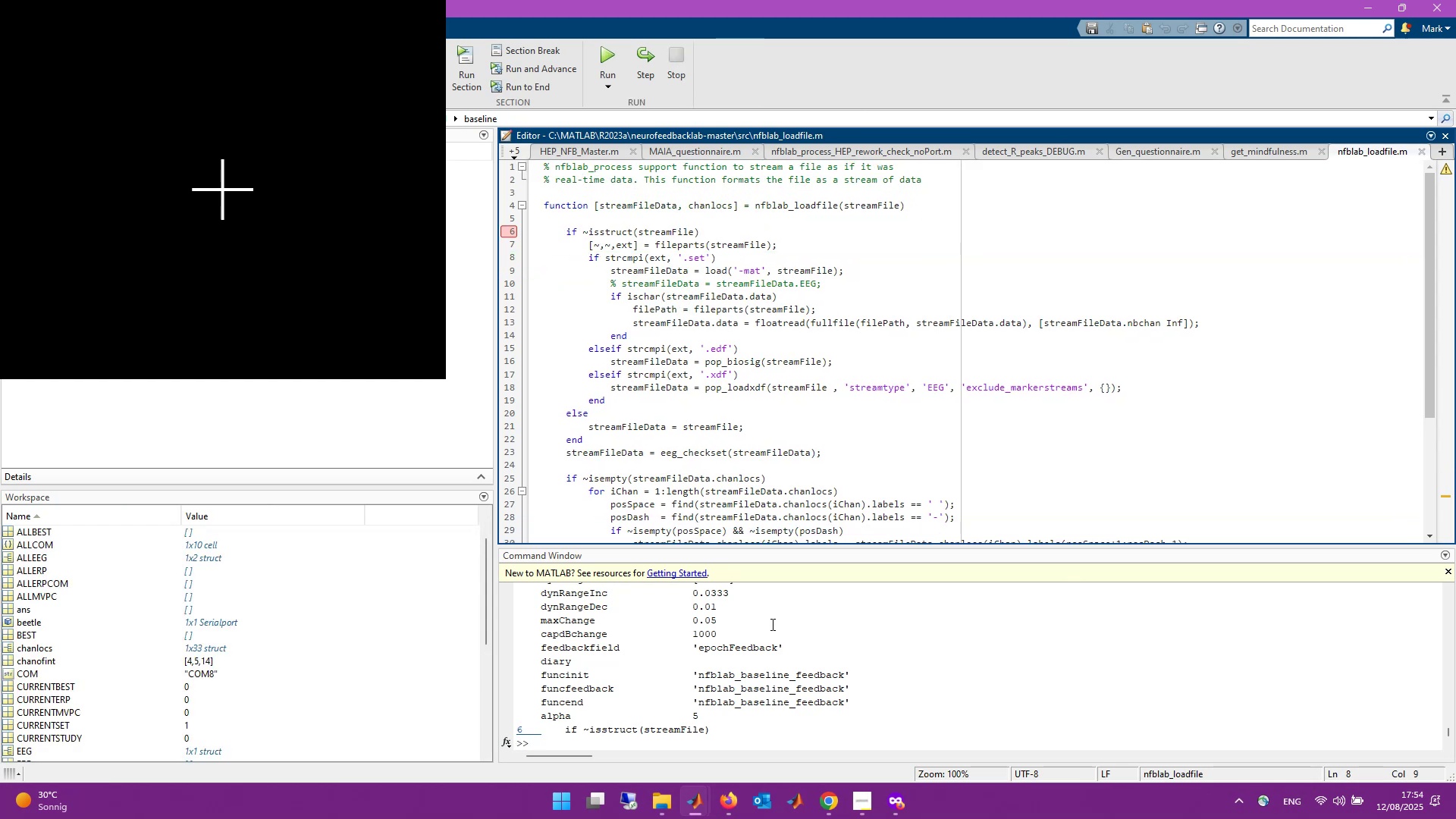 
left_click([910, 734])
 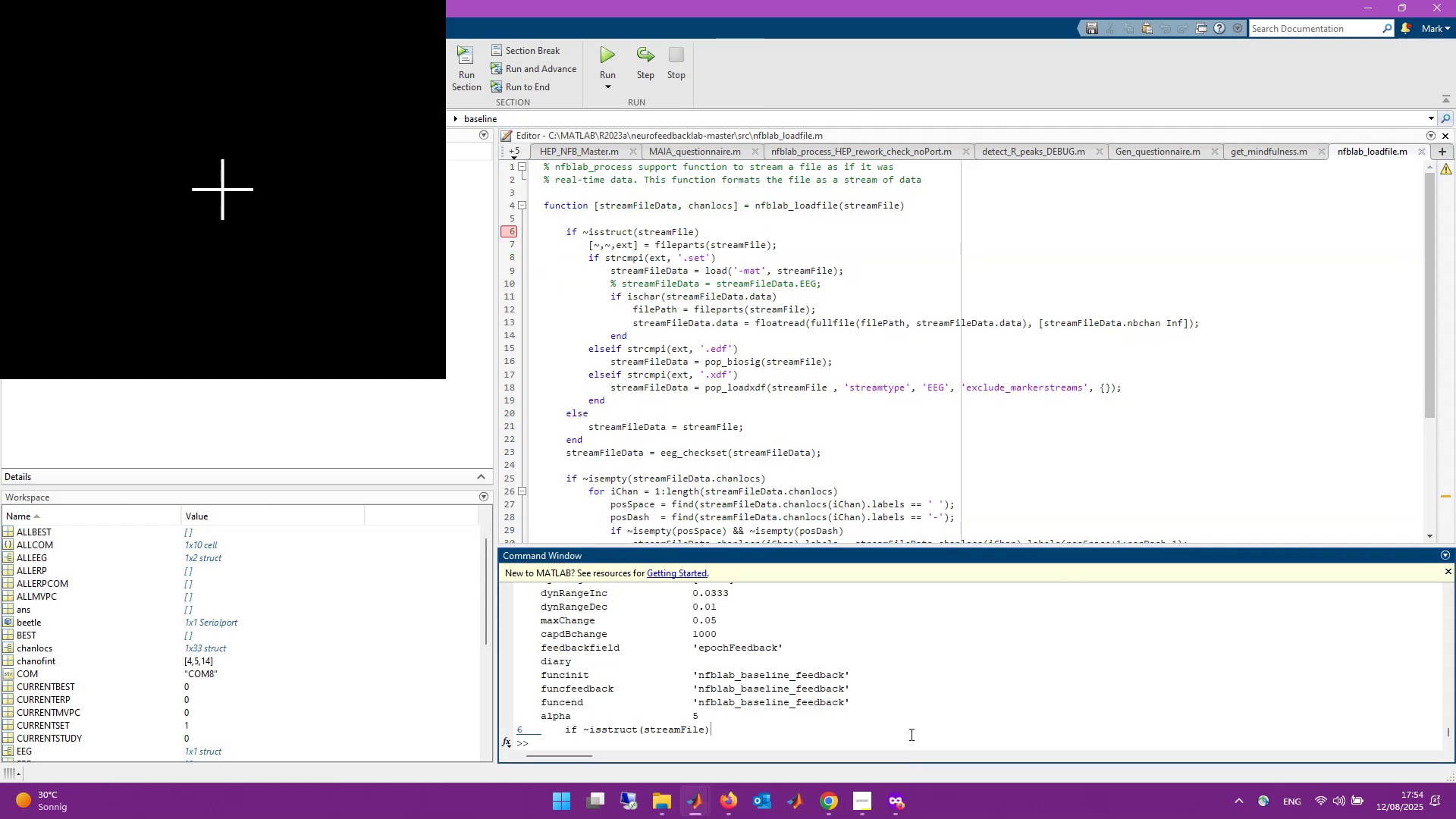 
type(sa)
key(Backspace)
type(ca)
 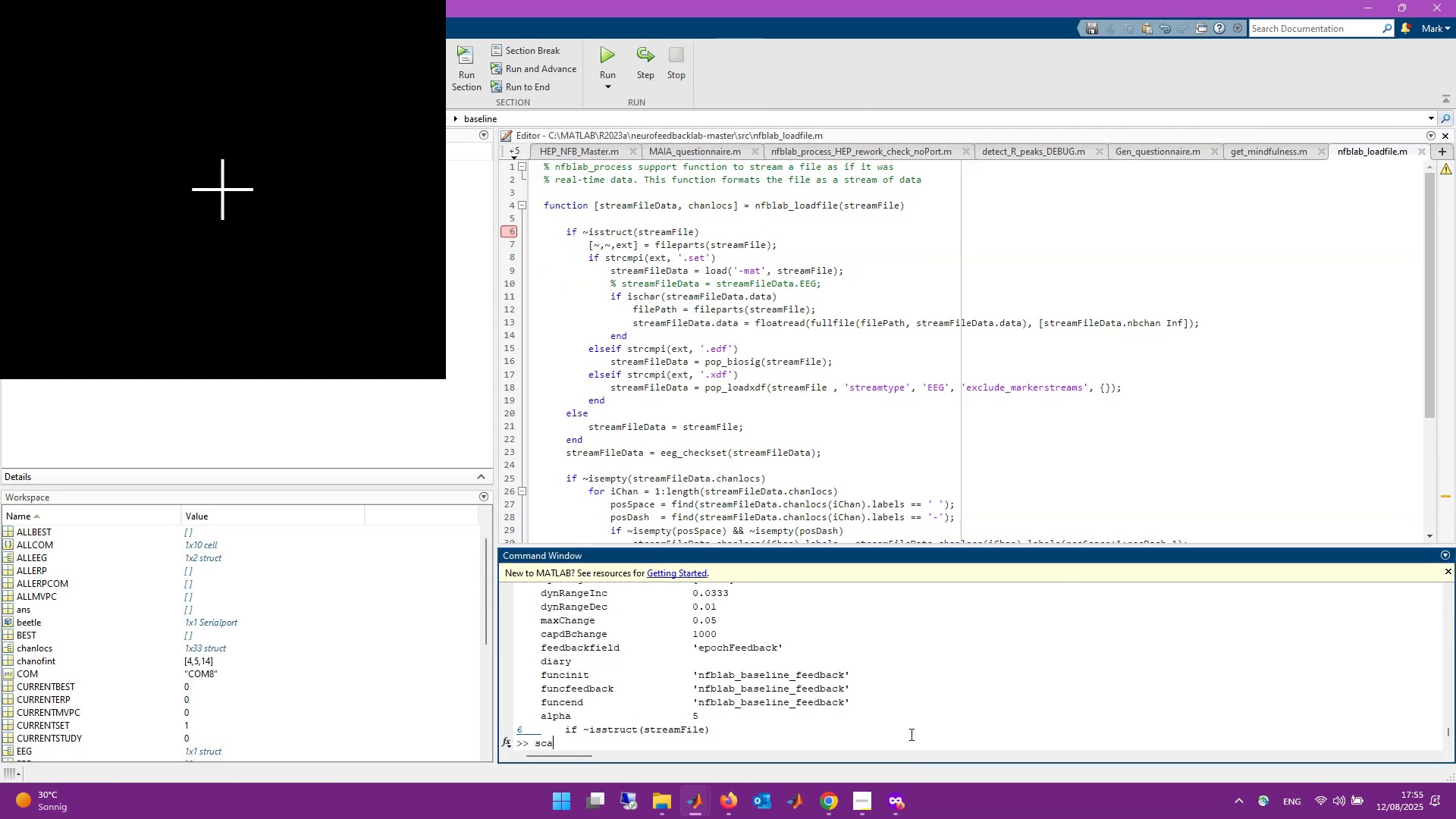 
key(Enter)
 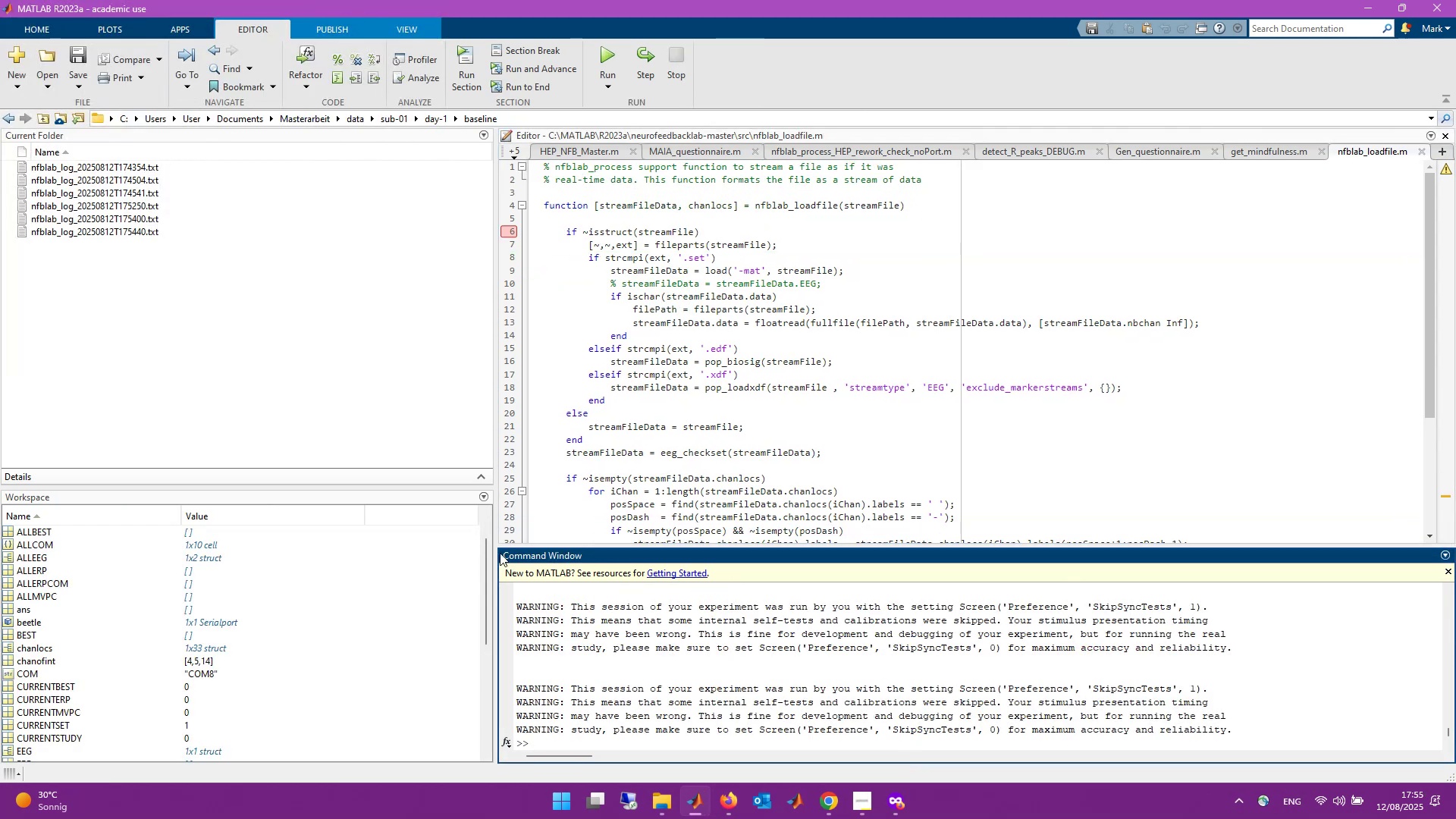 
mouse_move([707, 789])
 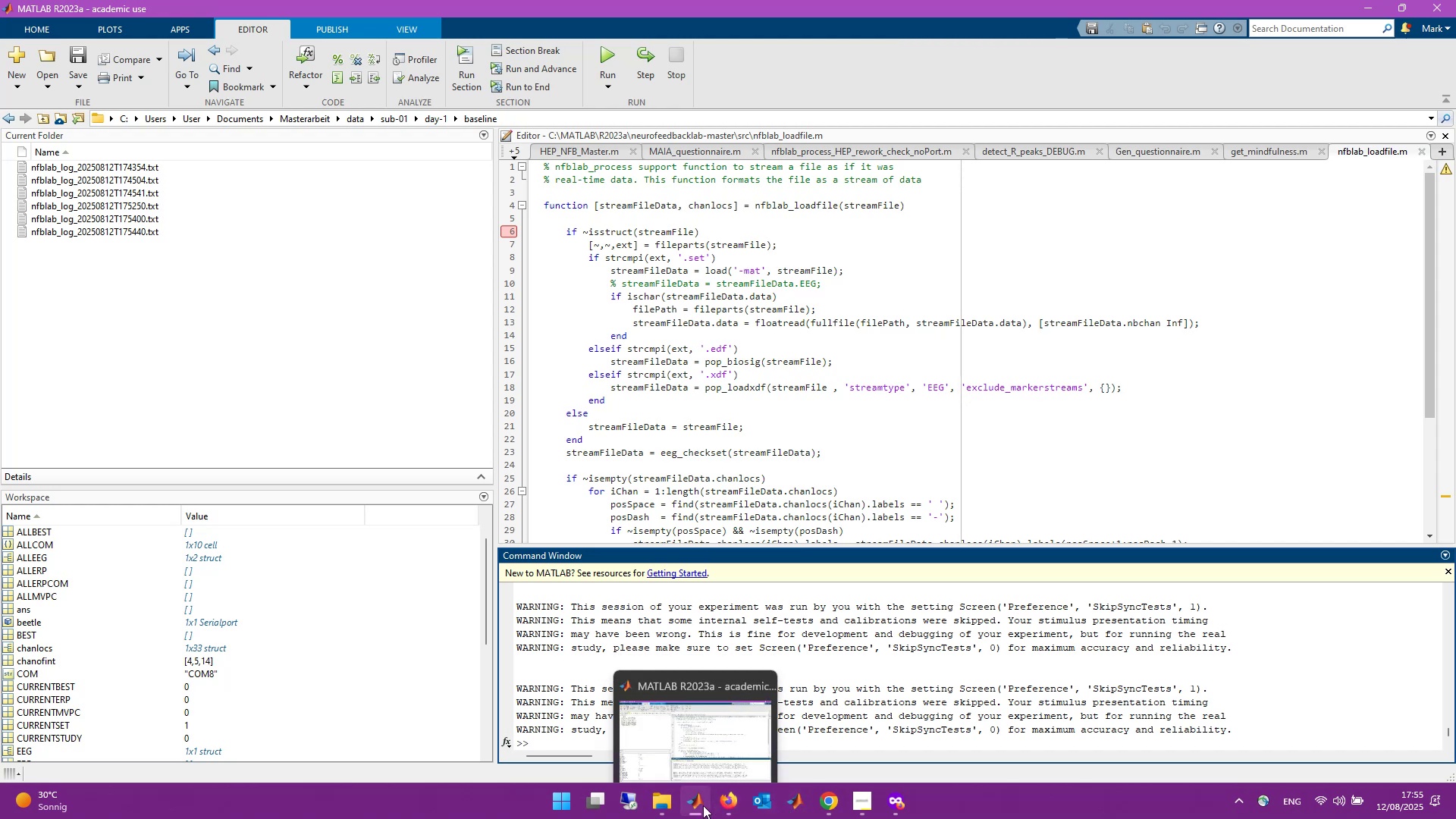 
left_click([1257, 729])
 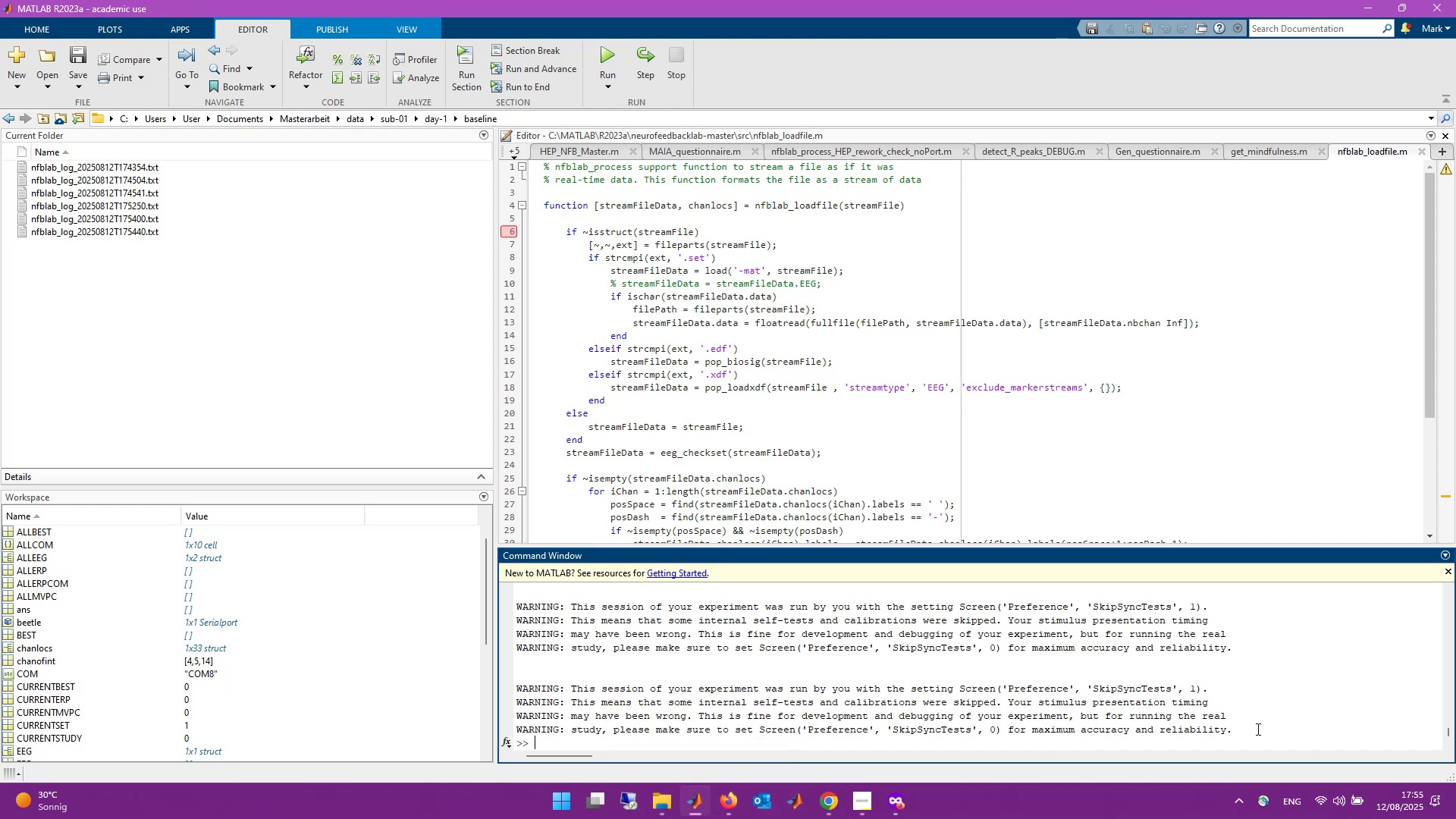 
type(eeglab)
 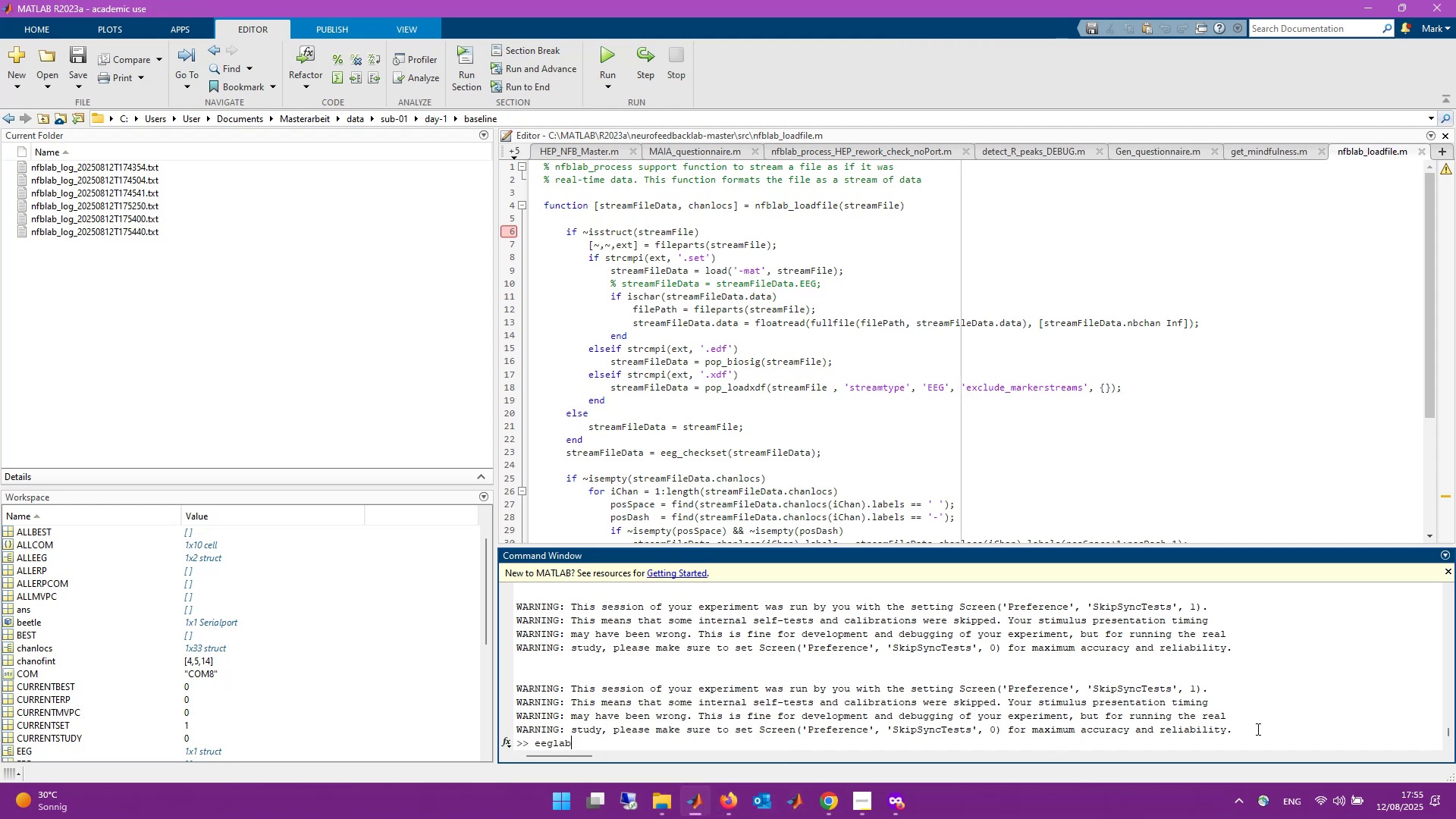 
key(Enter)
 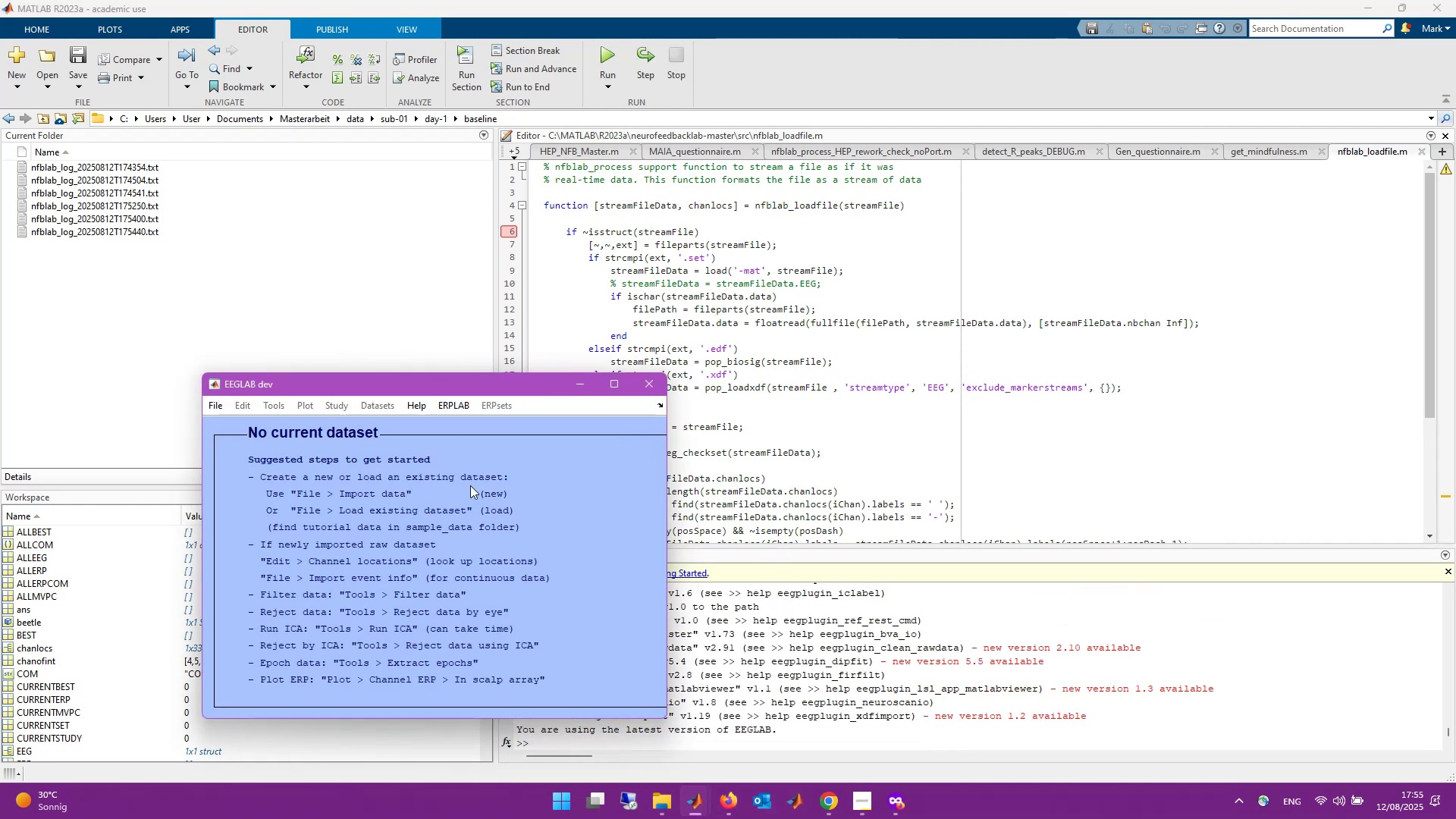 
left_click([215, 401])
 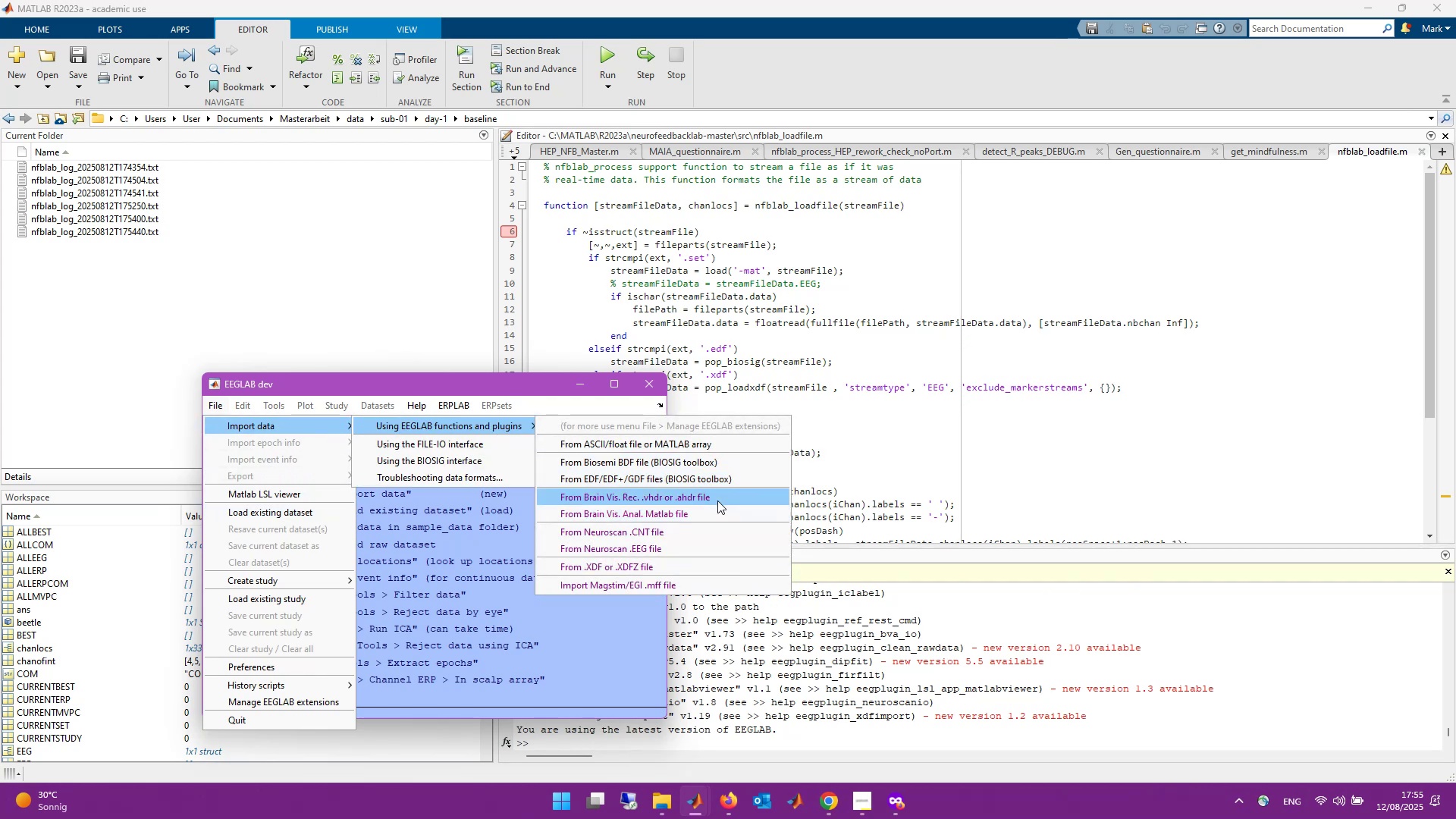 
wait(10.23)
 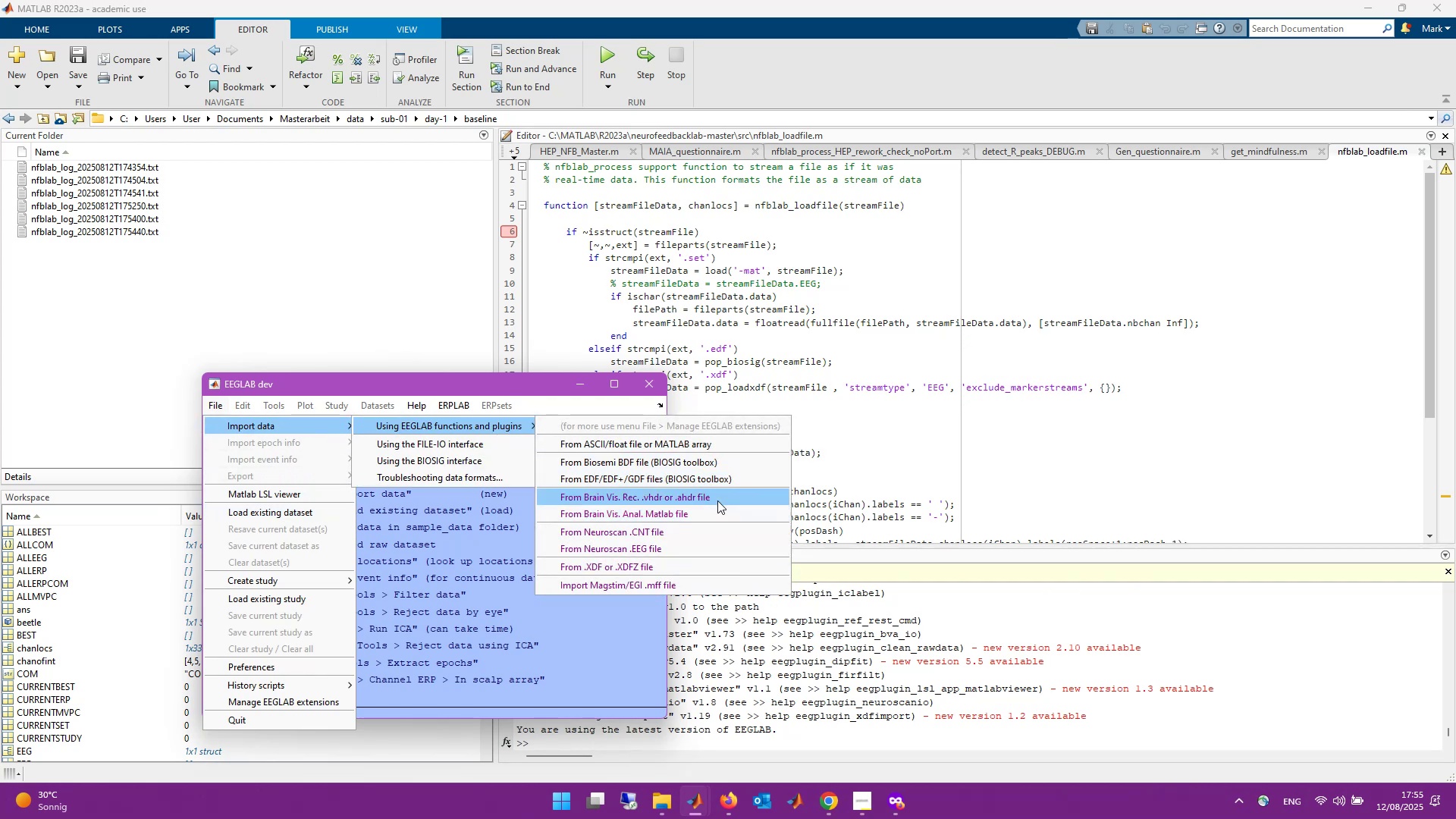 
left_click([719, 544])
 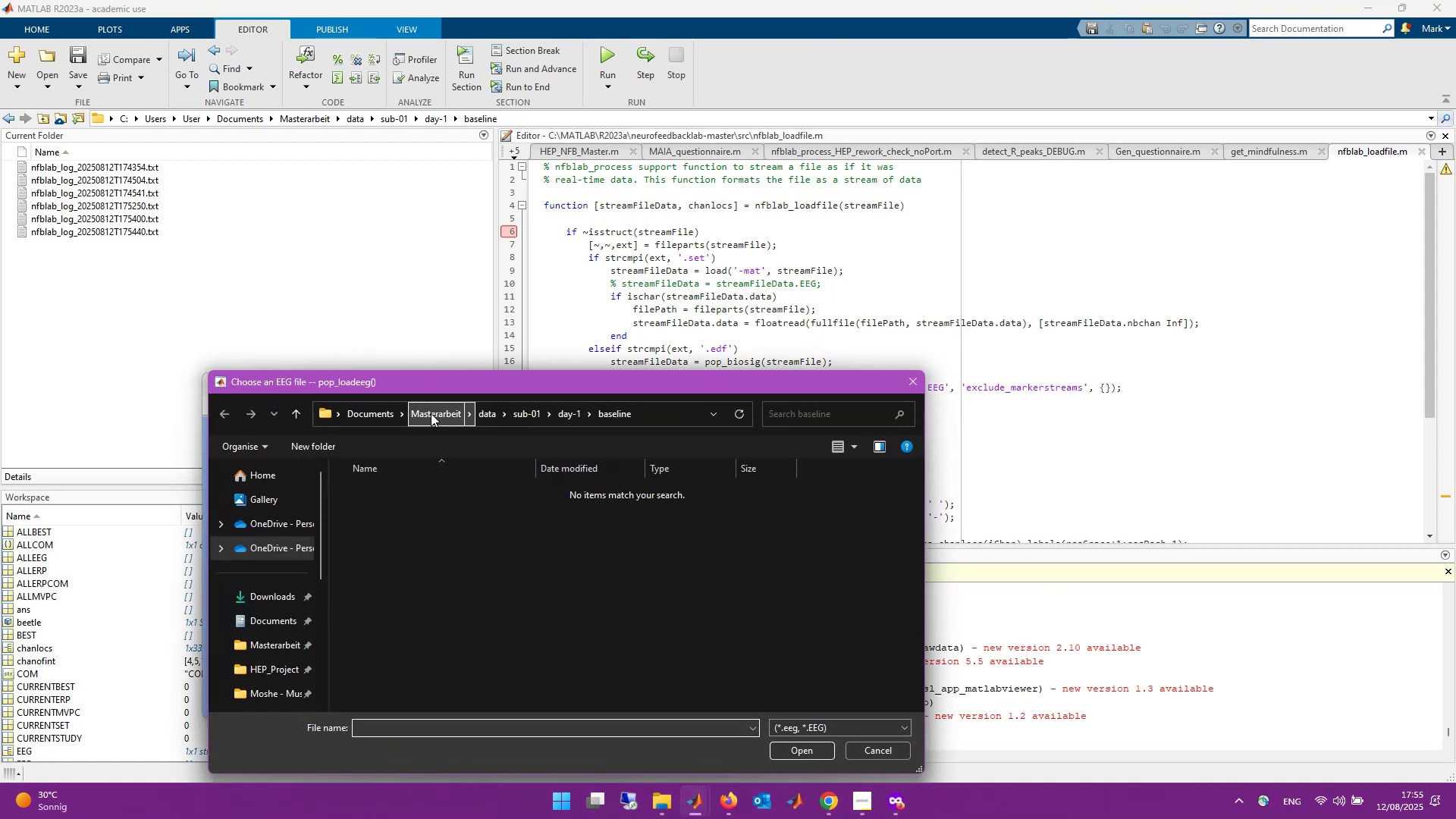 
left_click([482, 413])
 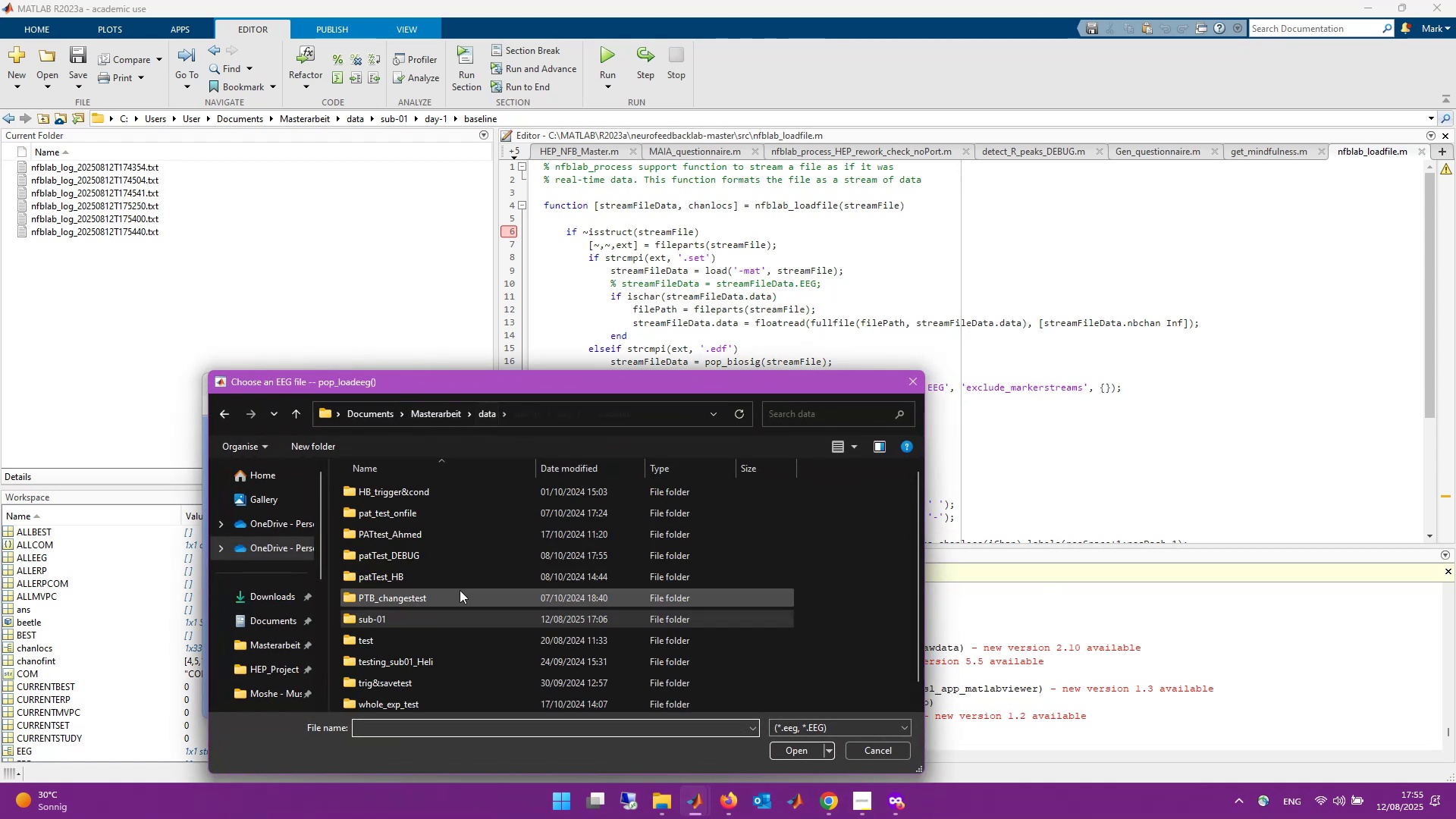 
scroll: coordinate [458, 660], scroll_direction: down, amount: 3.0
 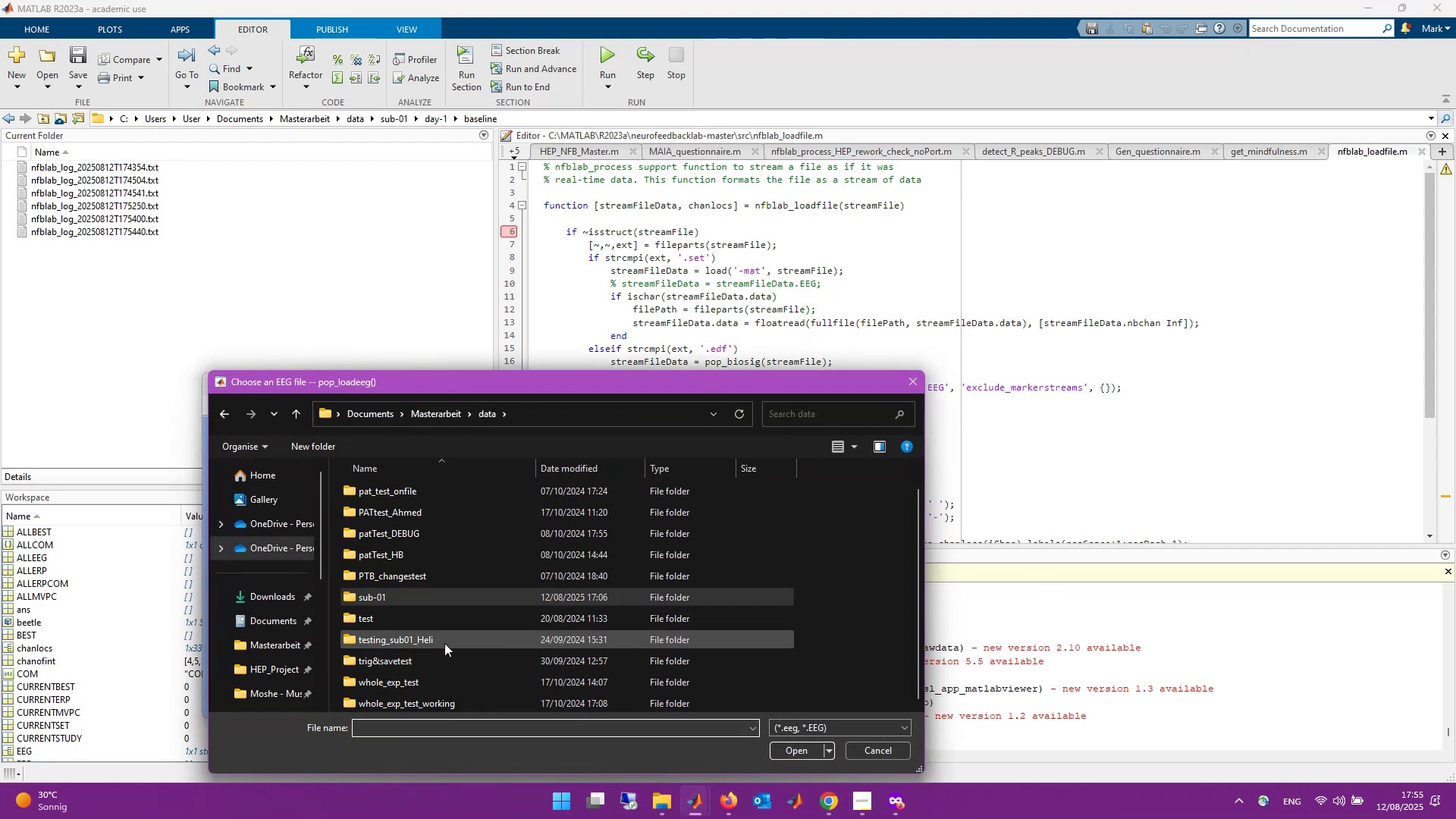 
double_click([445, 639])
 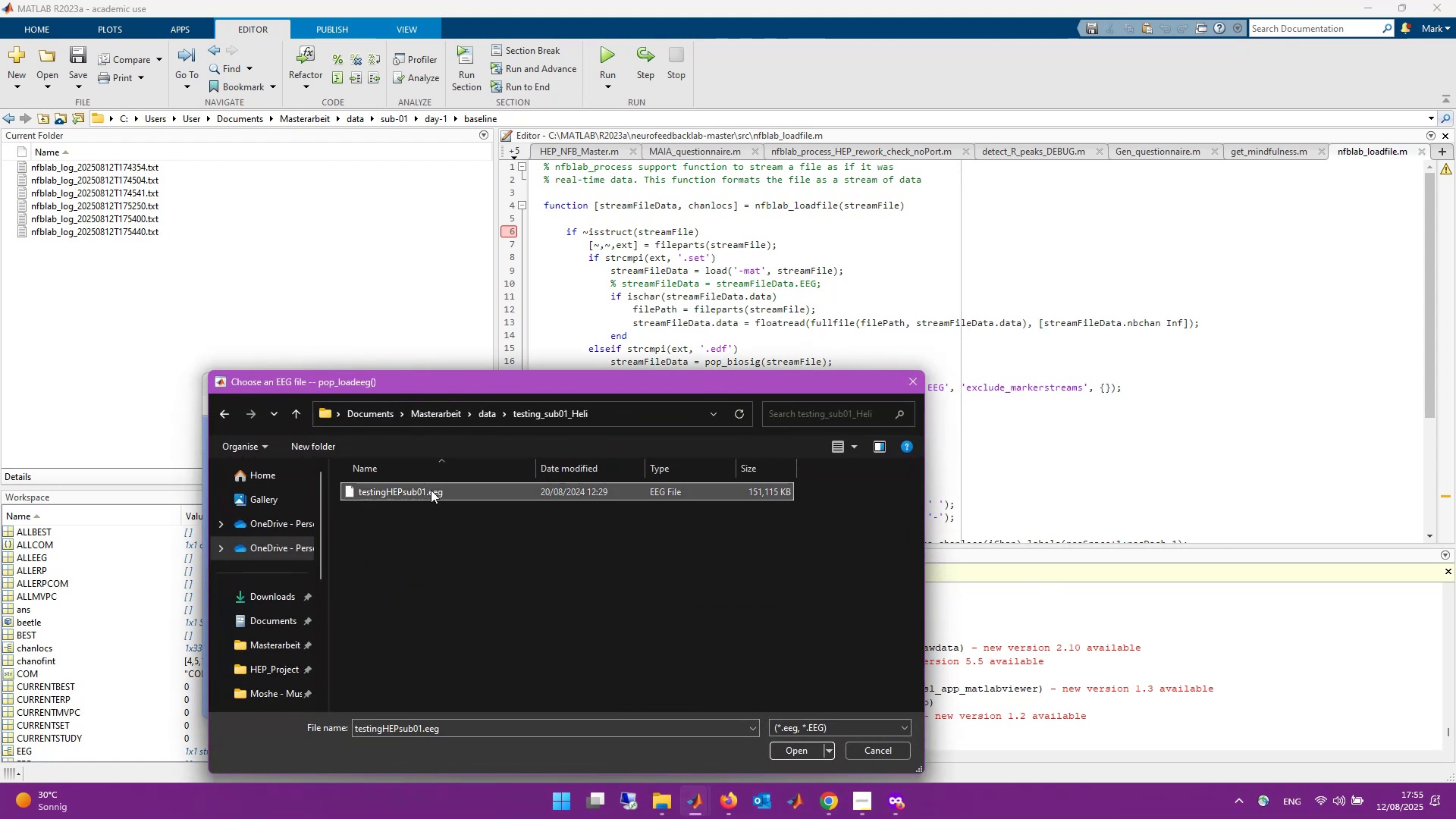 
double_click([431, 490])
 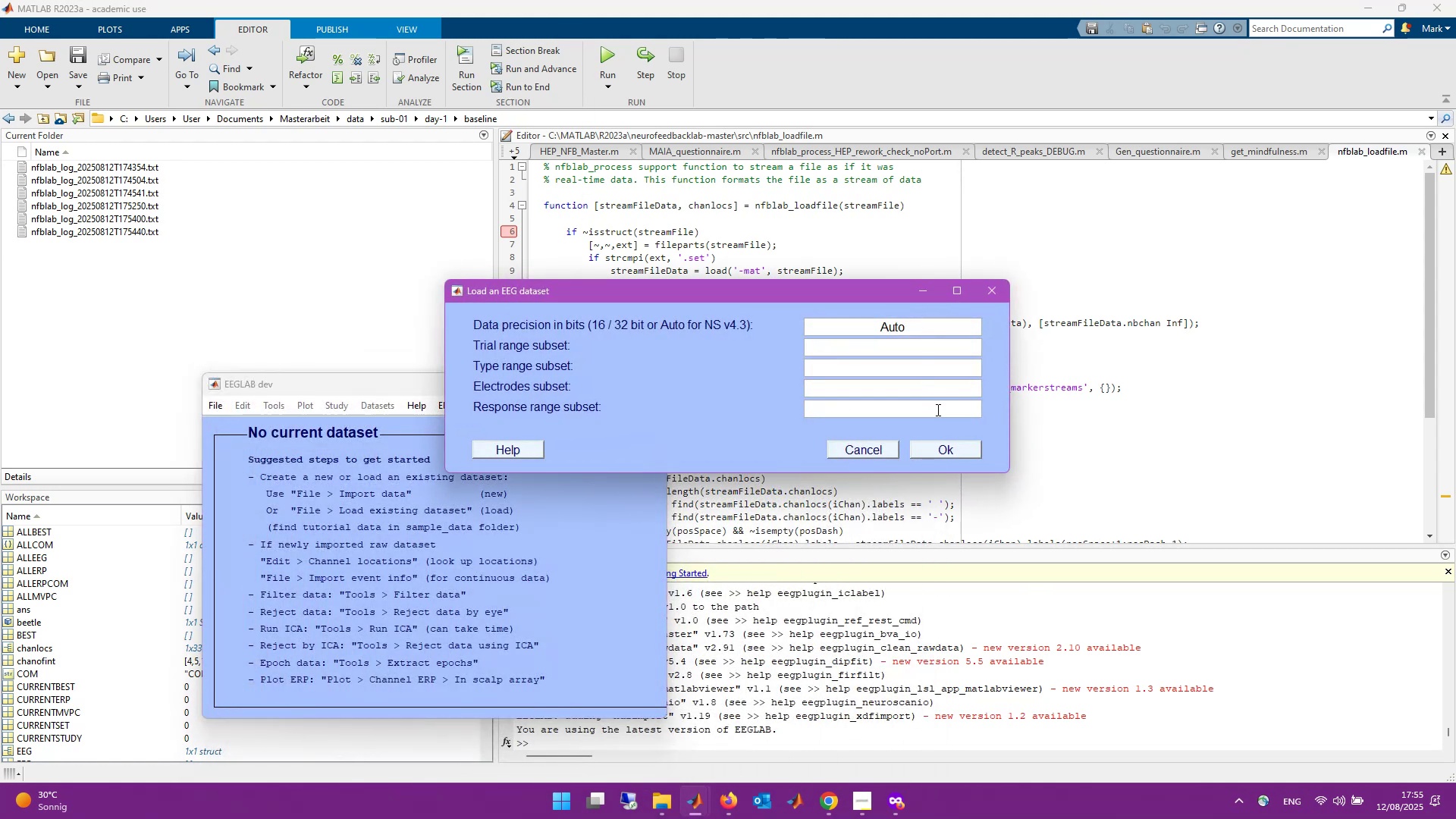 
left_click([961, 453])
 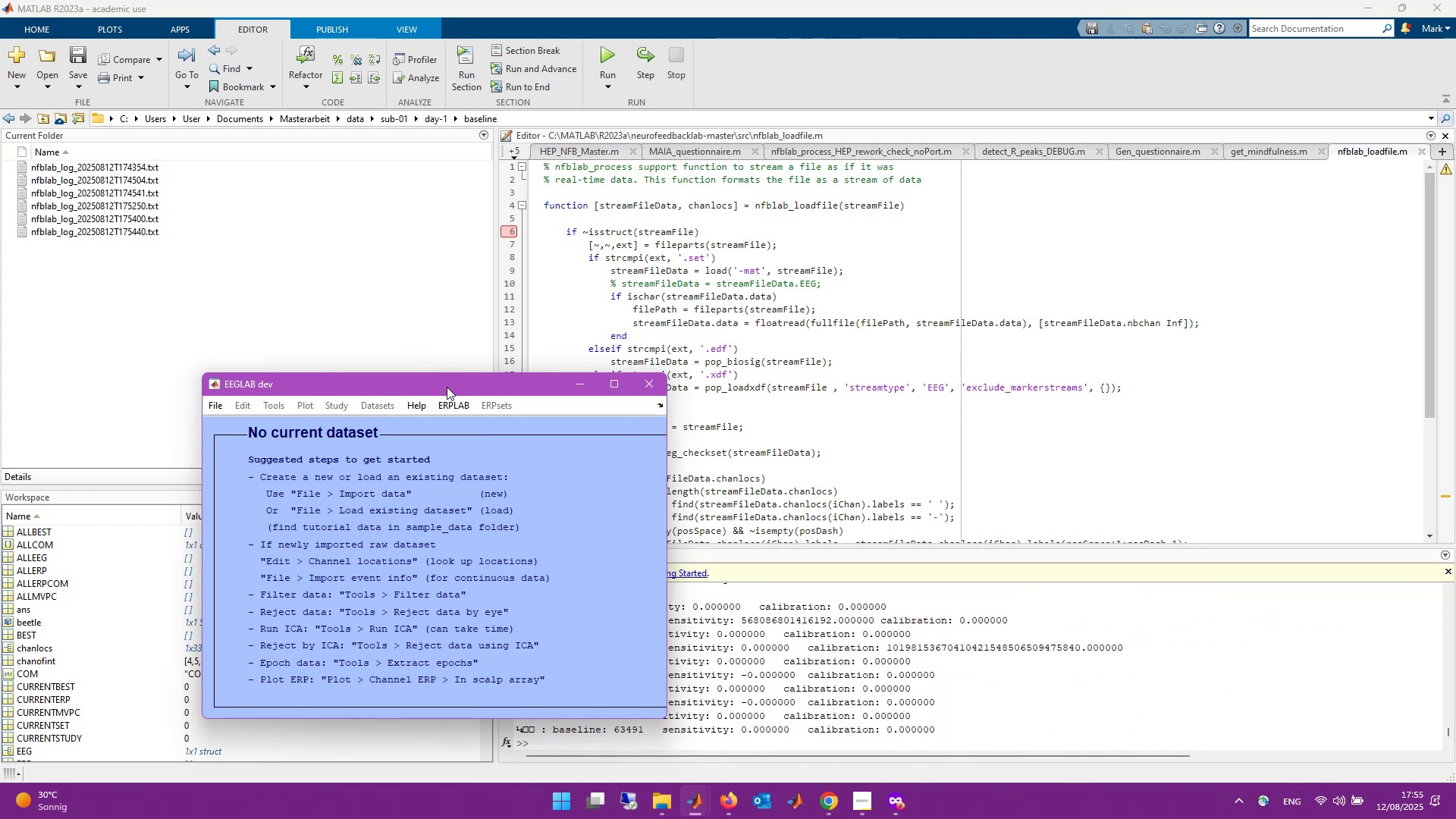 
wait(15.01)
 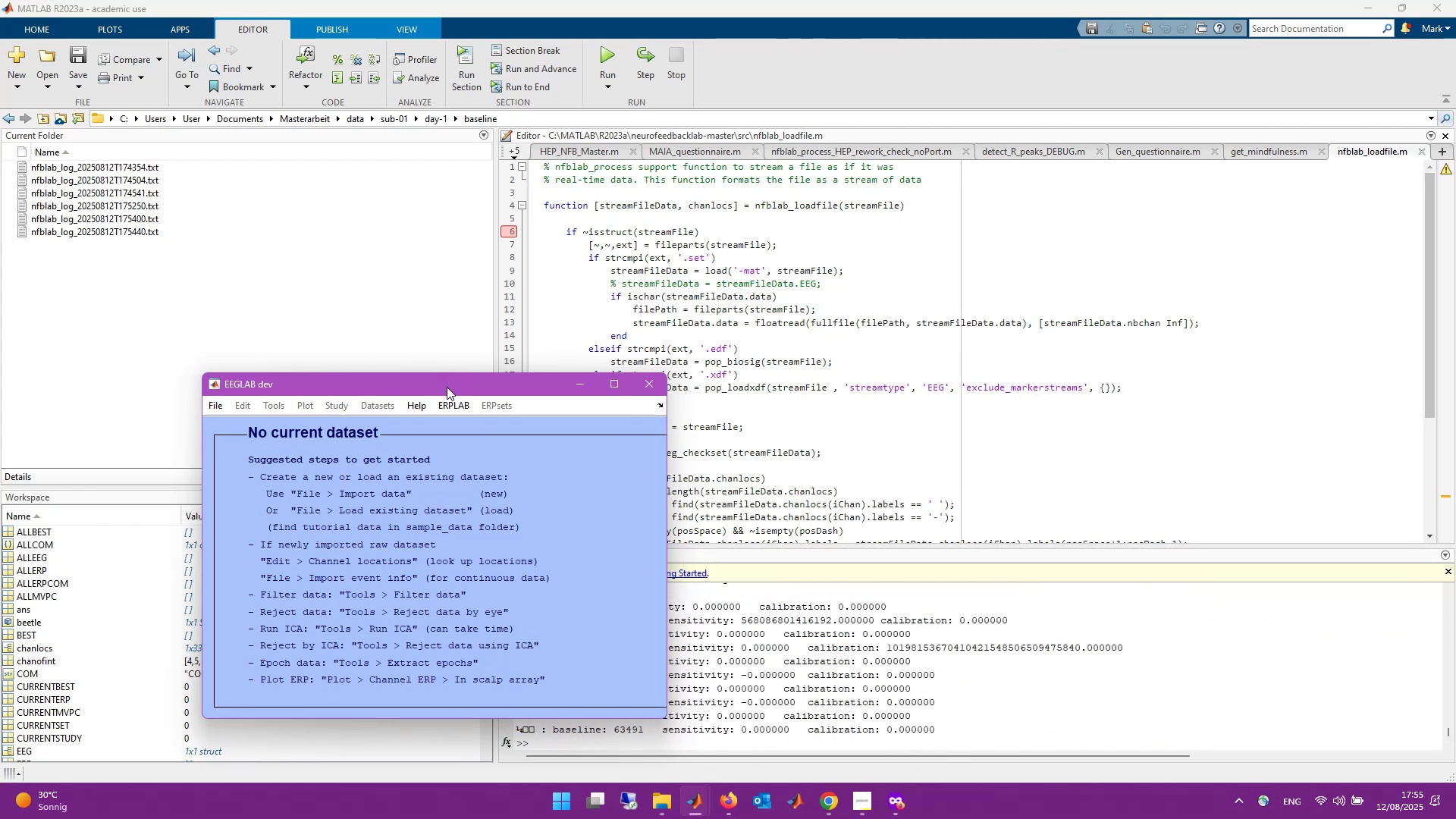 
left_click([863, 451])
 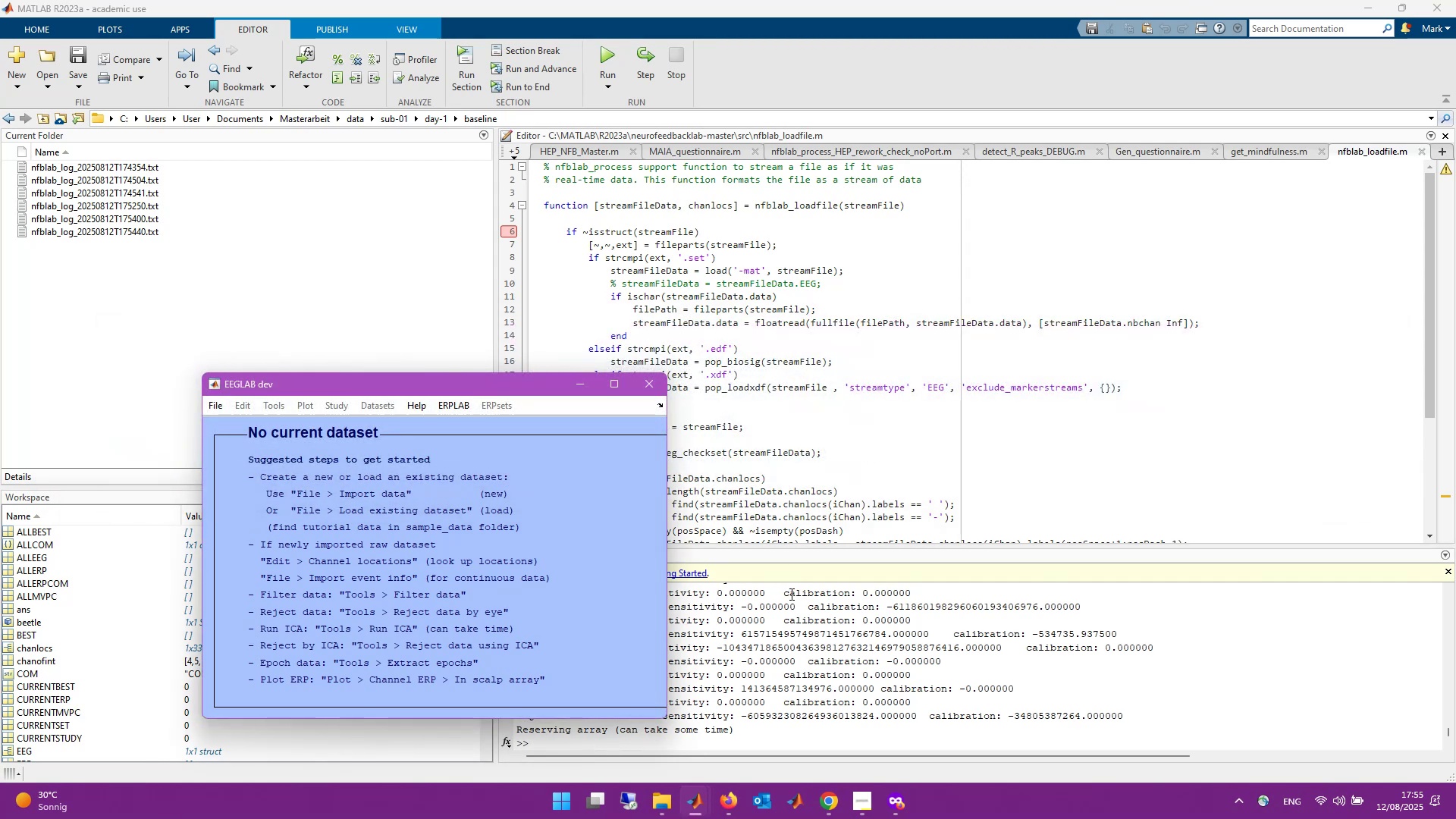 
left_click([811, 730])
 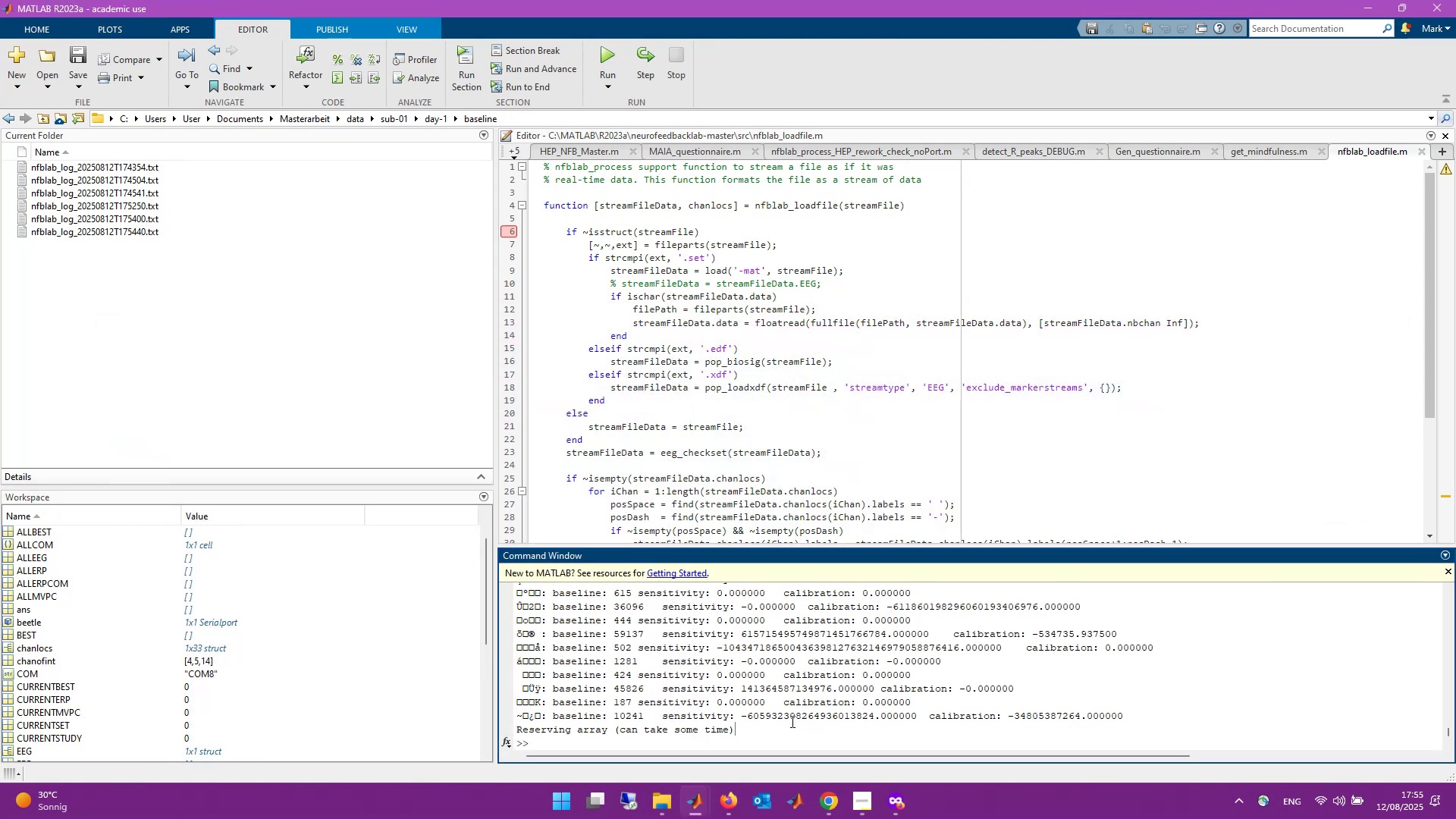 
scroll: coordinate [783, 706], scroll_direction: down, amount: 7.0
 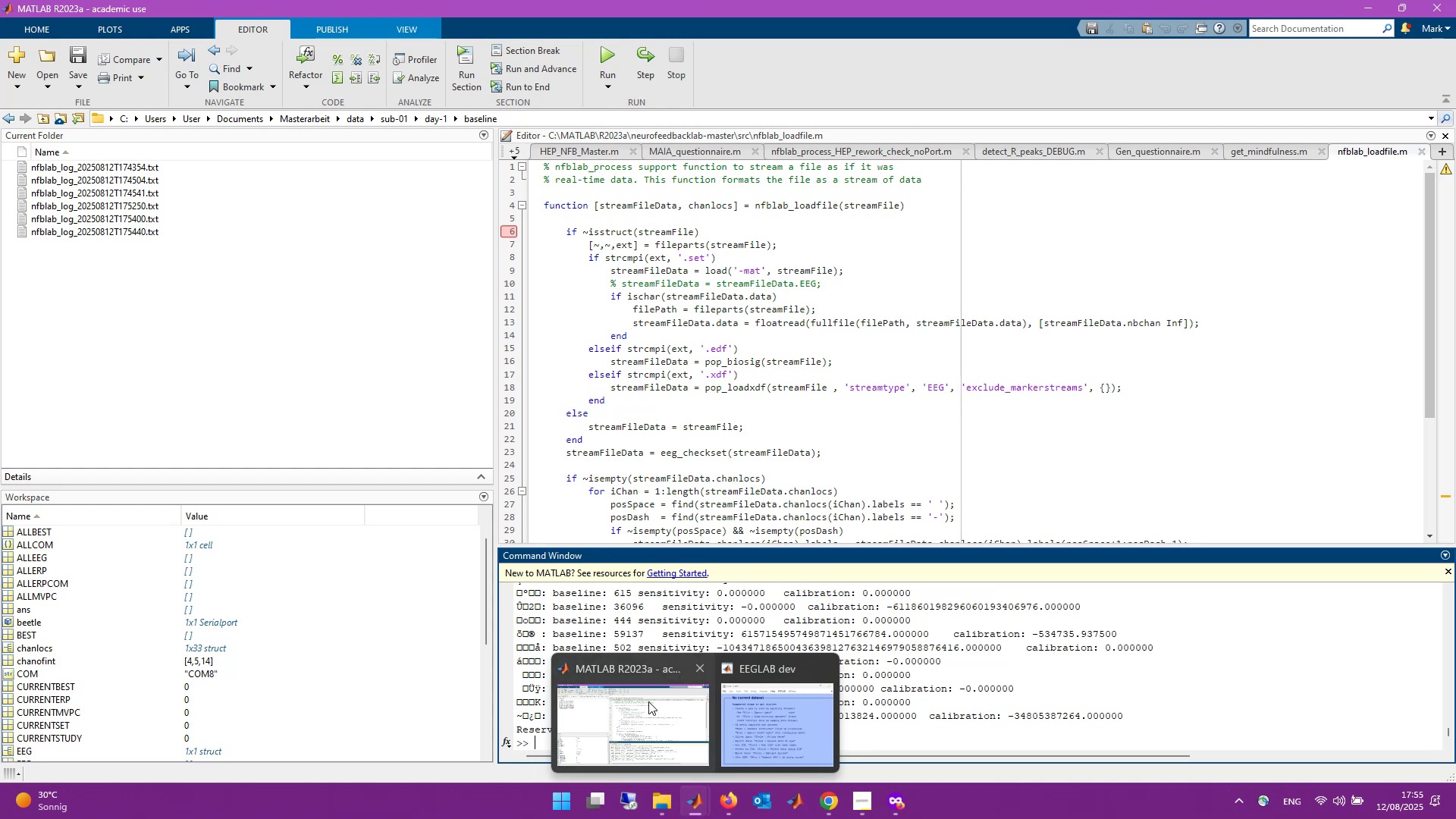 
left_click([763, 703])
 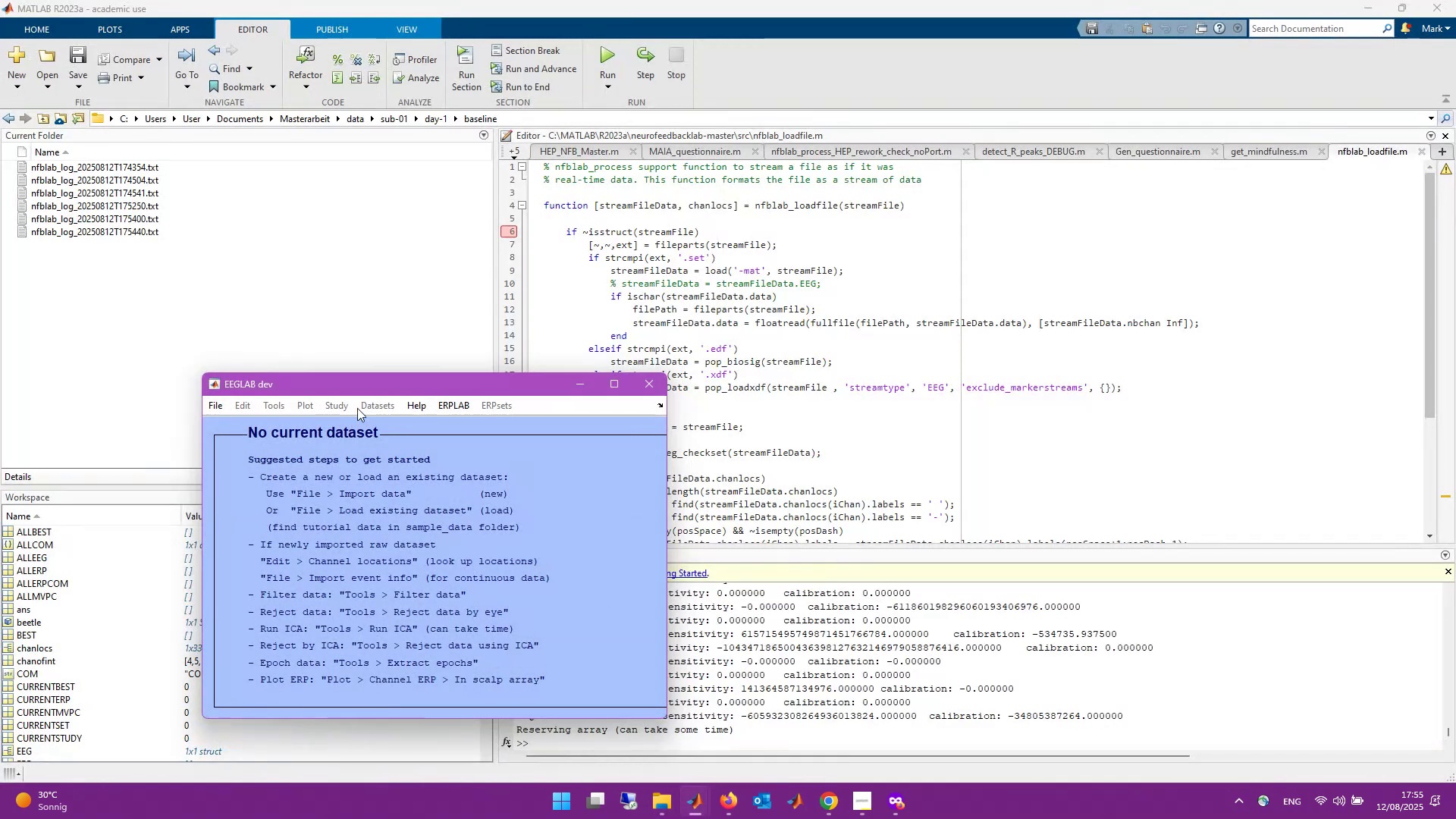 
left_click_drag(start_coordinate=[375, 387], to_coordinate=[405, 268])
 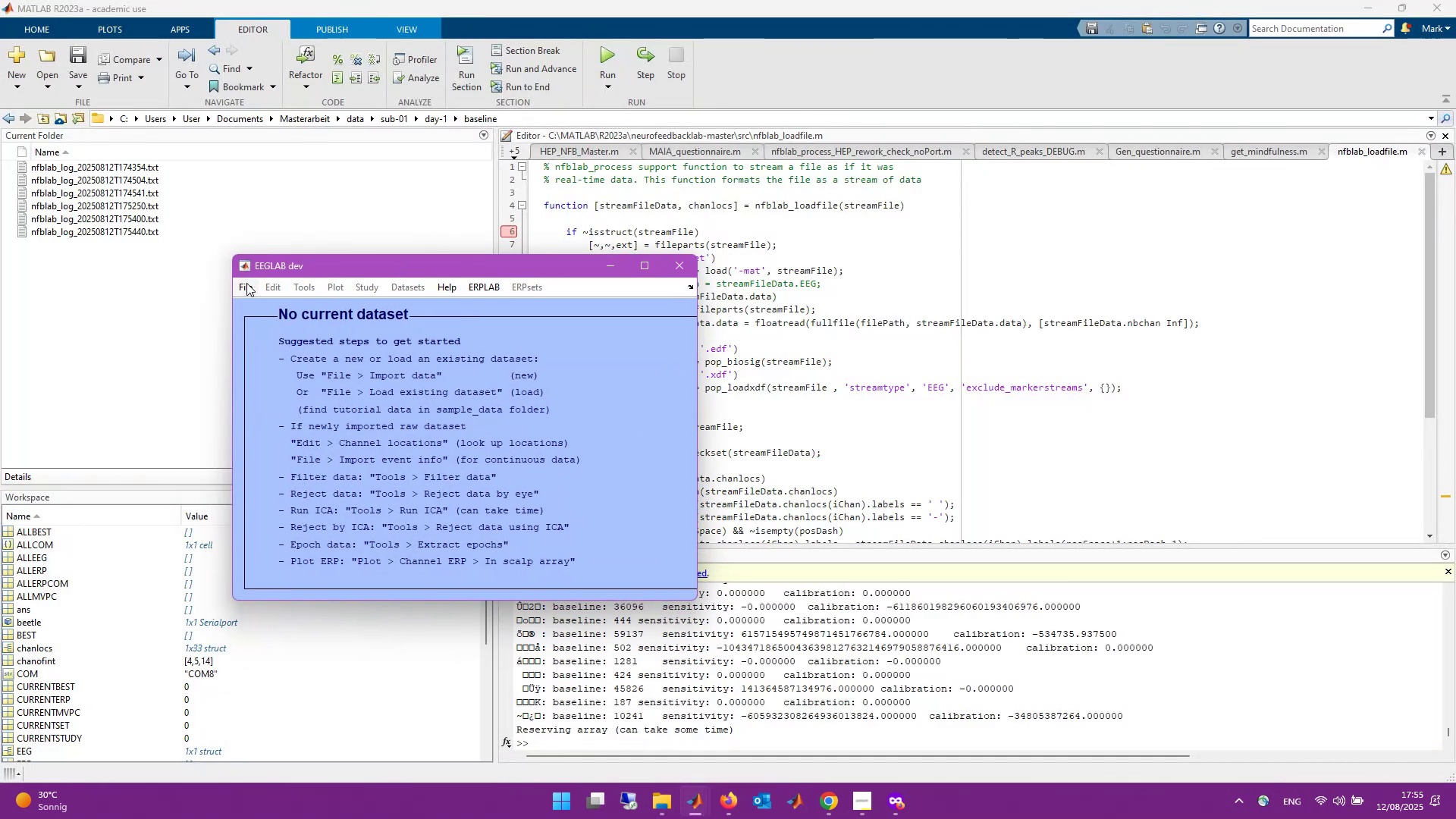 
left_click([245, 284])
 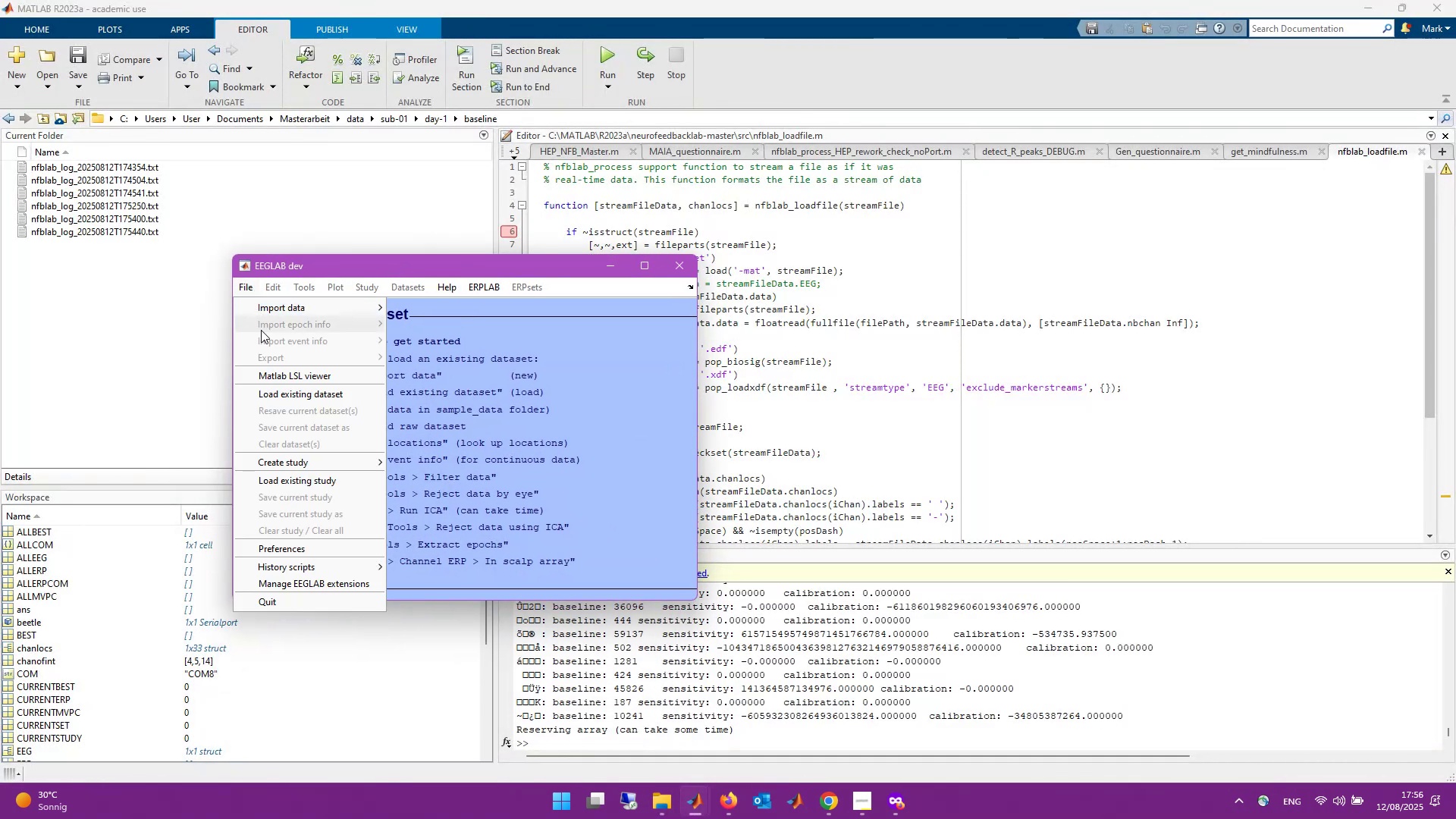 
mouse_move([335, 428])
 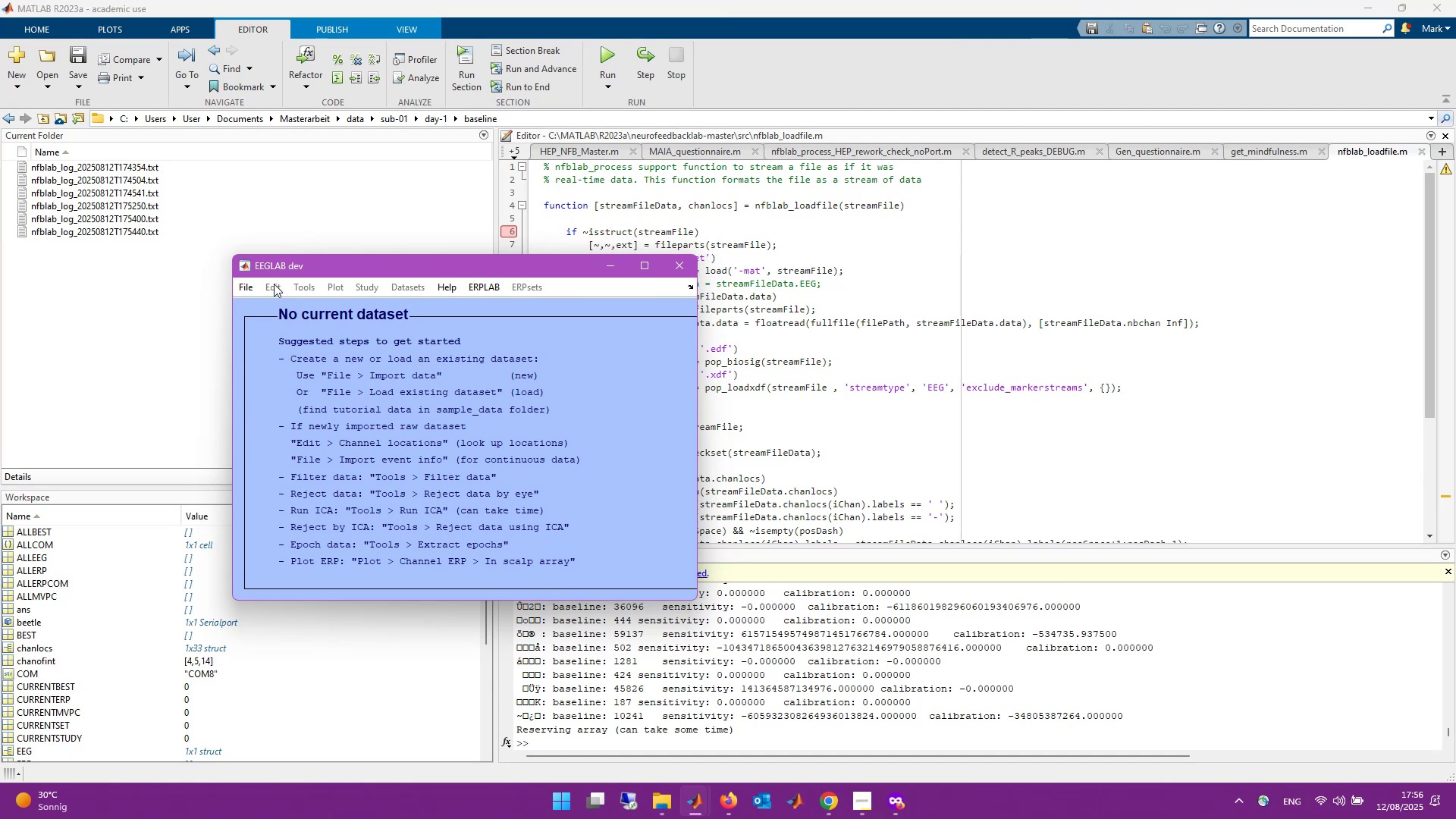 
left_click([861, 745])
 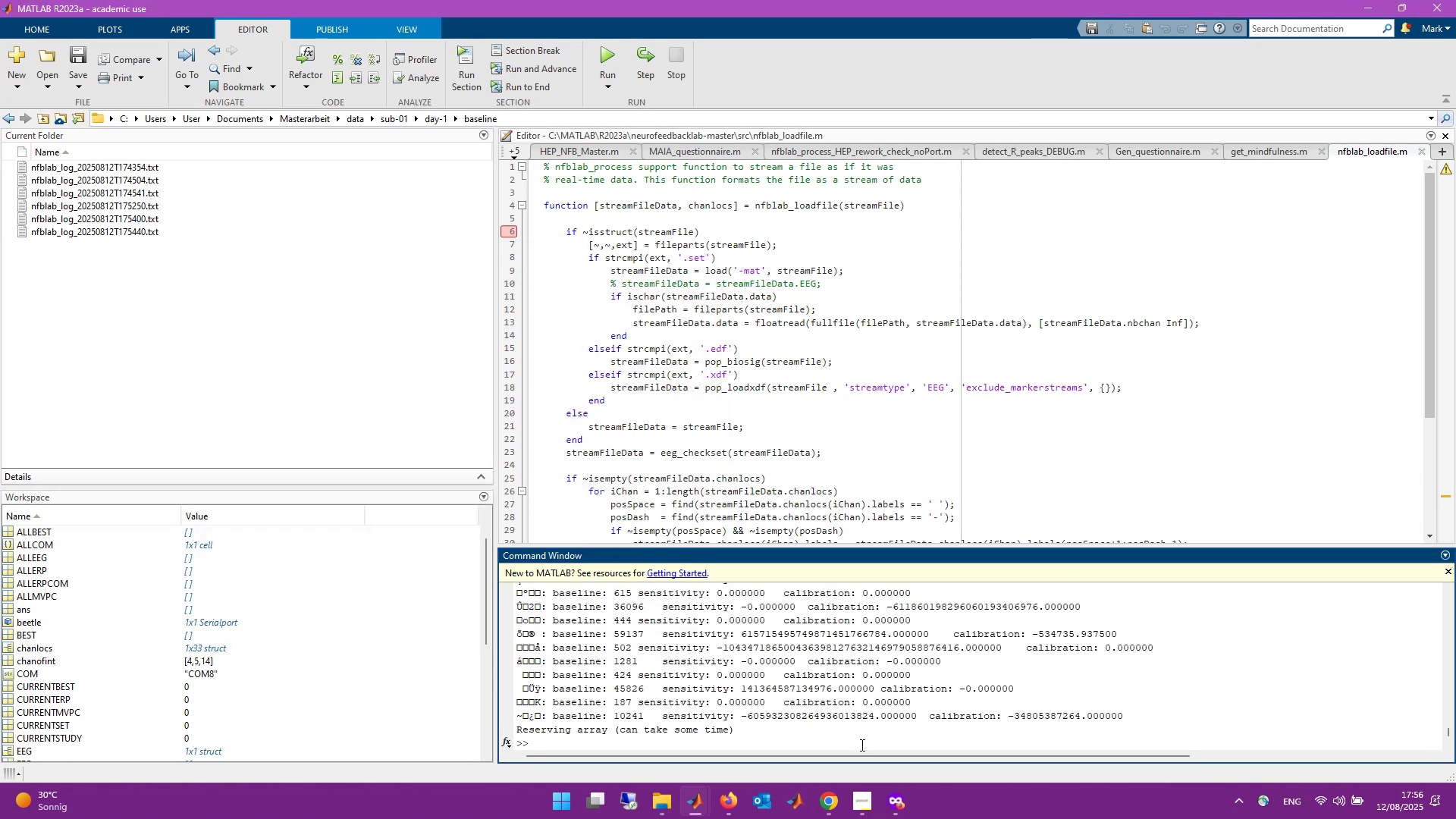 
wait(9.97)
 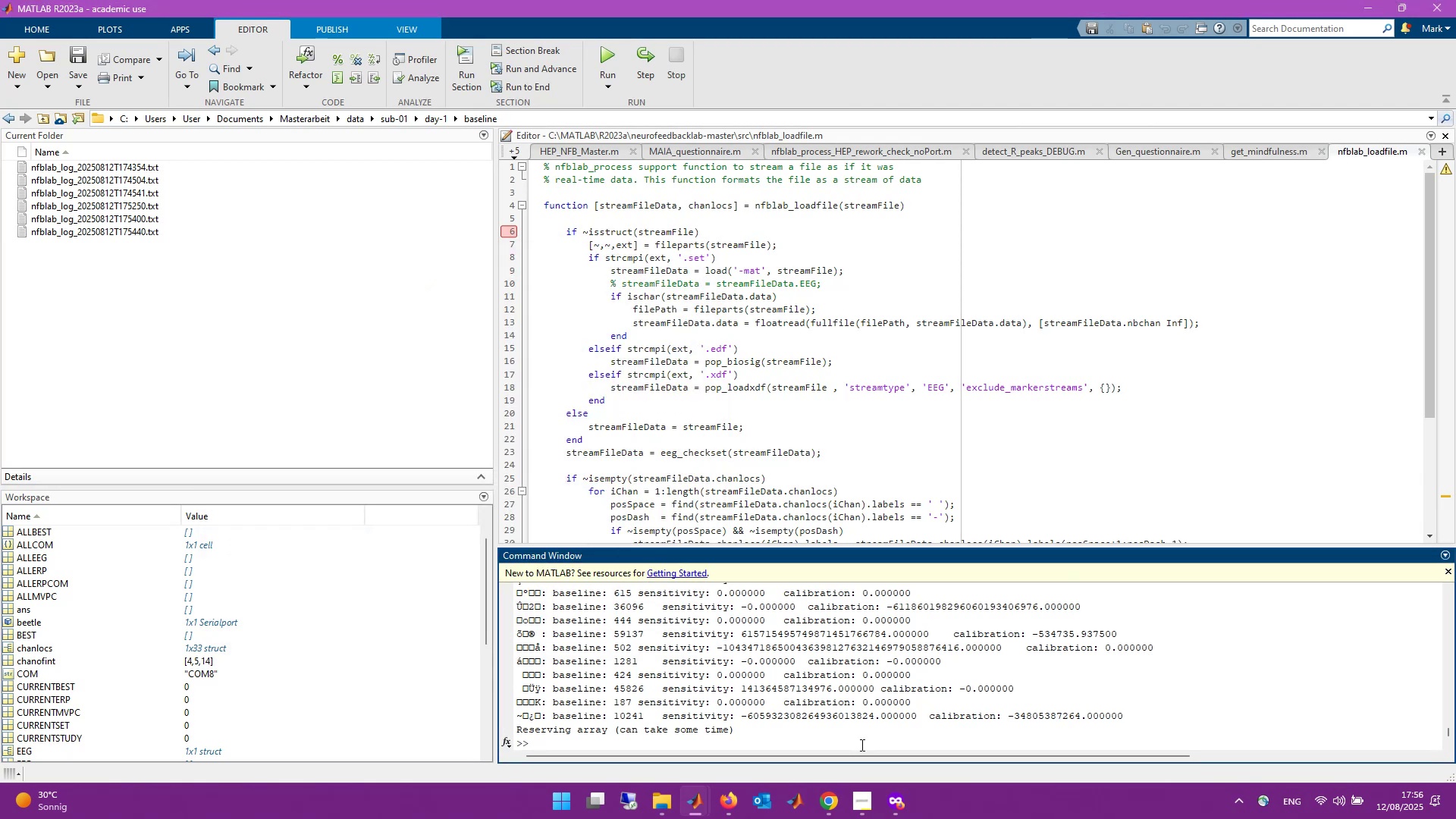 
scroll: coordinate [340, 625], scroll_direction: down, amount: 7.0
 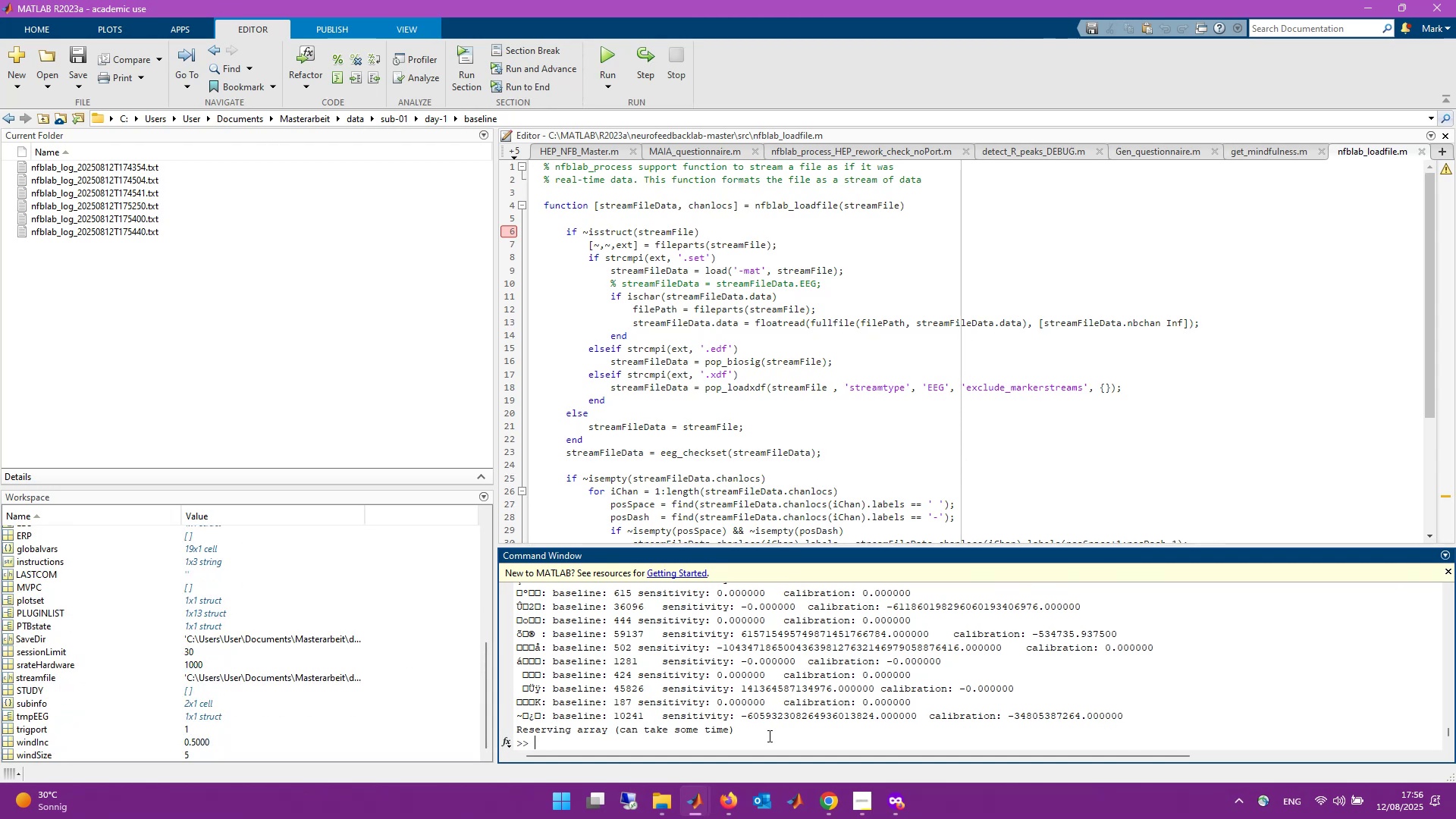 
wait(10.84)
 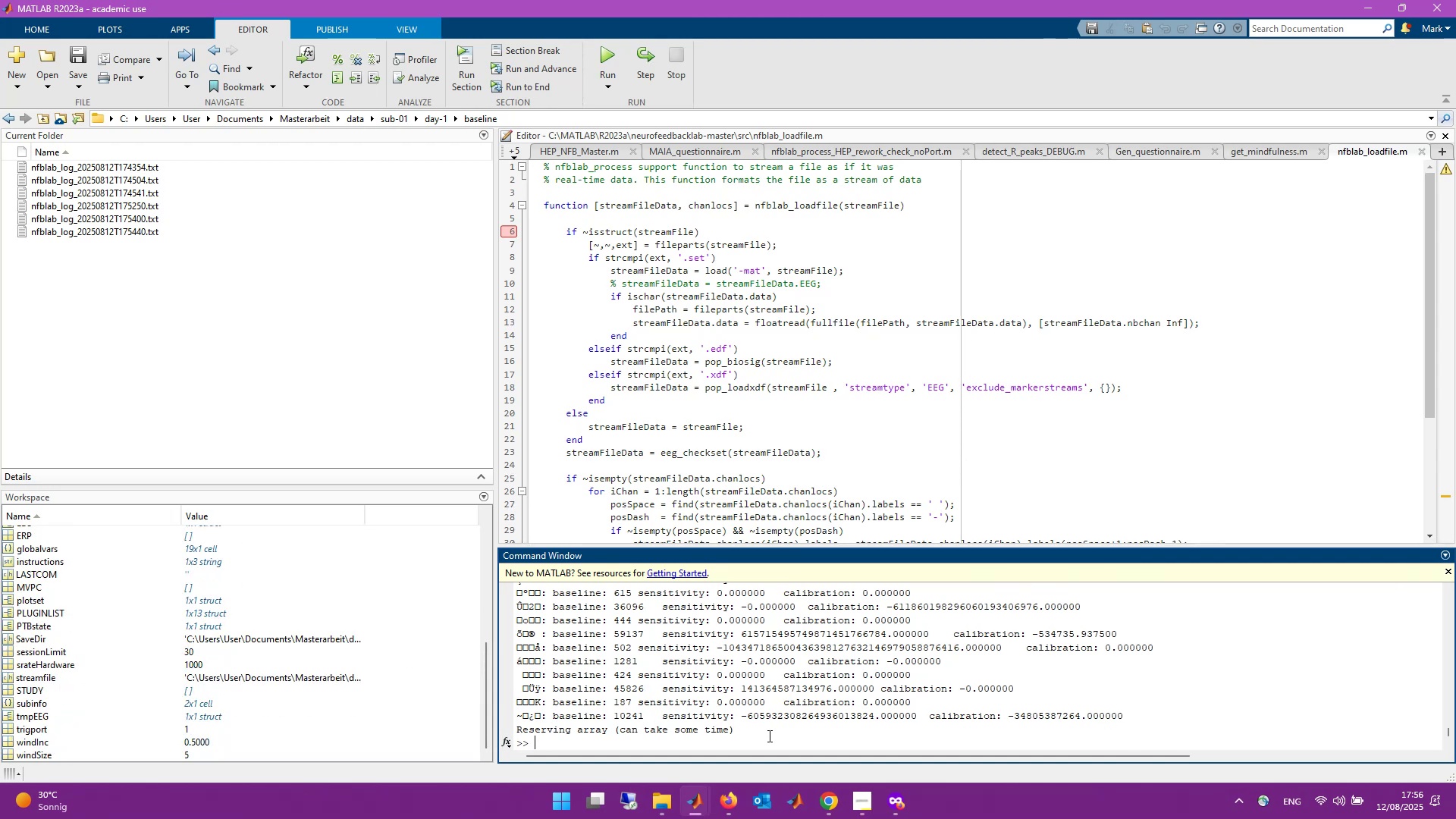 
key(ArrowUp)
 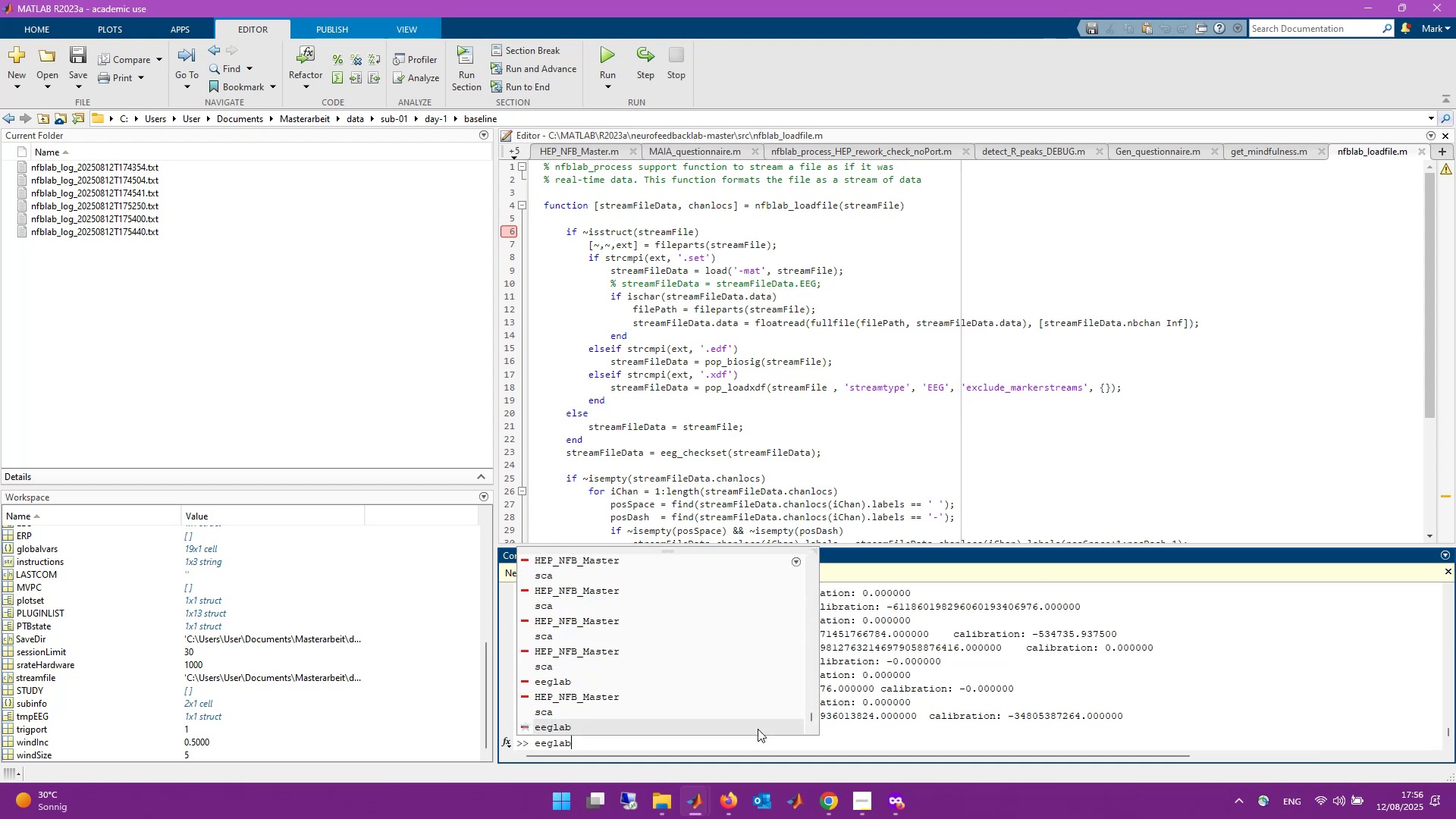 
left_click([704, 805])
 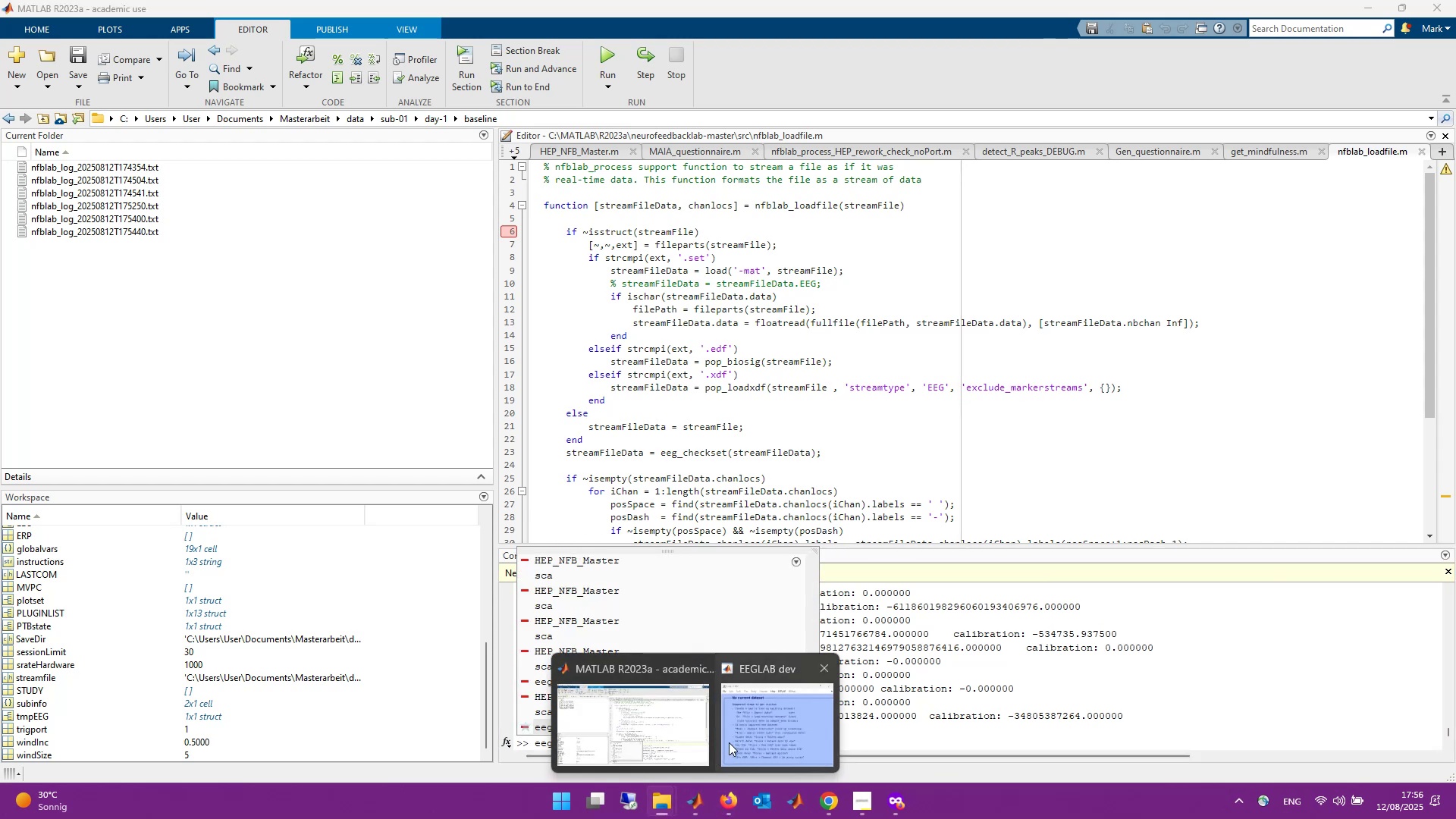 
left_click([739, 739])
 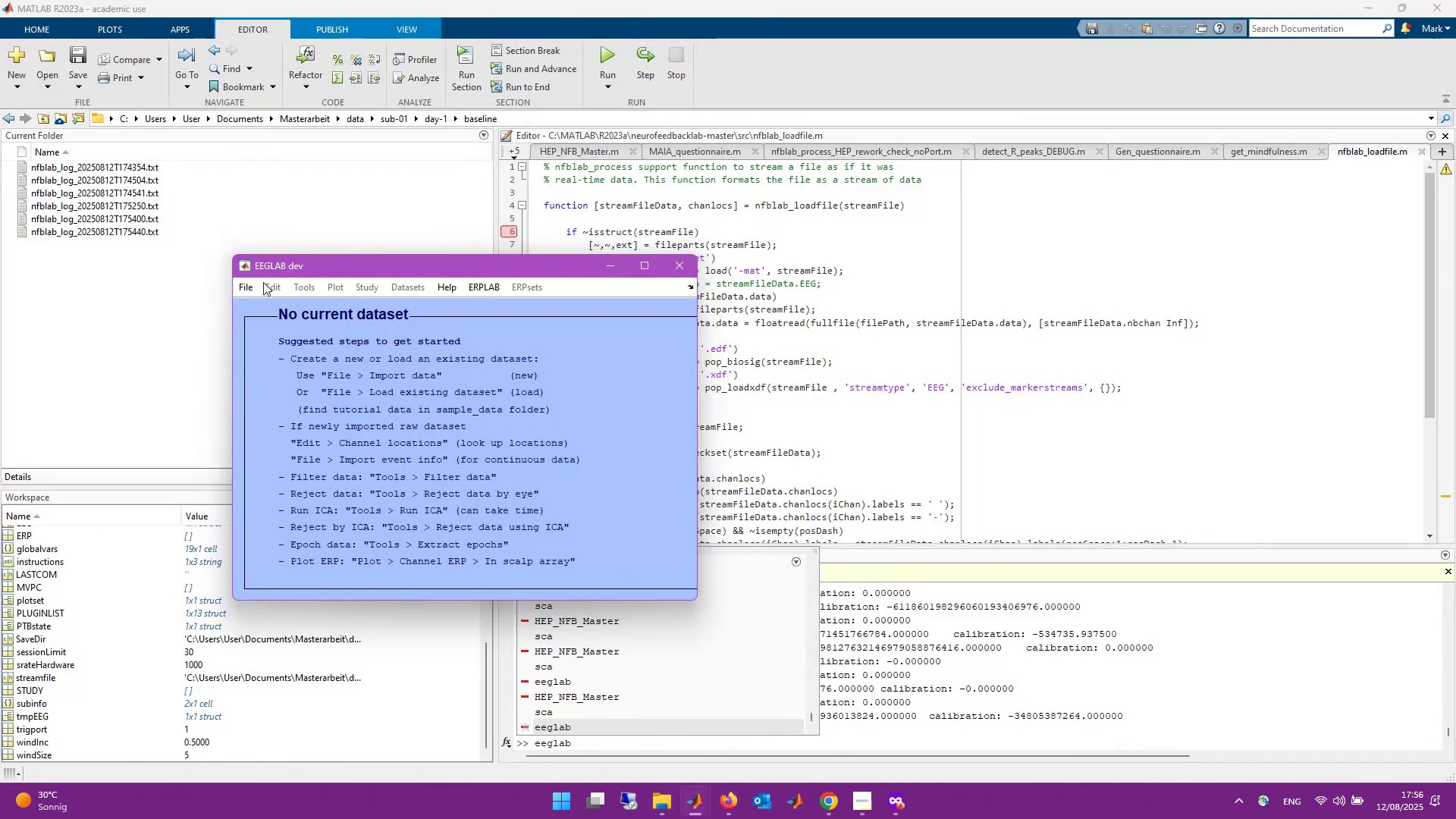 
left_click([236, 280])
 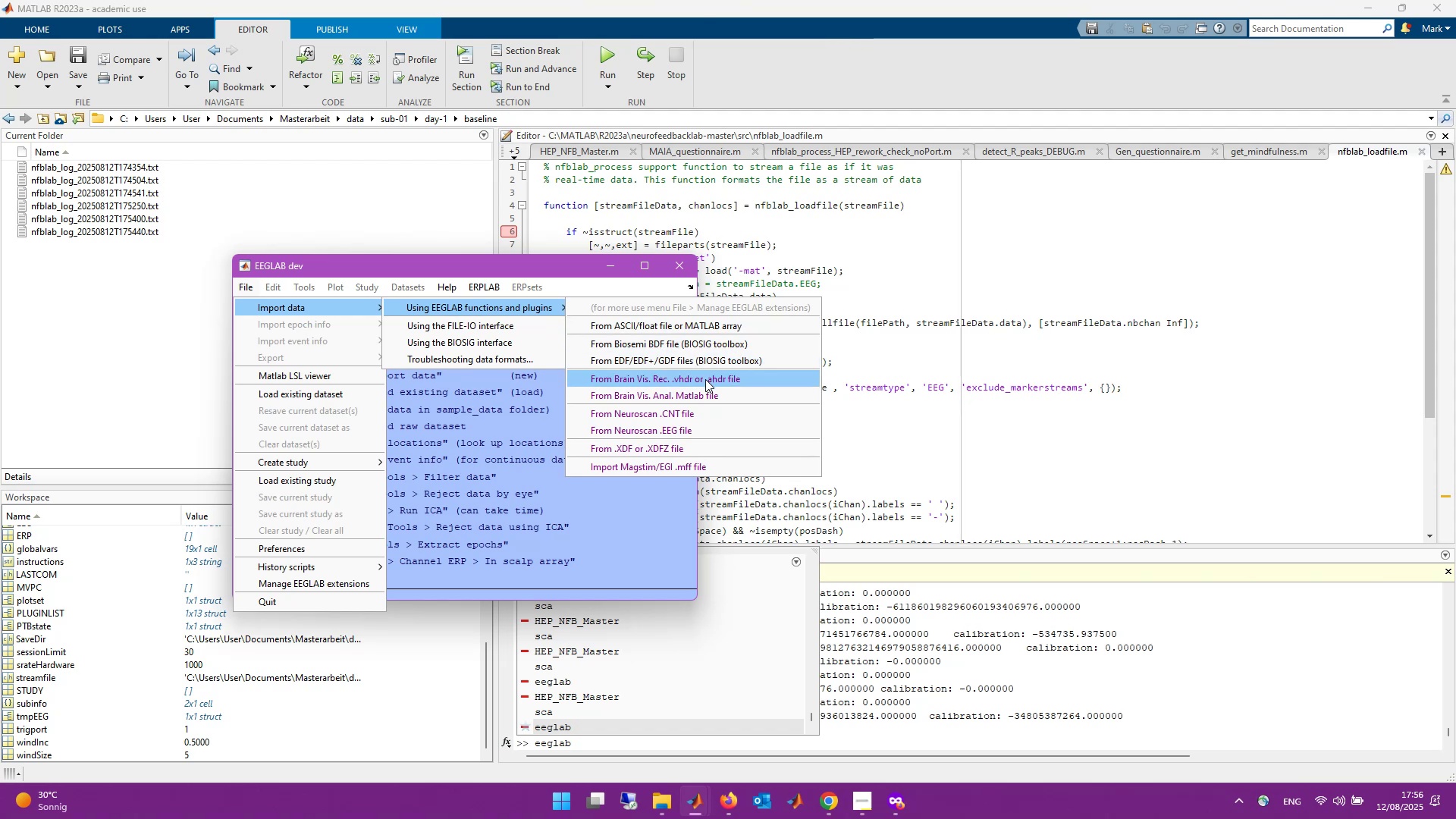 
left_click([704, 425])
 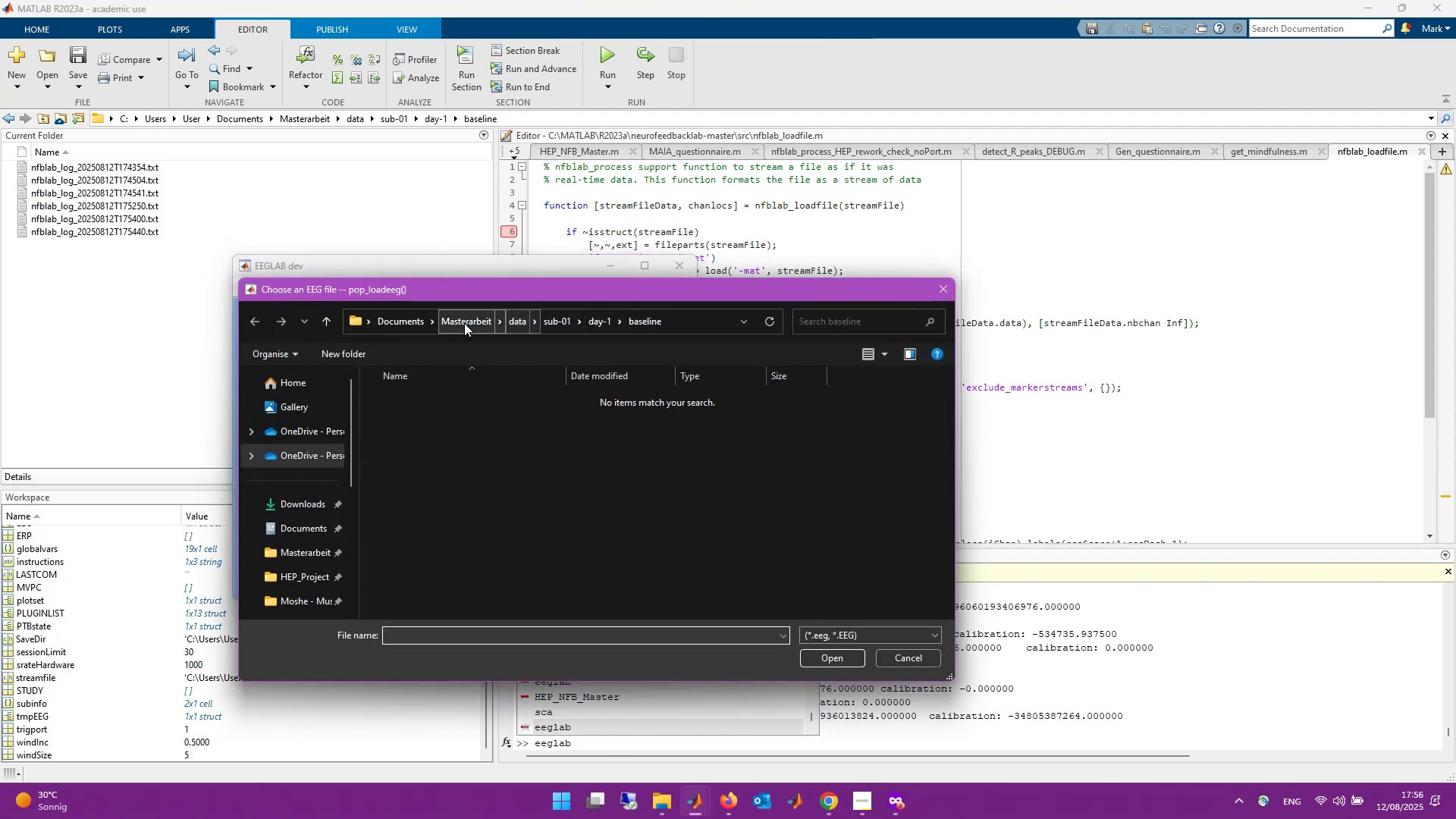 
left_click([514, 319])
 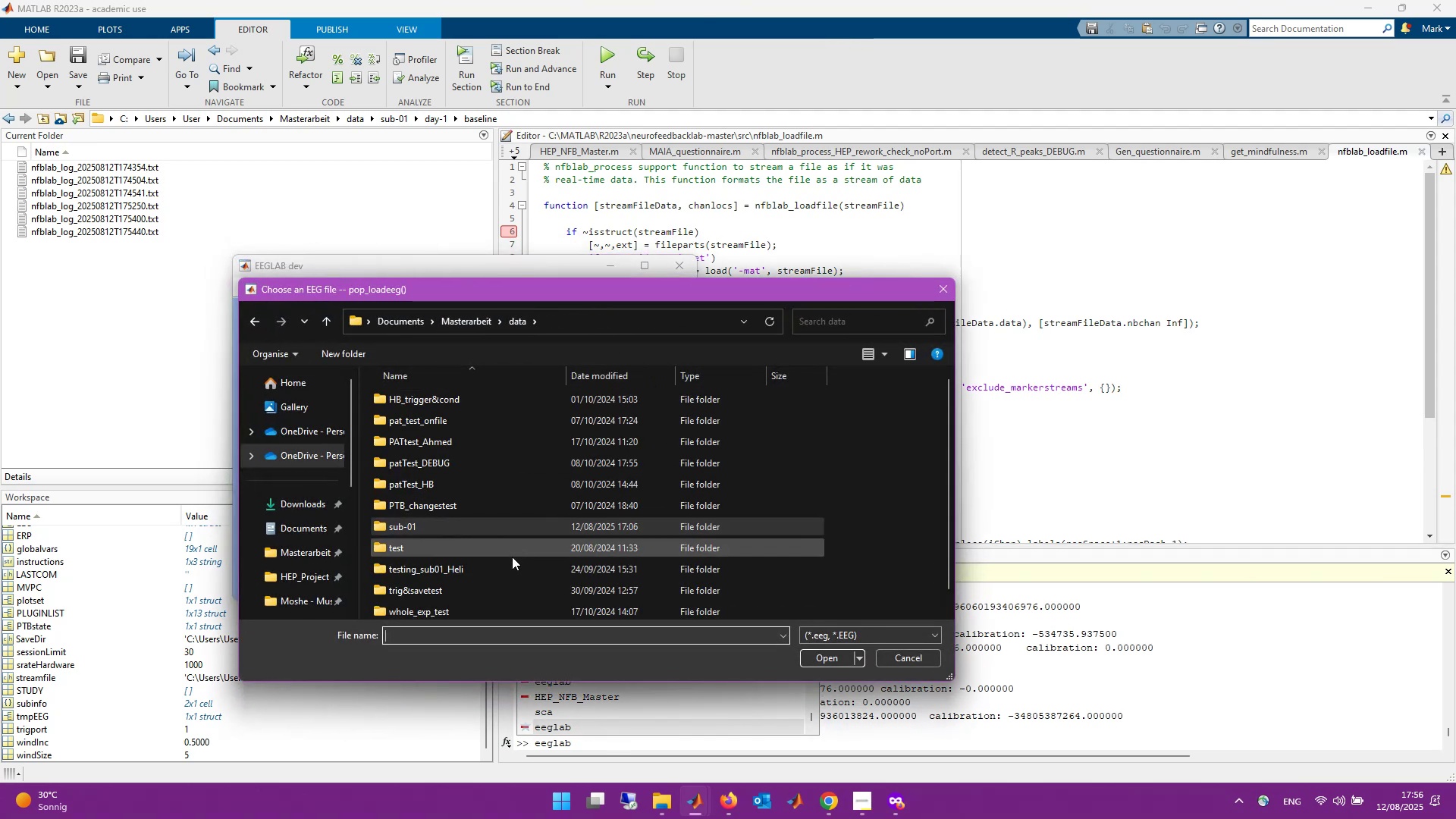 
double_click([512, 573])
 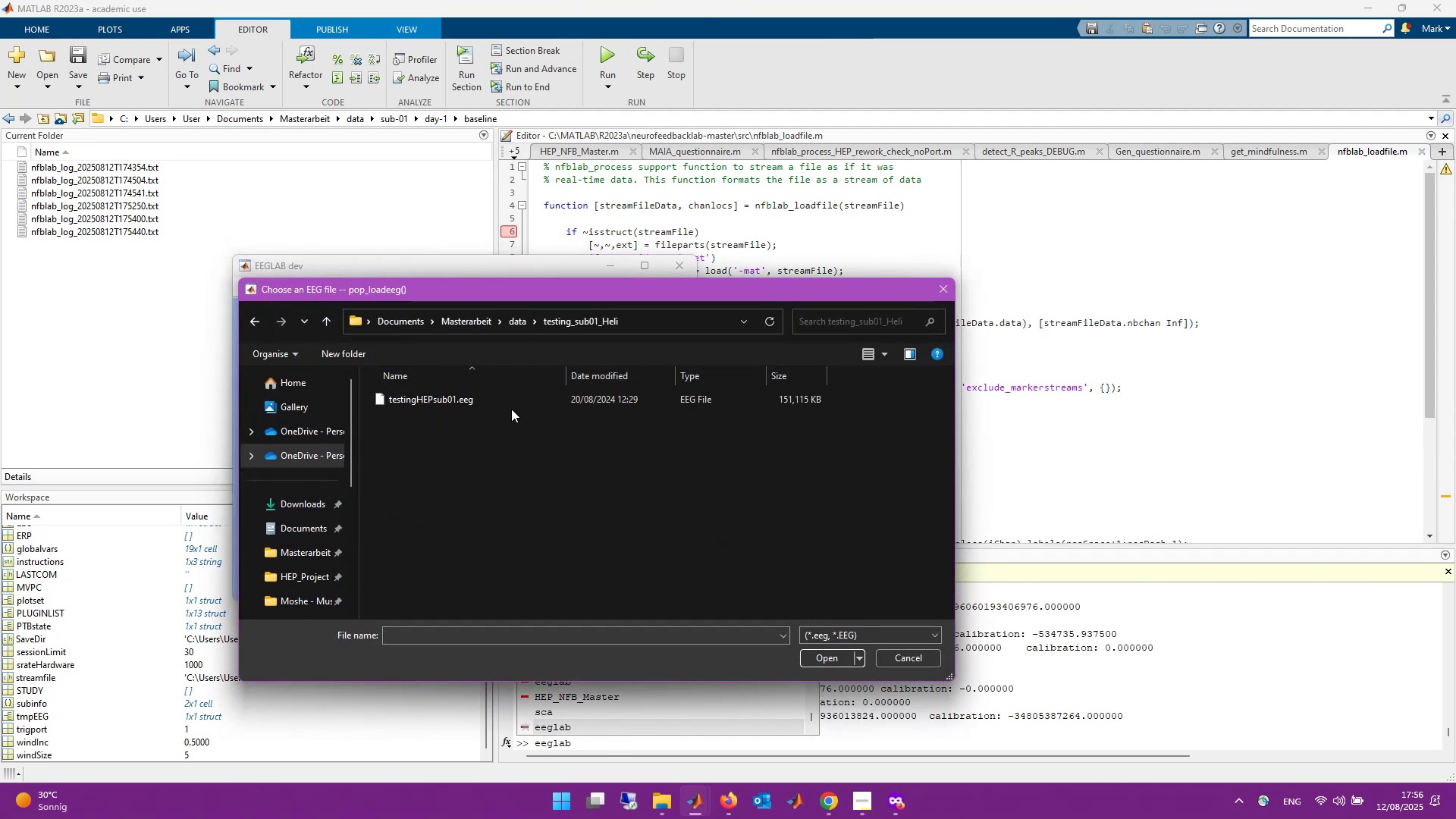 
double_click([511, 409])
 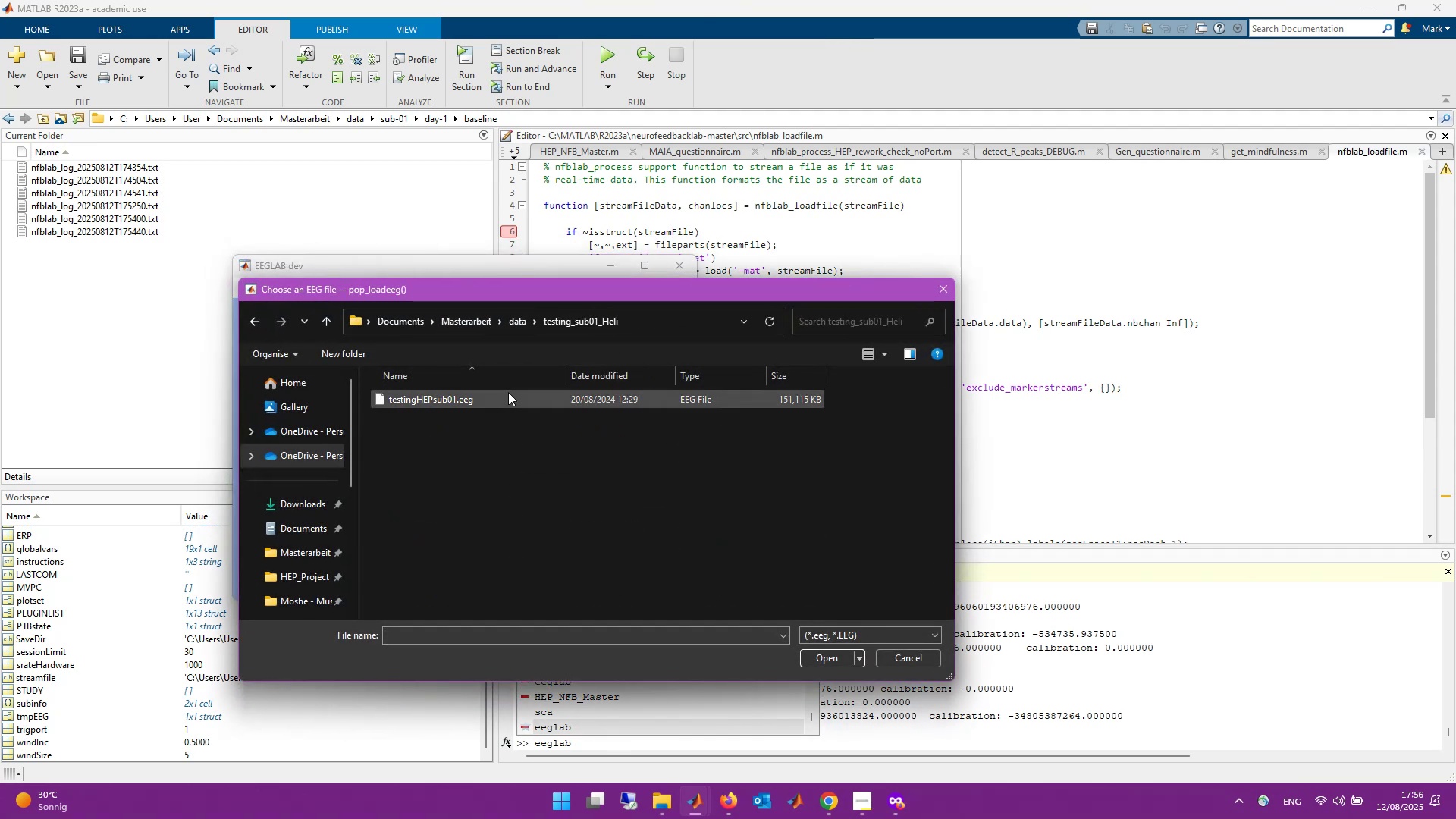 
triple_click([508, 392])
 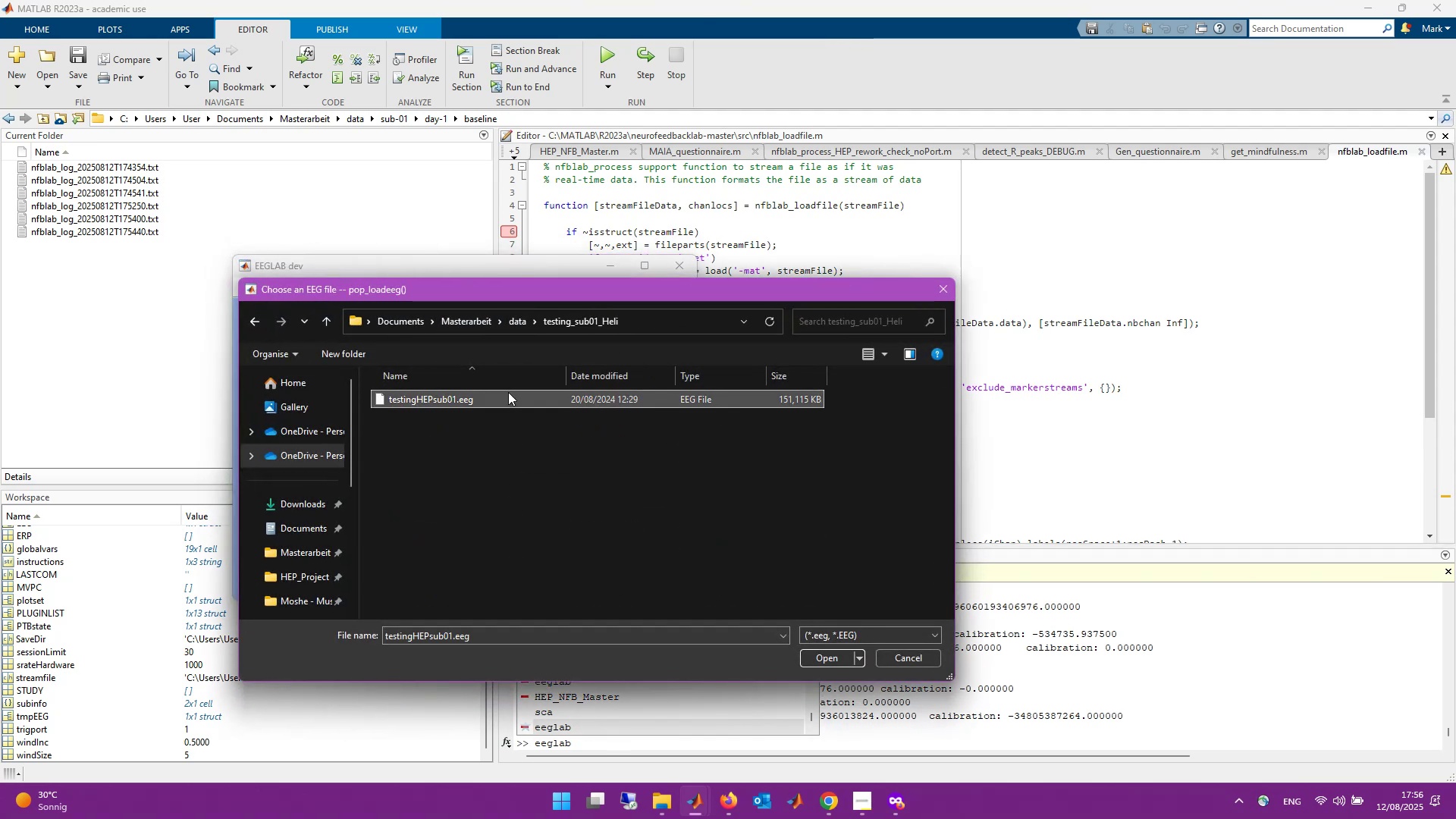 
triple_click([508, 392])
 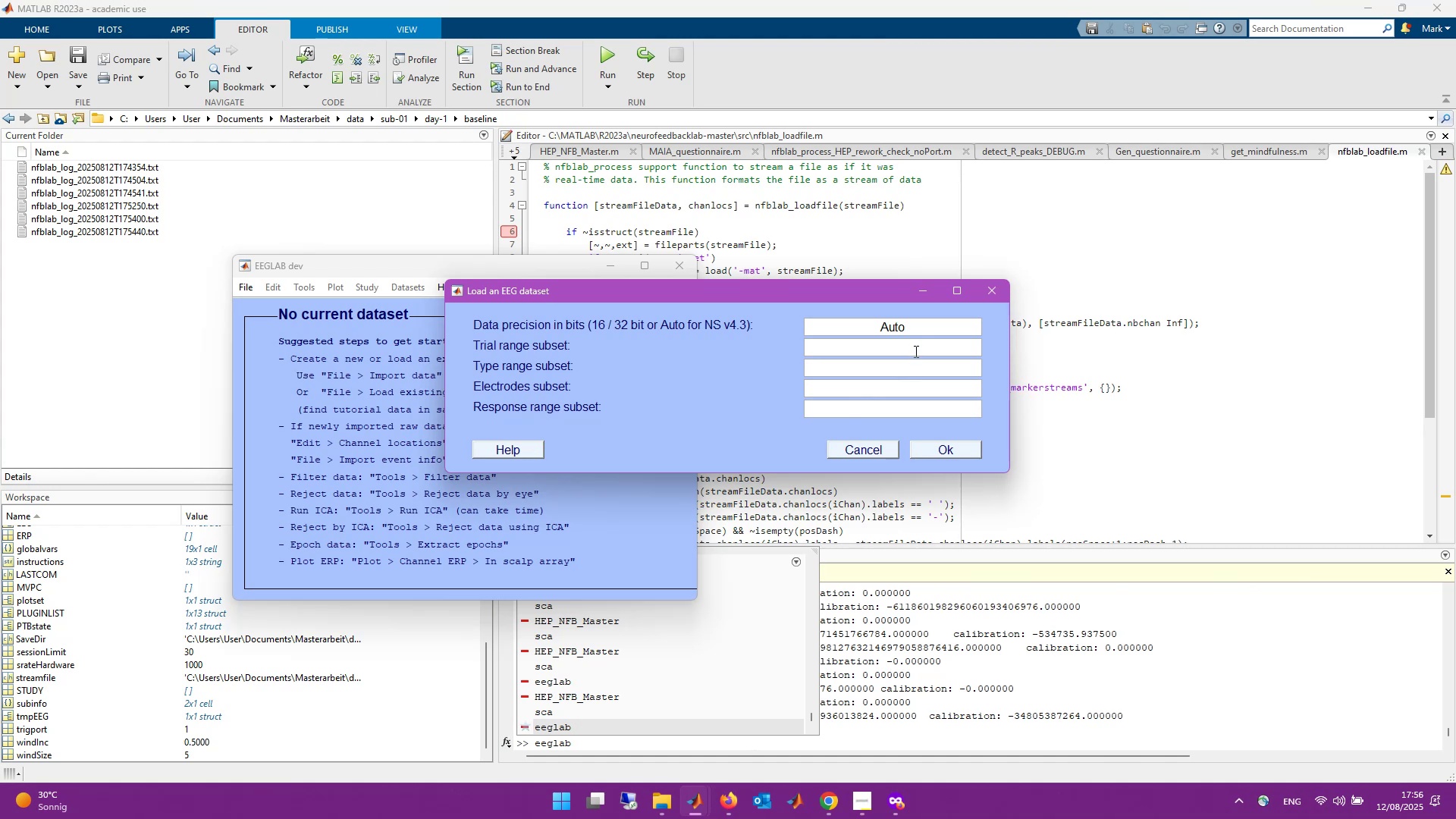 
left_click([915, 351])
 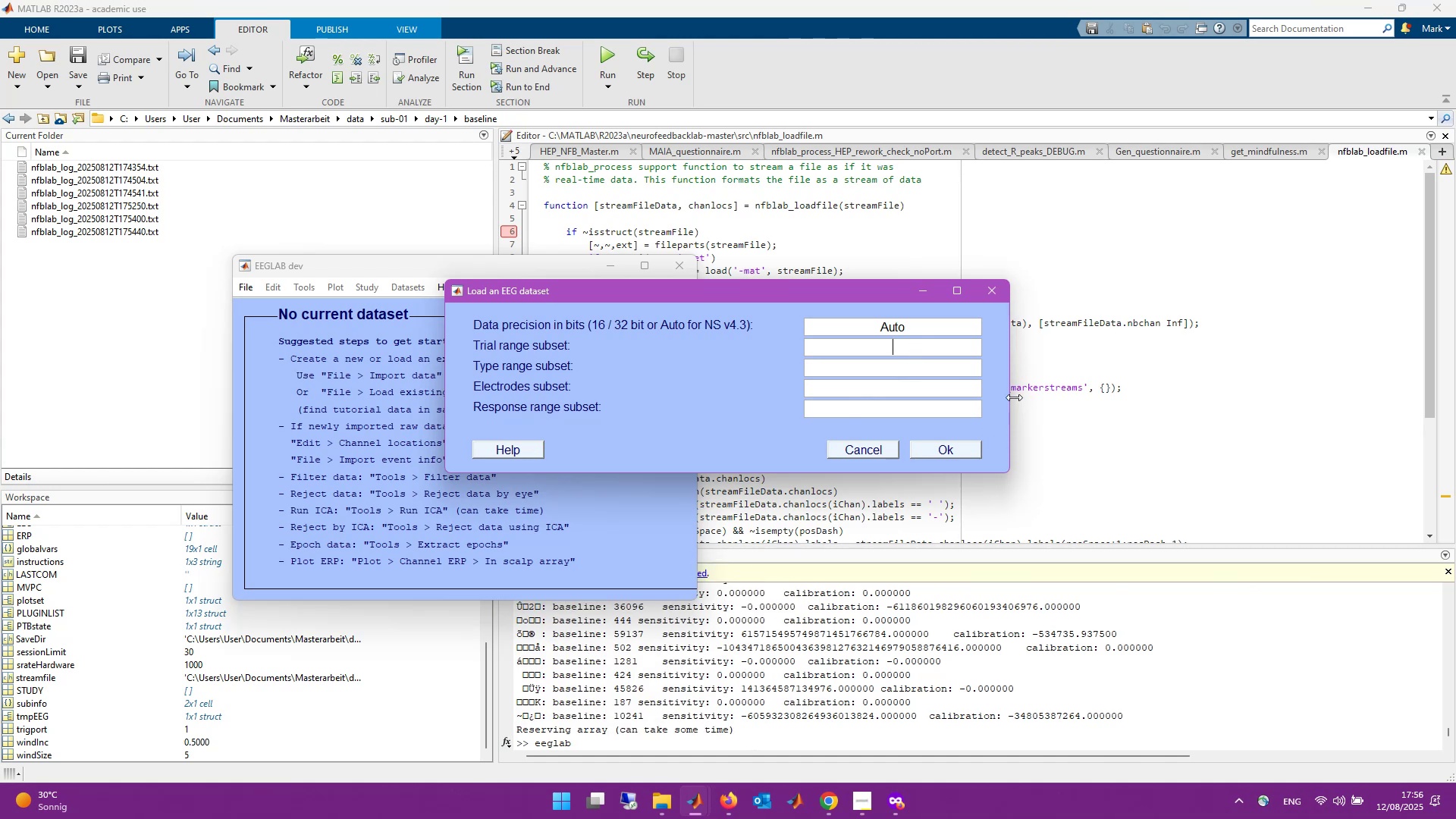 
key(Numpad1)
 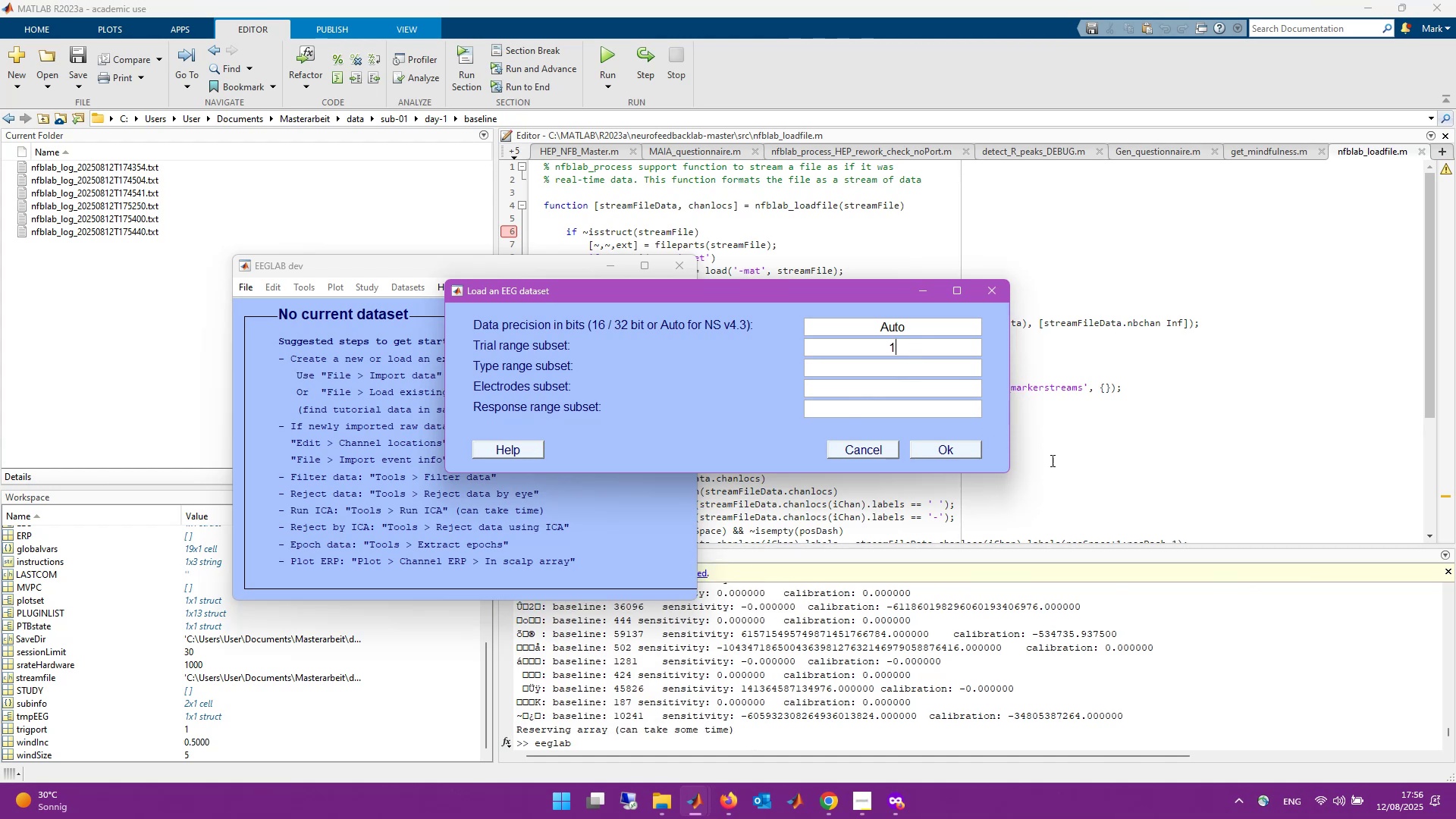 
left_click([956, 444])
 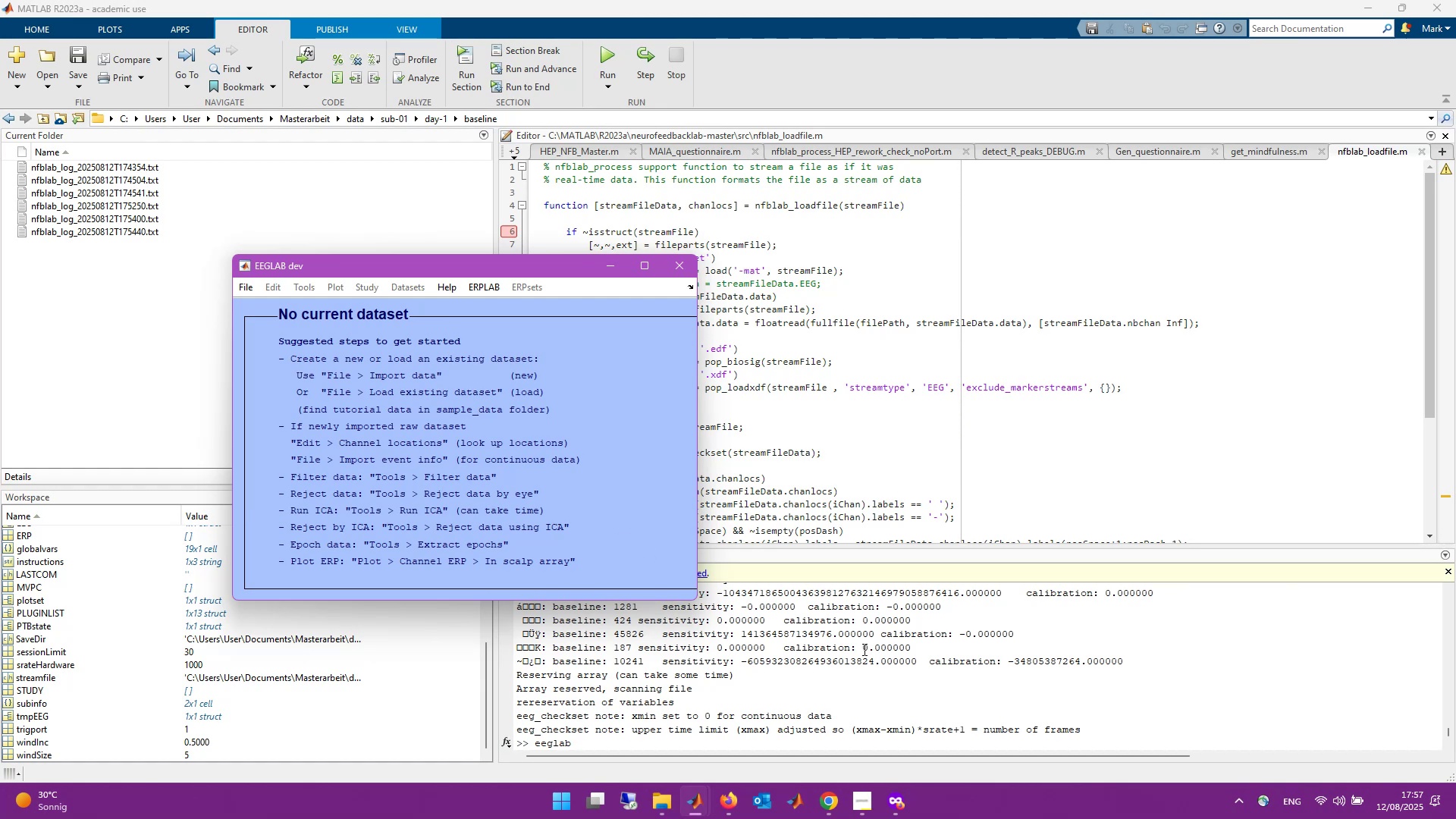 
wait(19.03)
 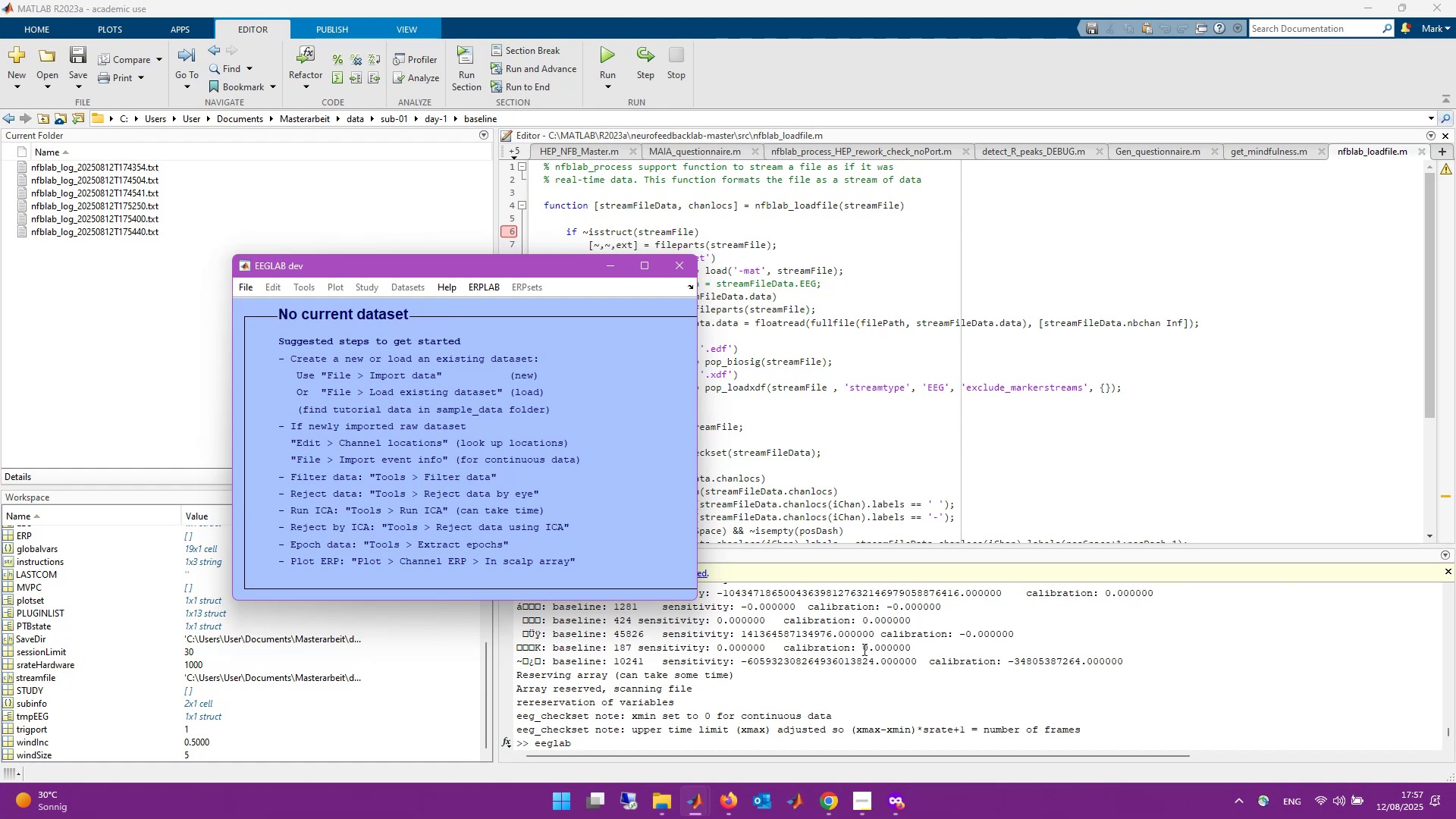 
scroll: coordinate [833, 687], scroll_direction: down, amount: 11.0
 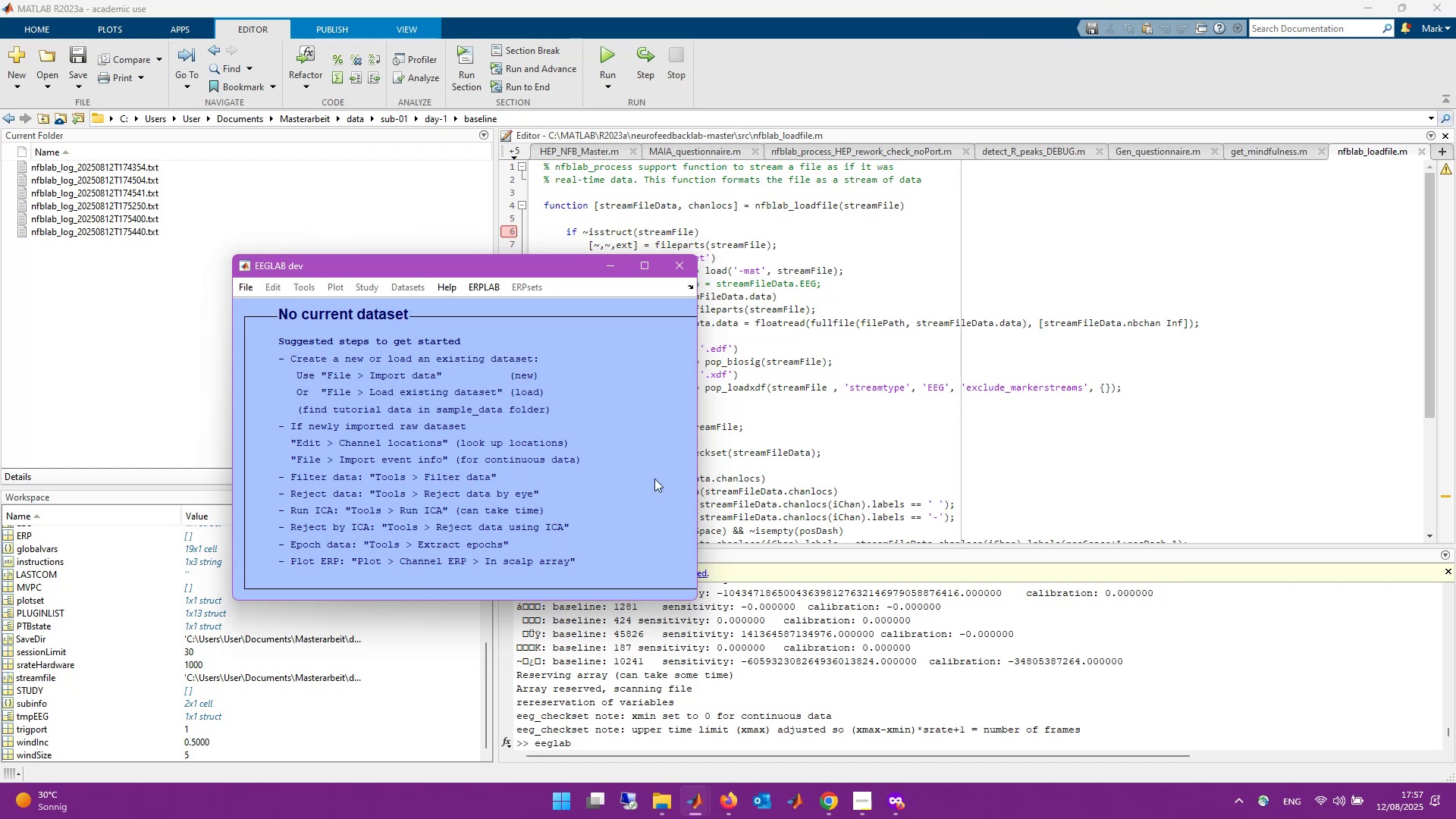 
left_click([541, 483])
 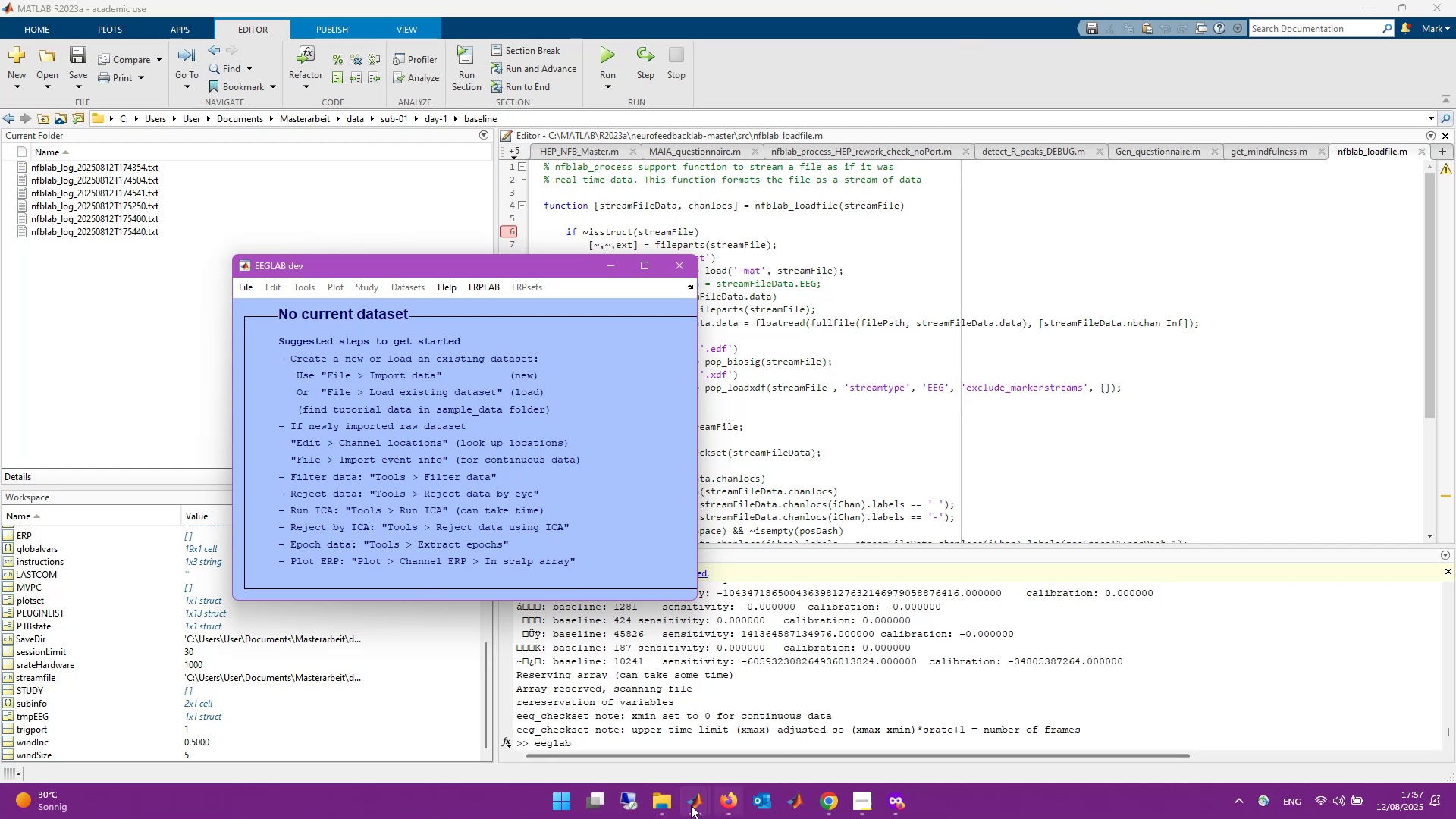 
left_click([695, 802])
 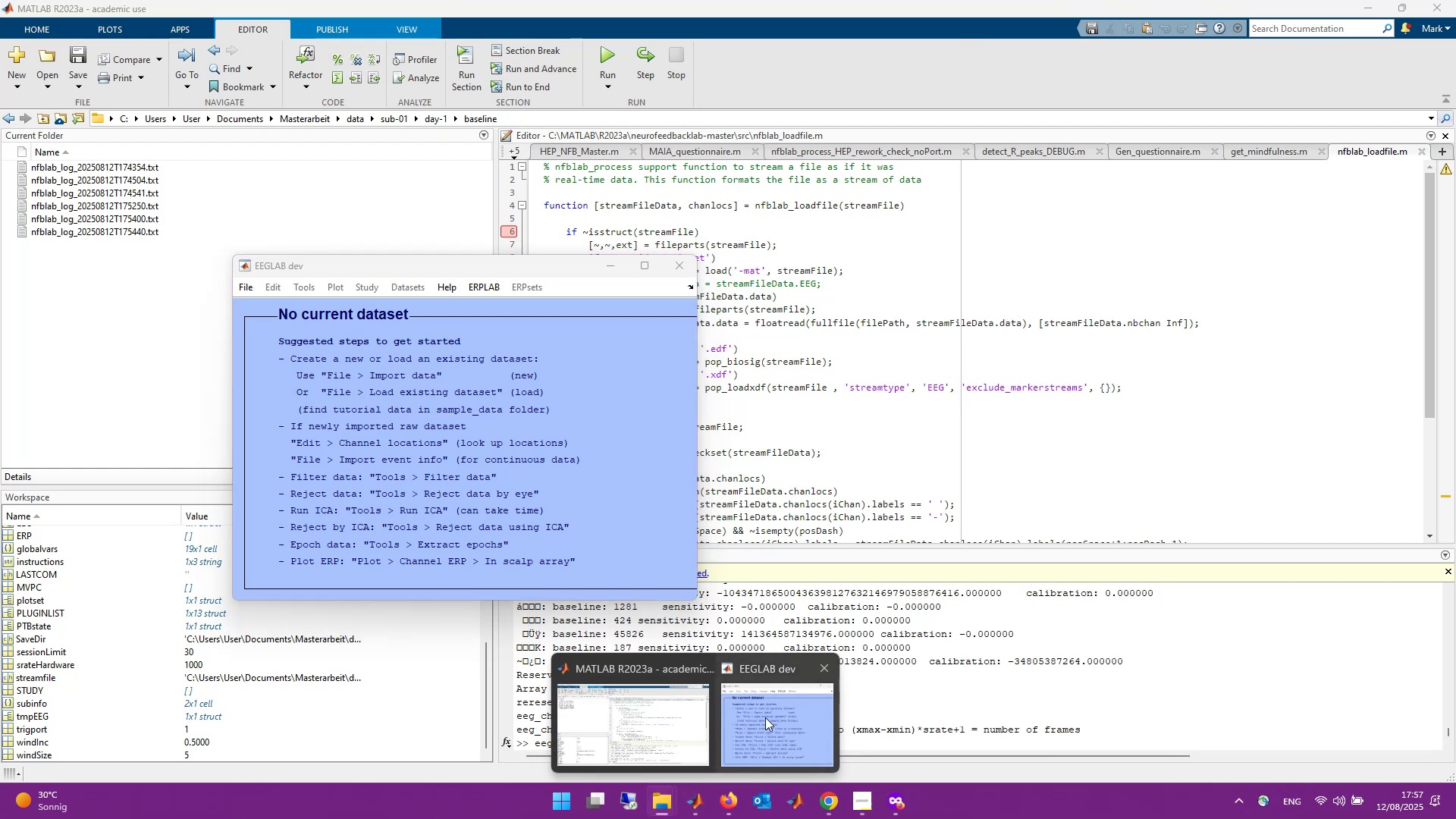 
left_click([768, 715])
 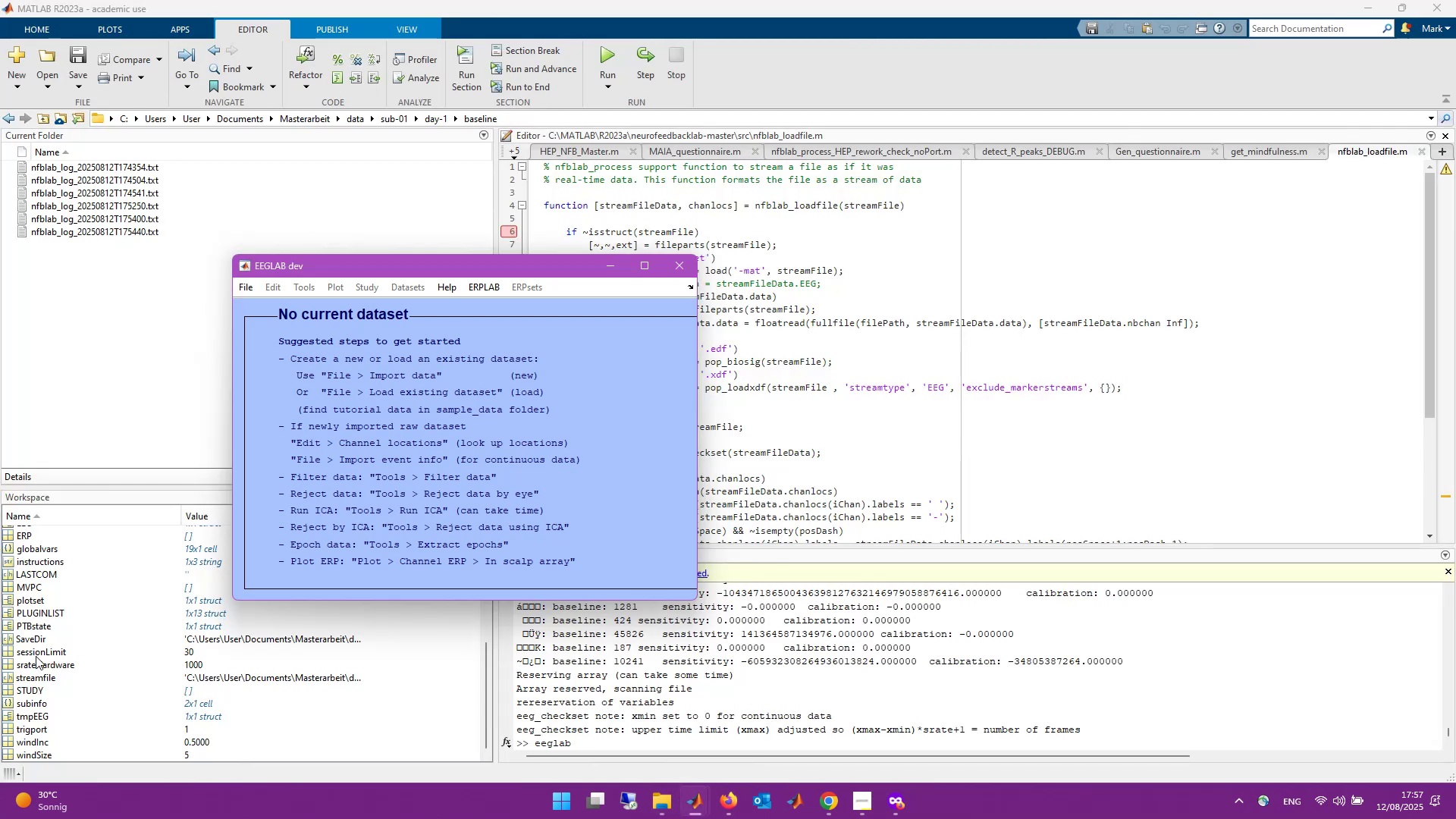 
scroll: coordinate [142, 646], scroll_direction: up, amount: 4.0
 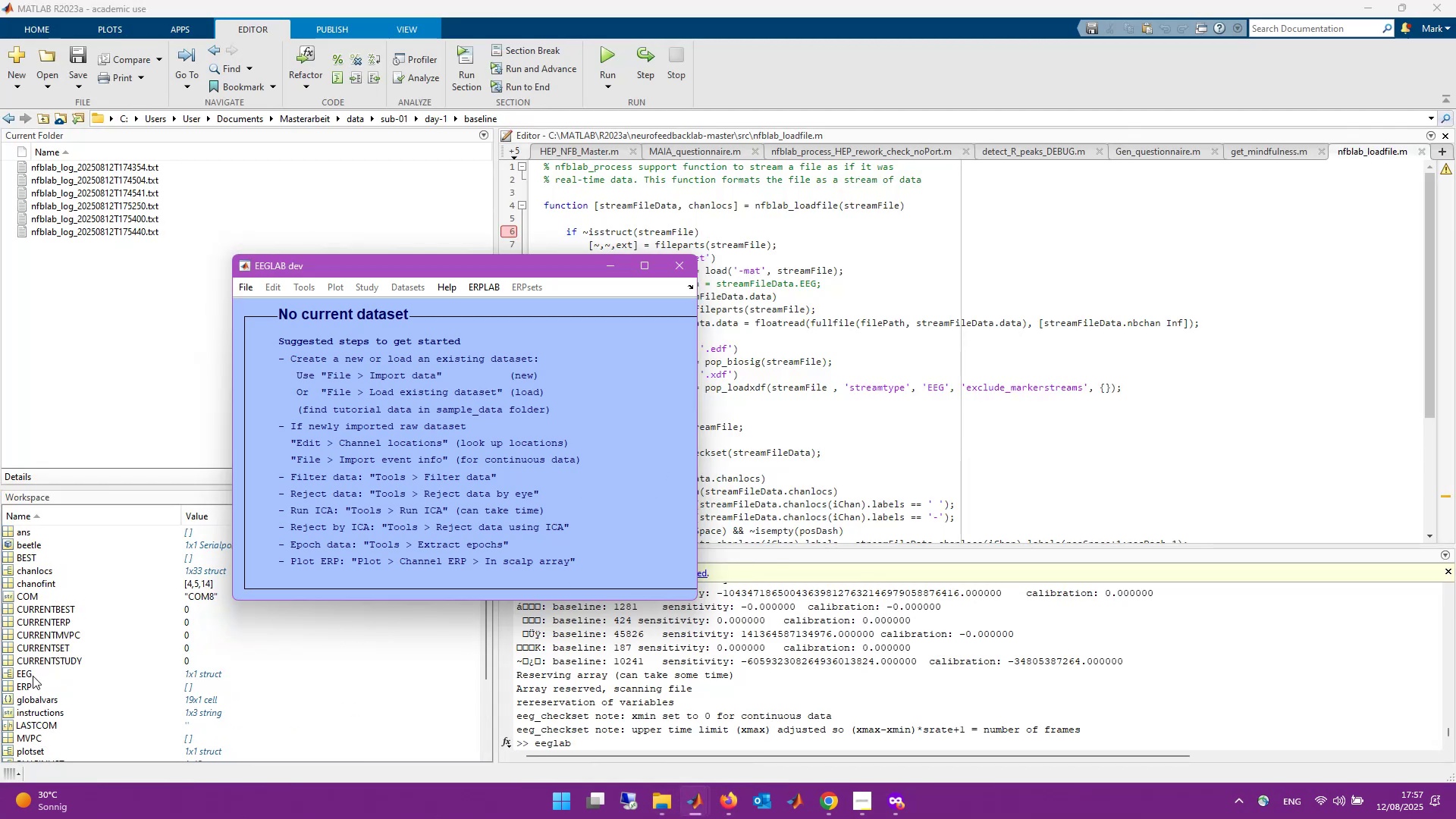 
double_click([26, 674])
 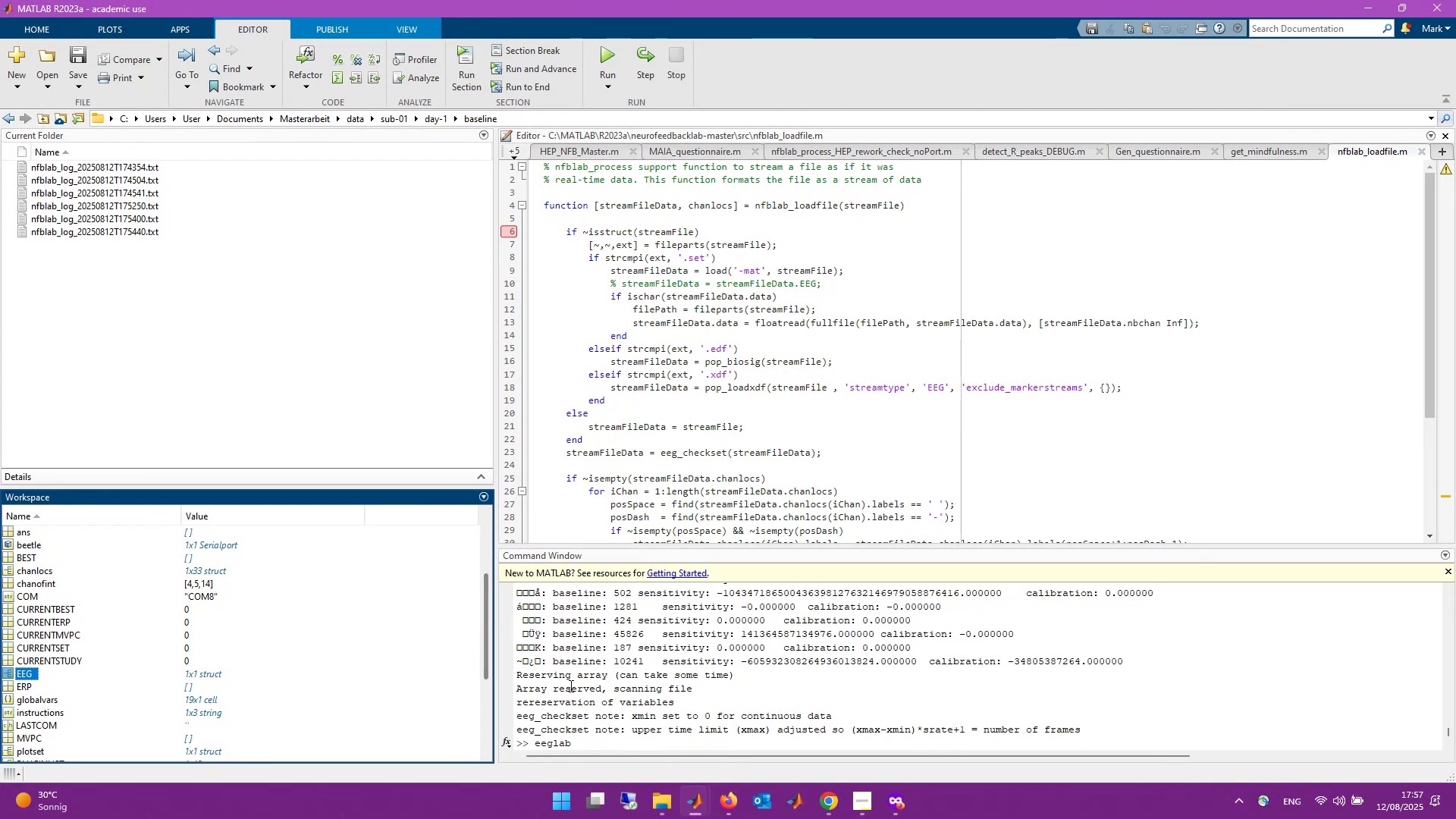 
wait(5.48)
 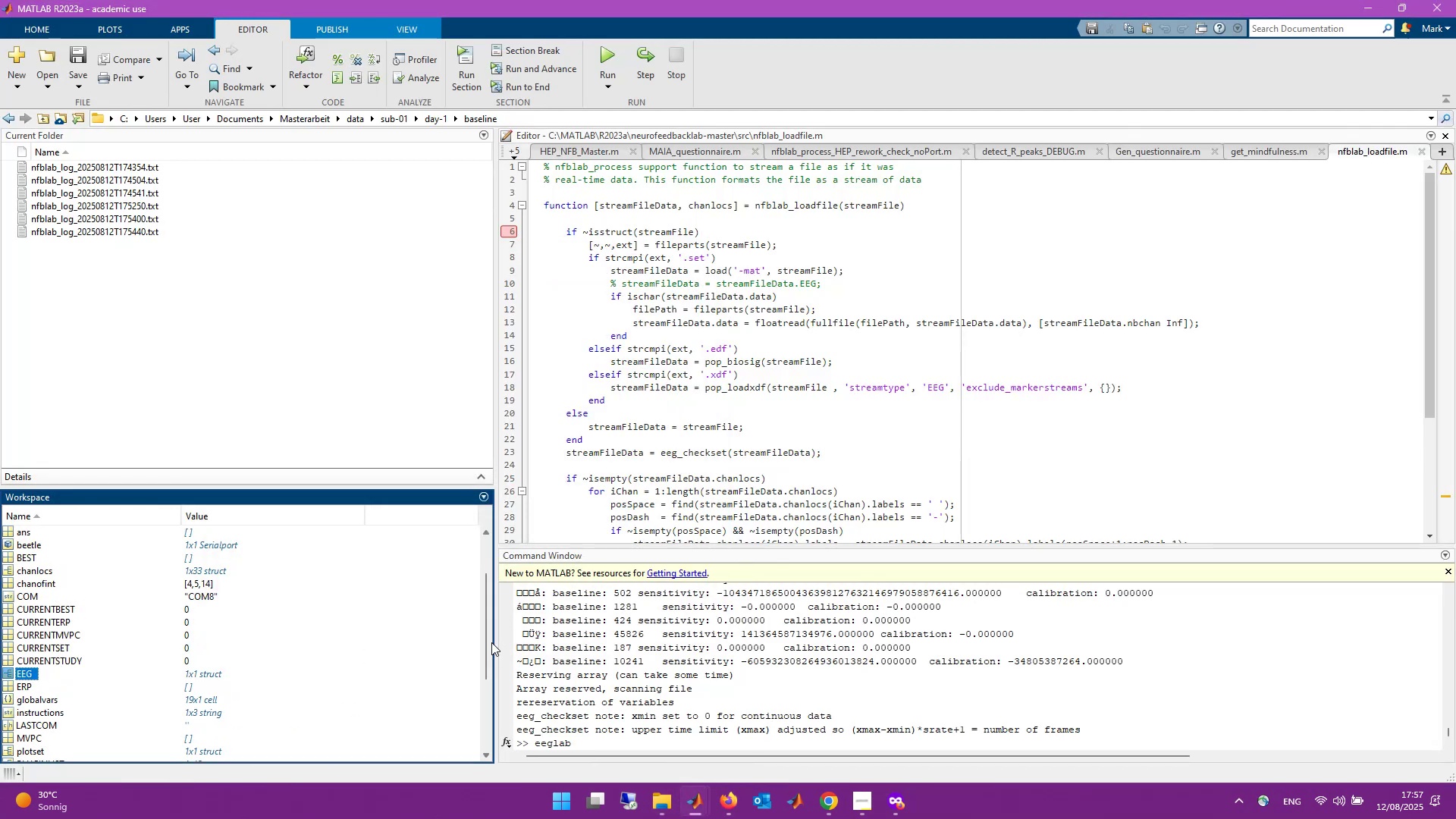 
double_click([32, 673])
 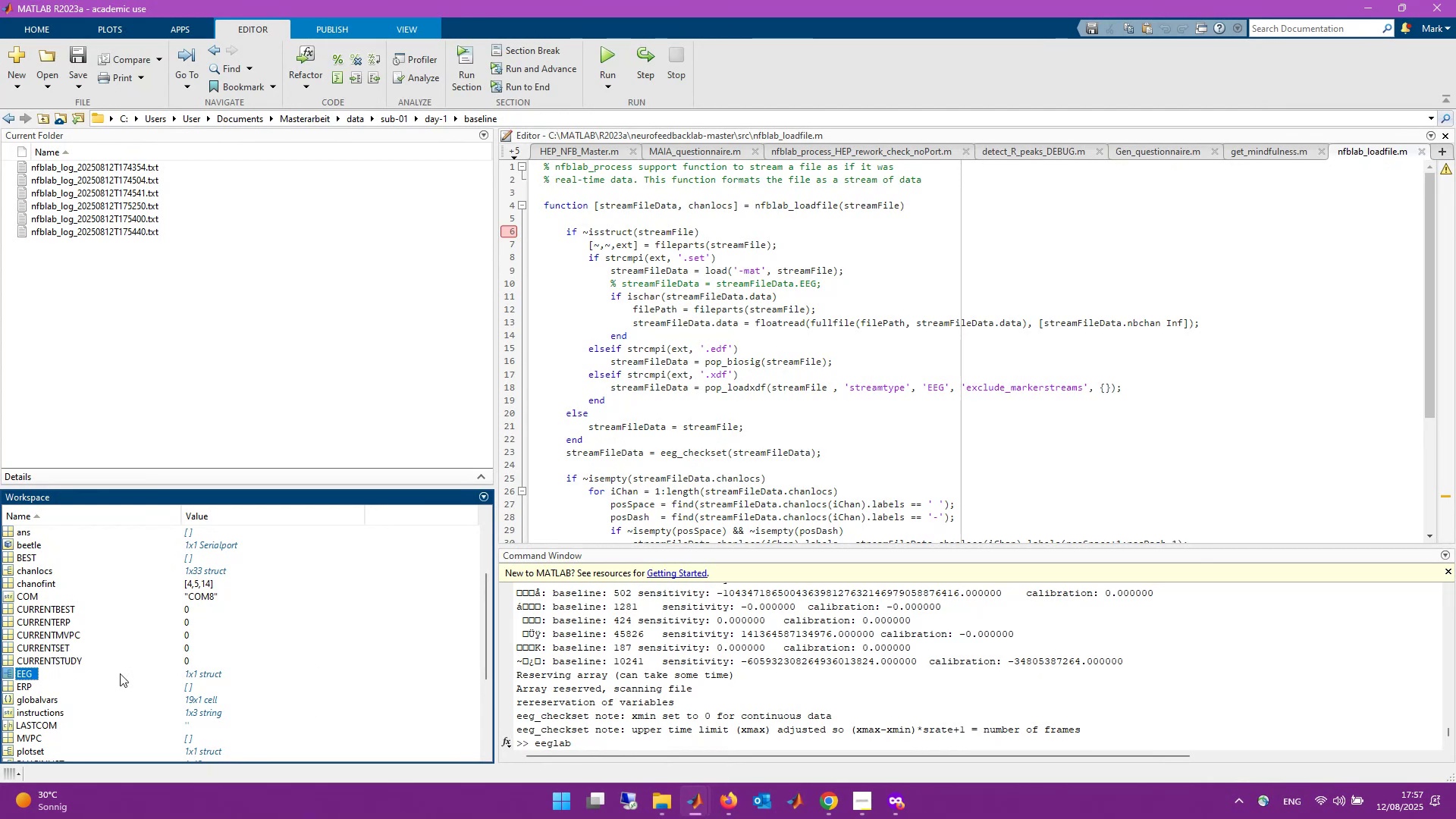 
scroll: coordinate [755, 717], scroll_direction: down, amount: 4.0
 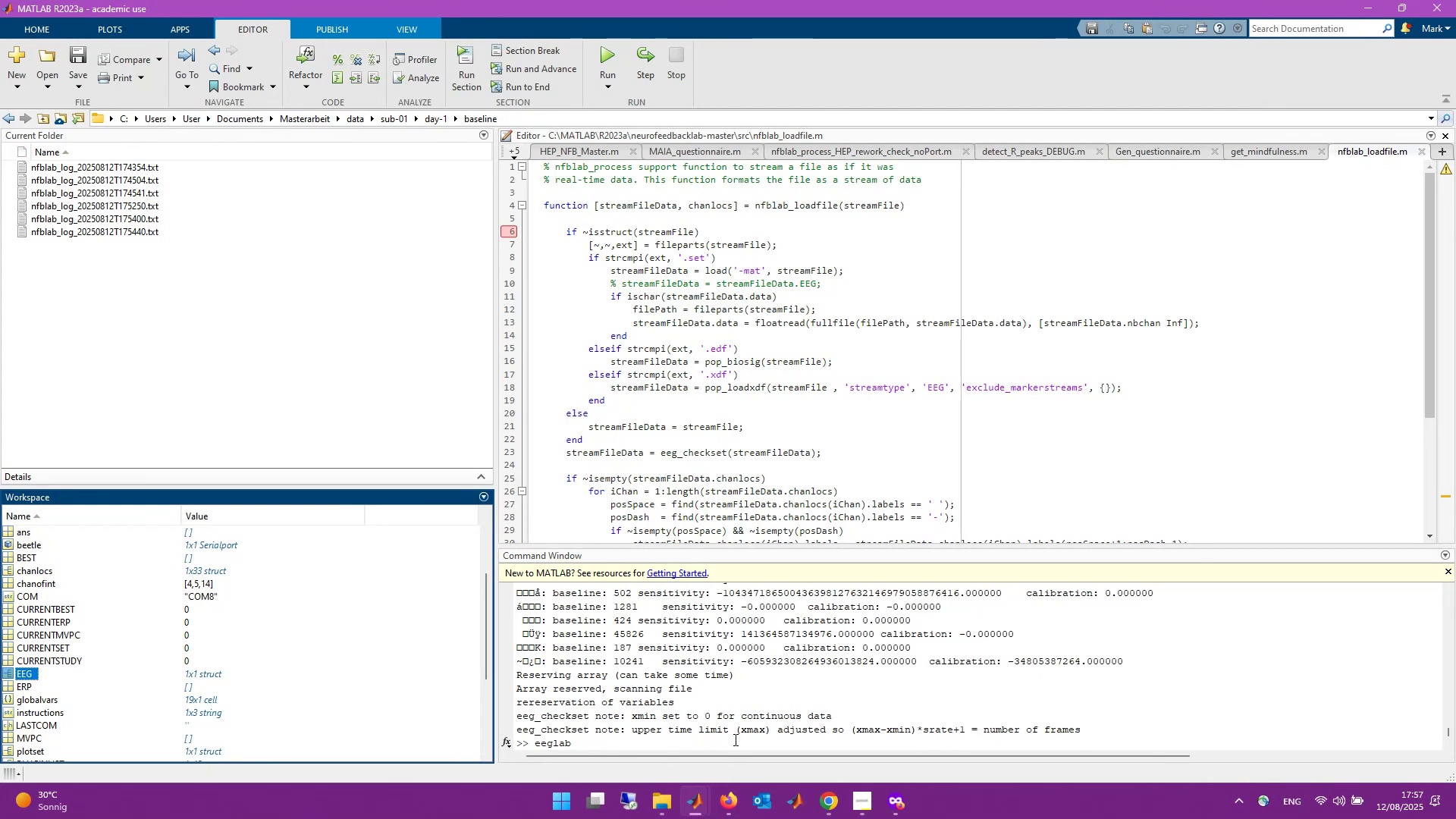 
left_click([730, 742])
 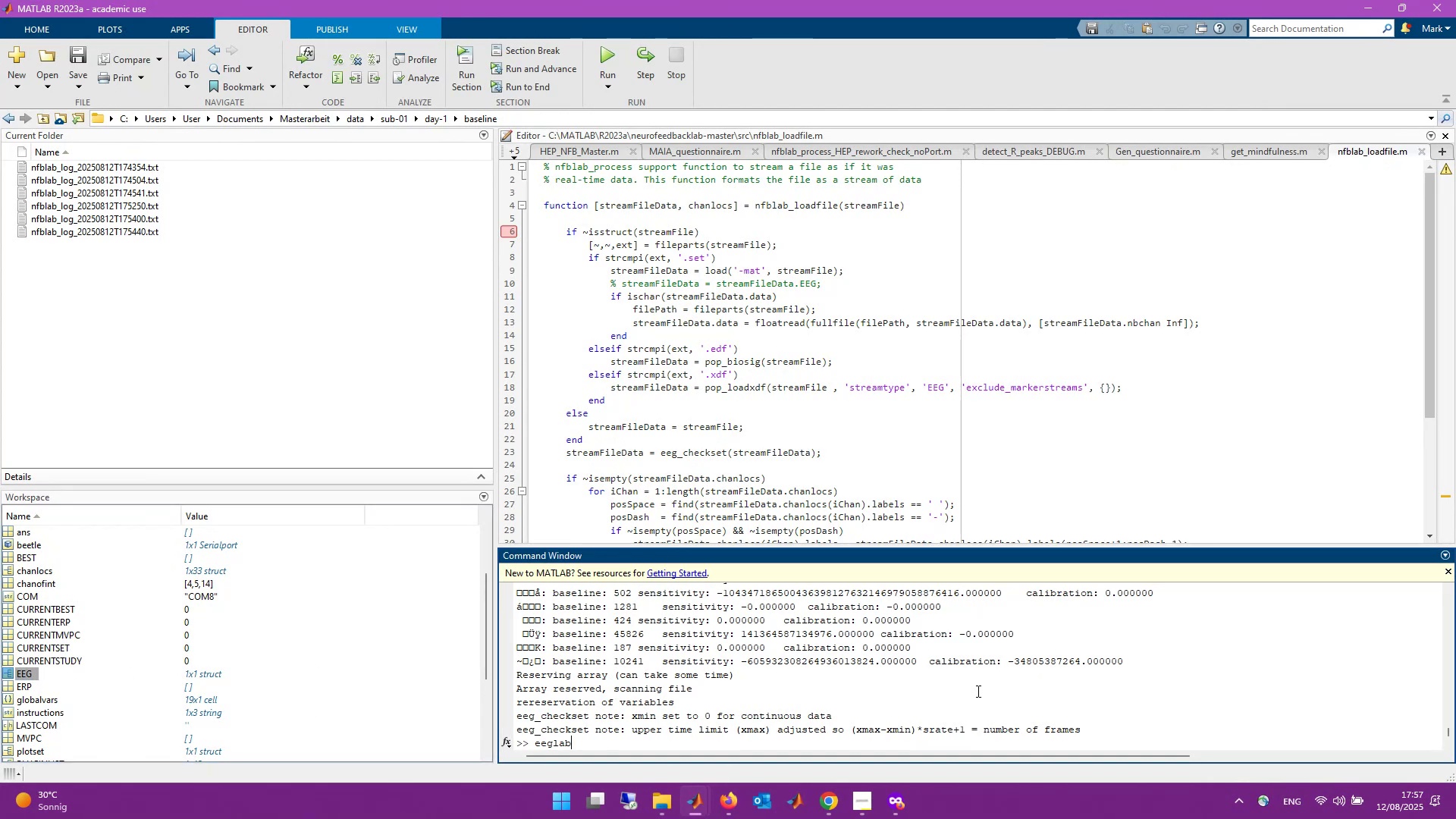 
hold_key(key=Backspace, duration=1.04)
 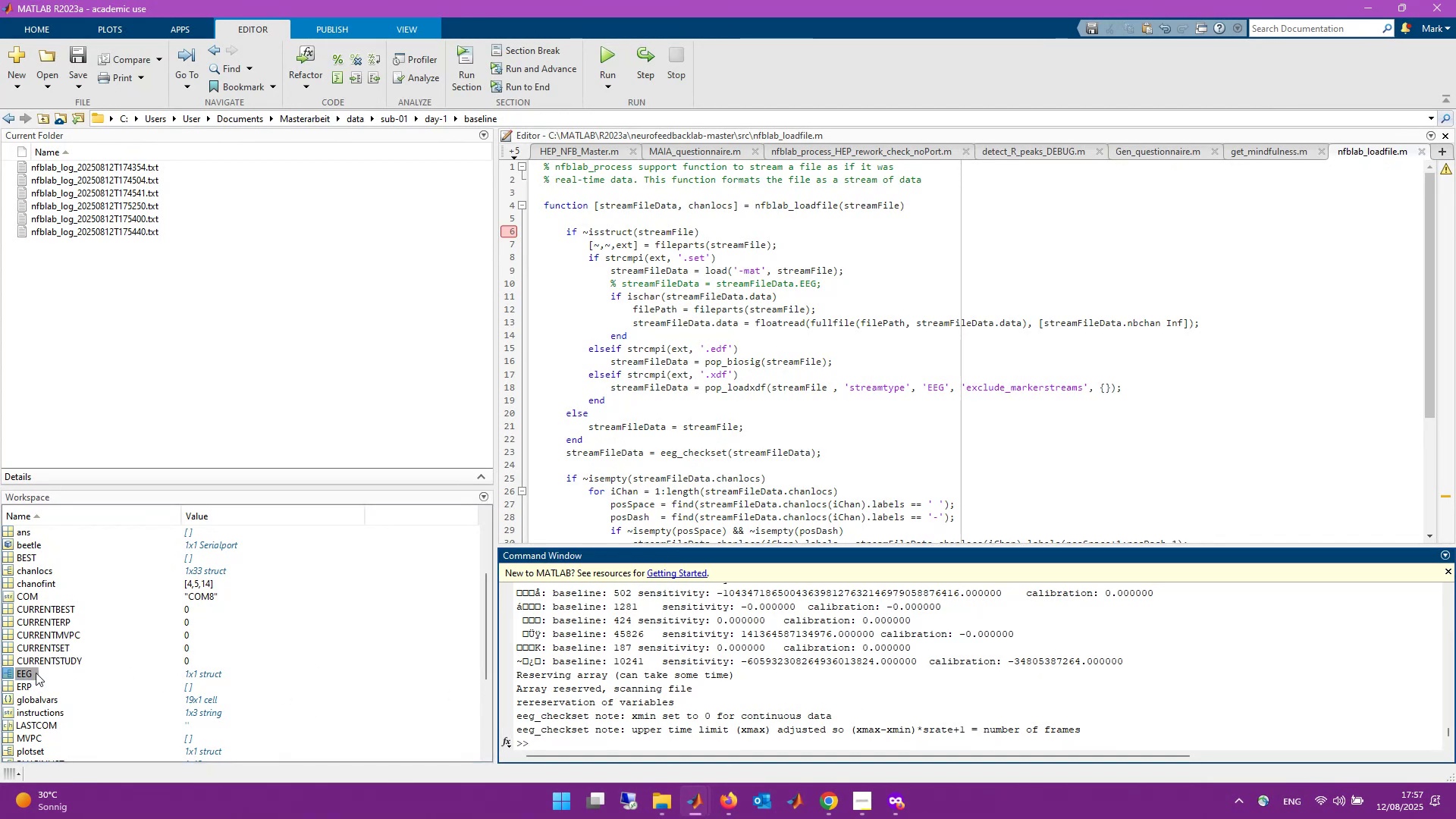 
double_click([24, 673])
 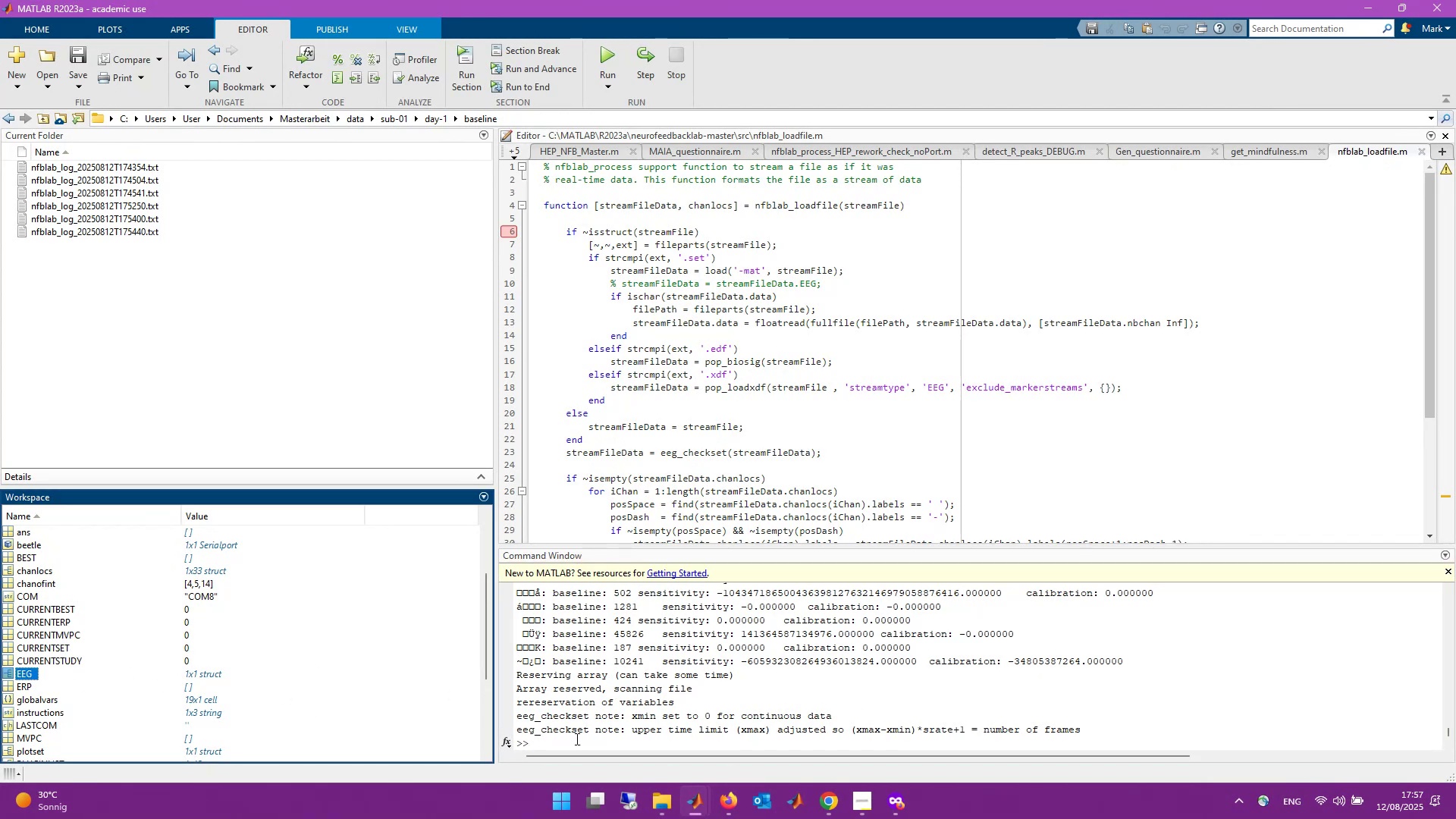 
left_click([601, 745])
 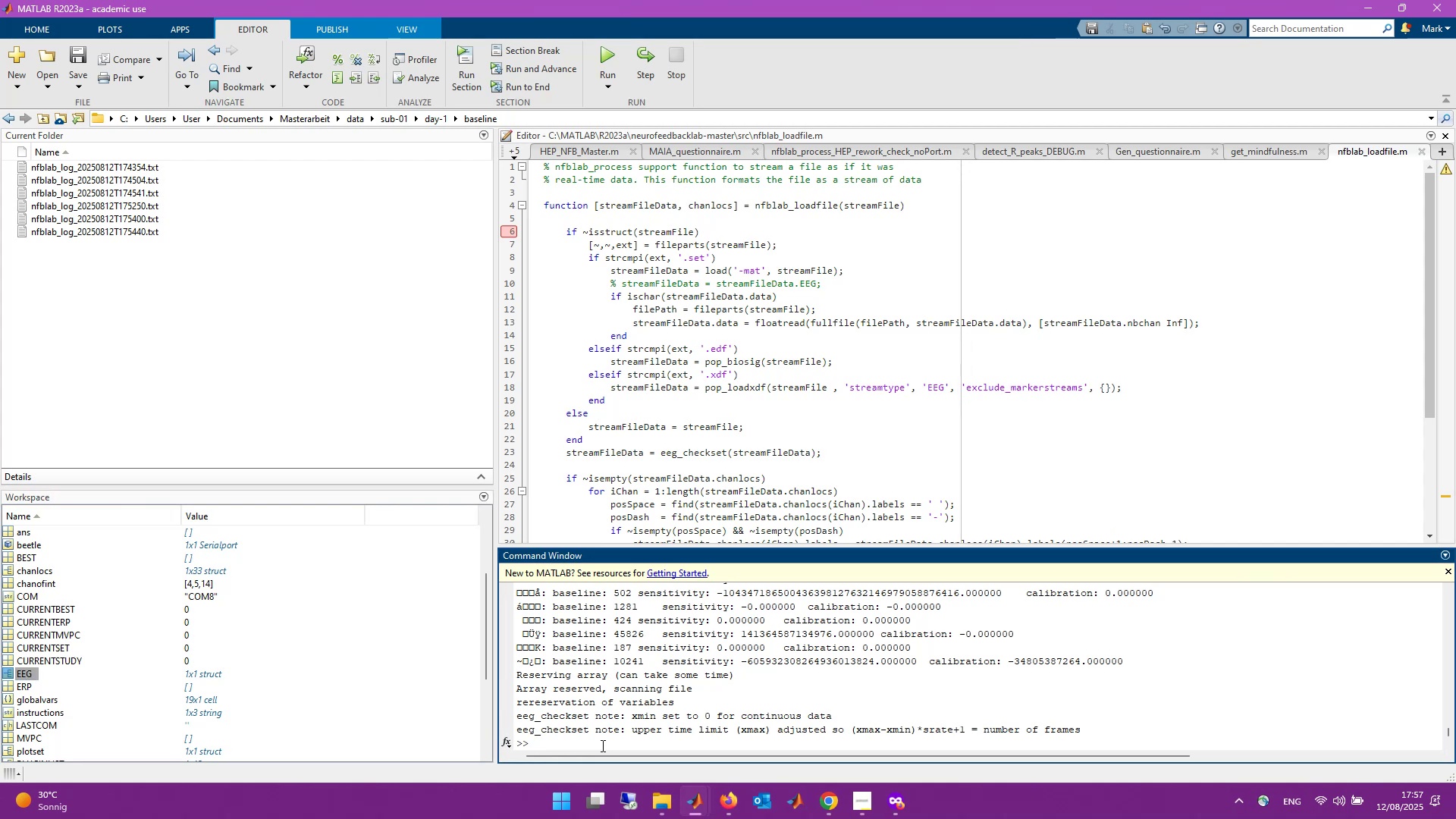 
type(open EEG)
 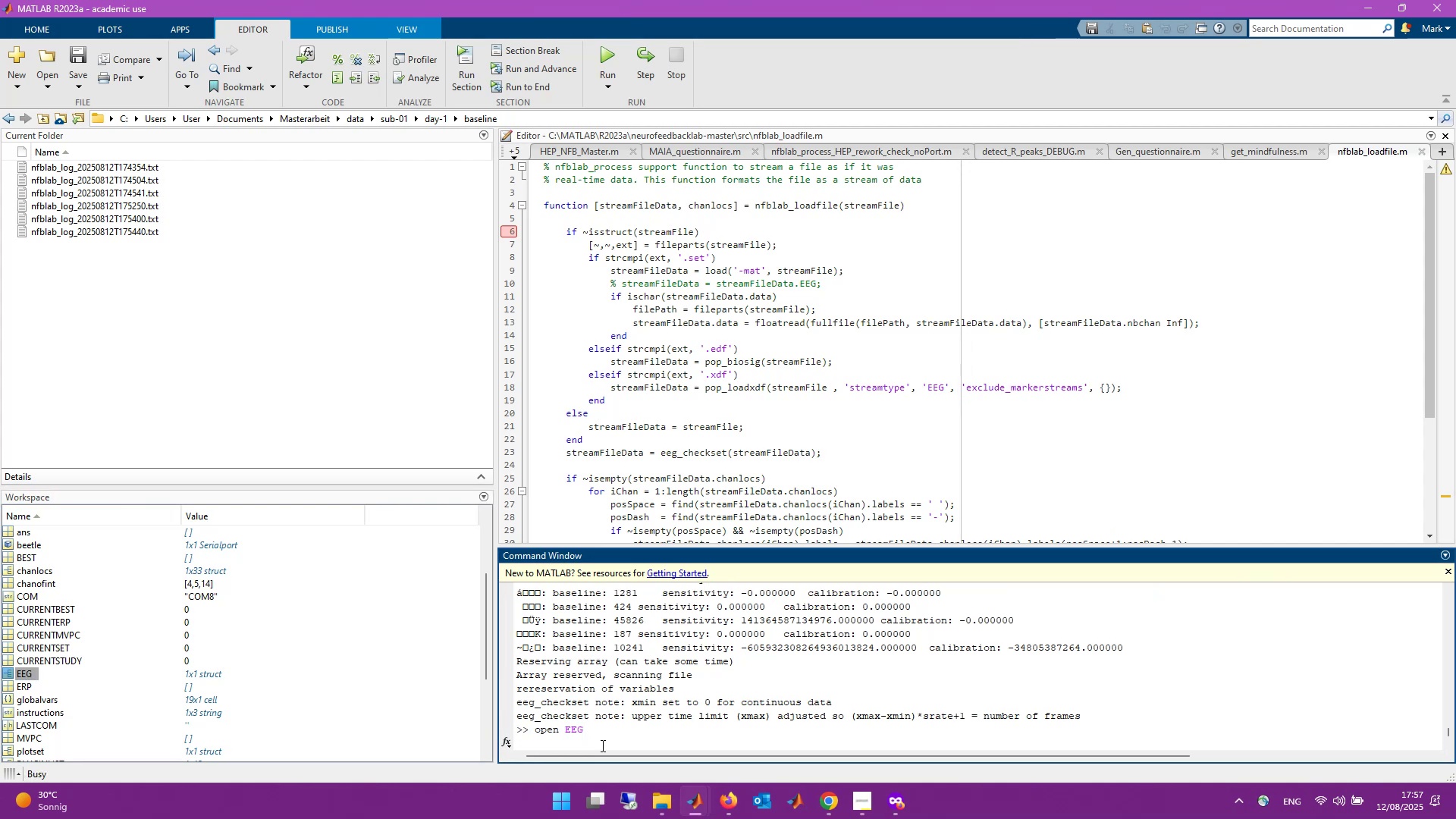 
 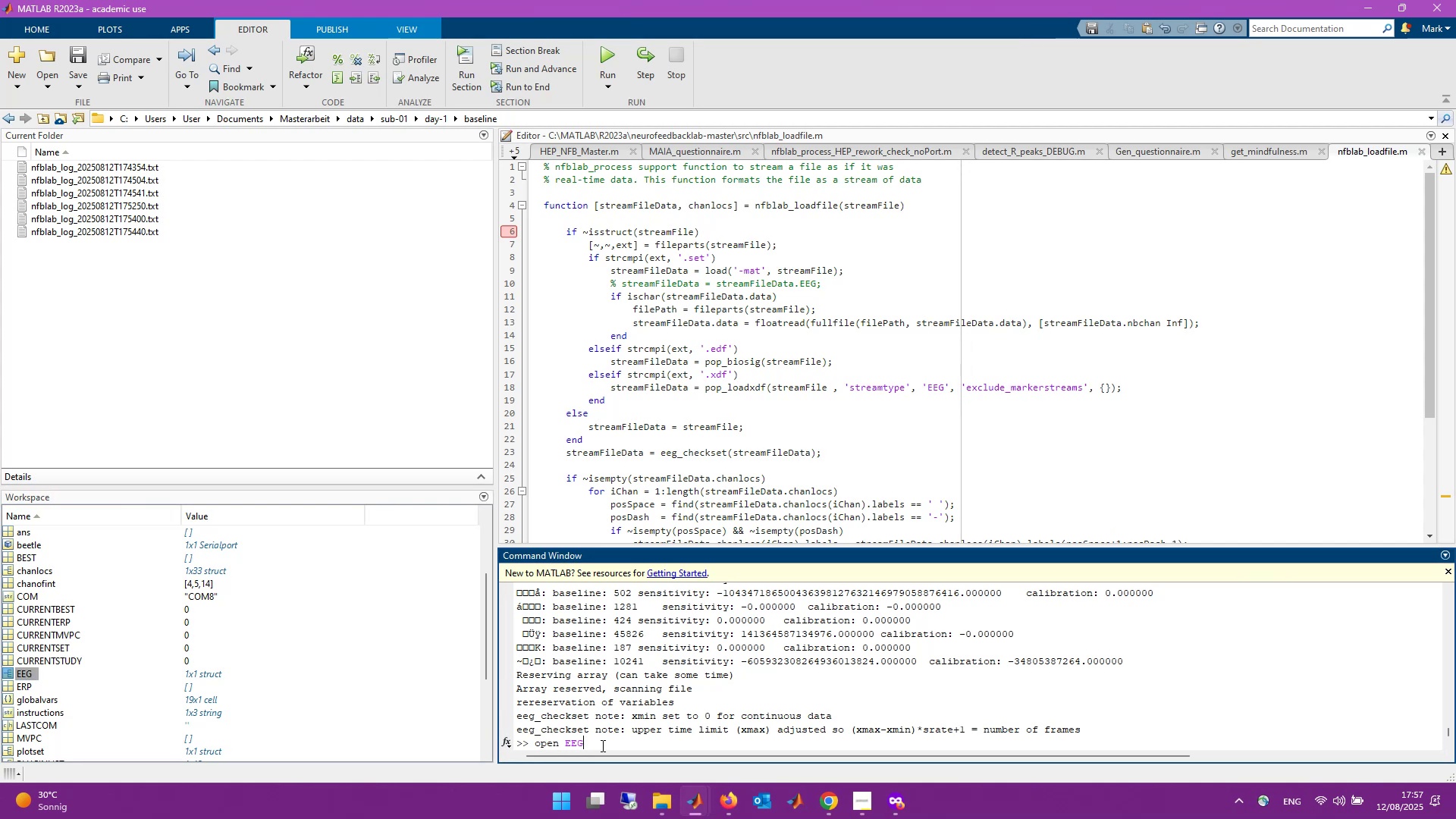 
key(Enter)
 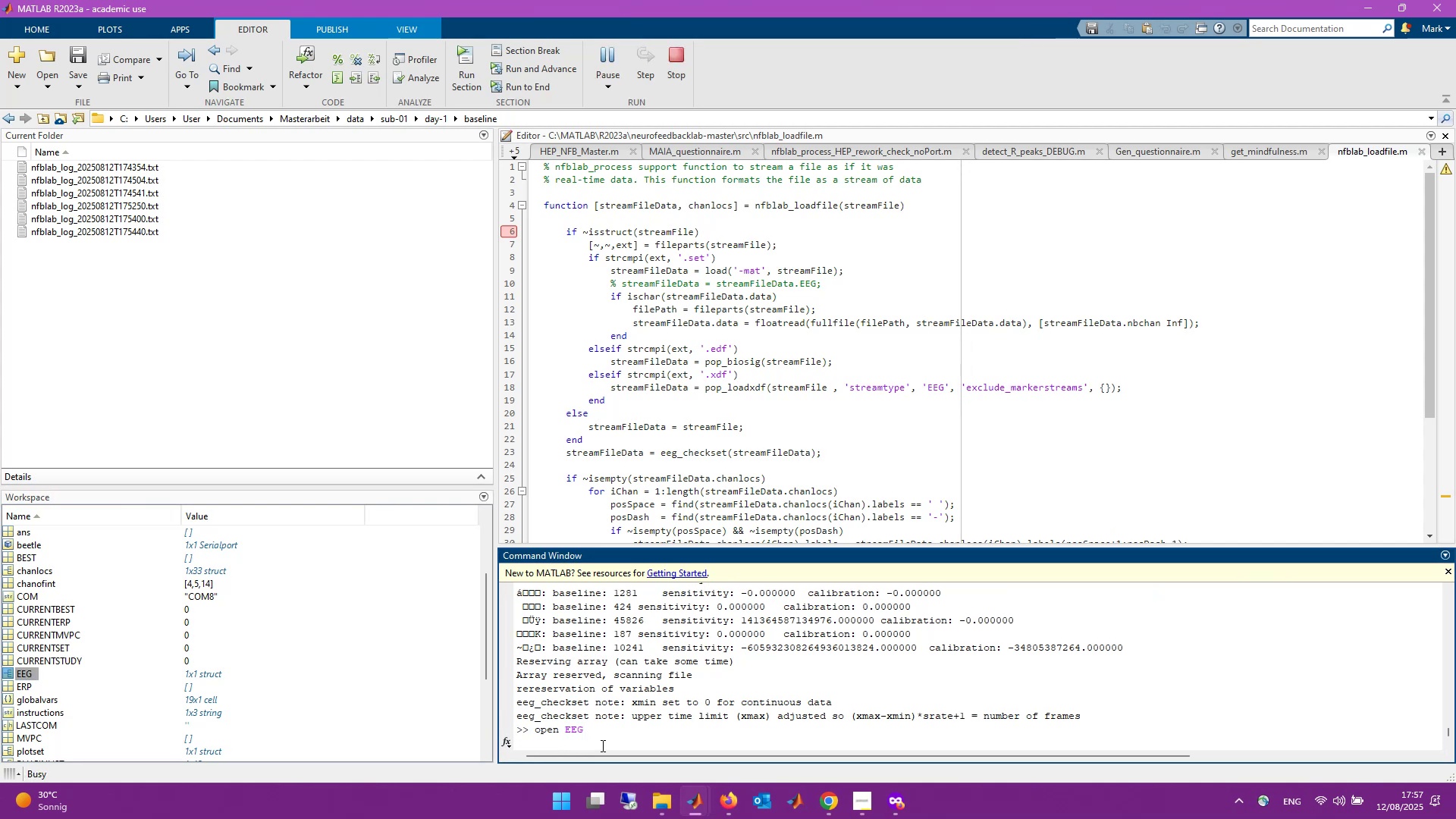 
left_click([623, 743])
 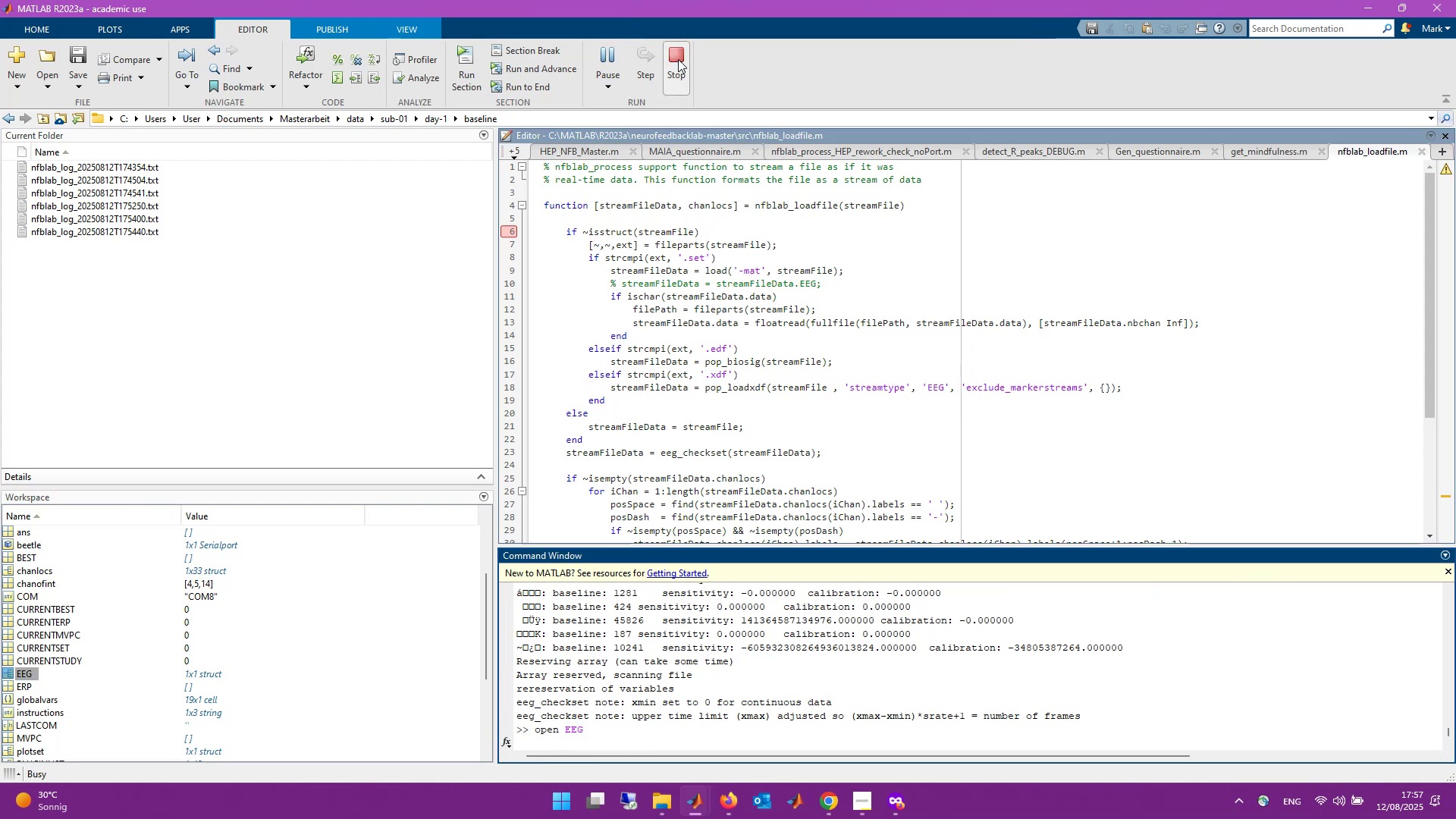 
left_click([678, 59])
 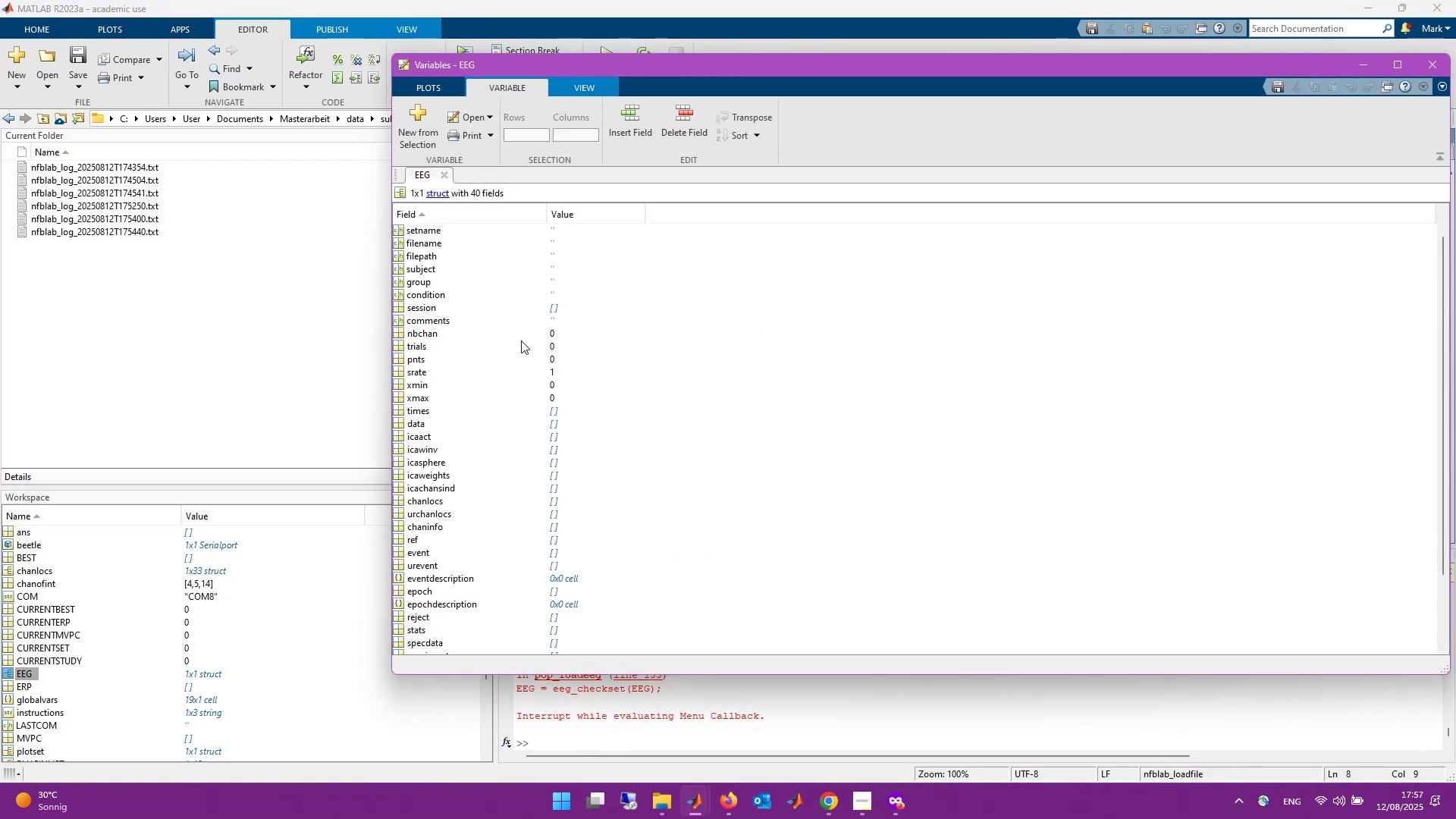 
wait(9.75)
 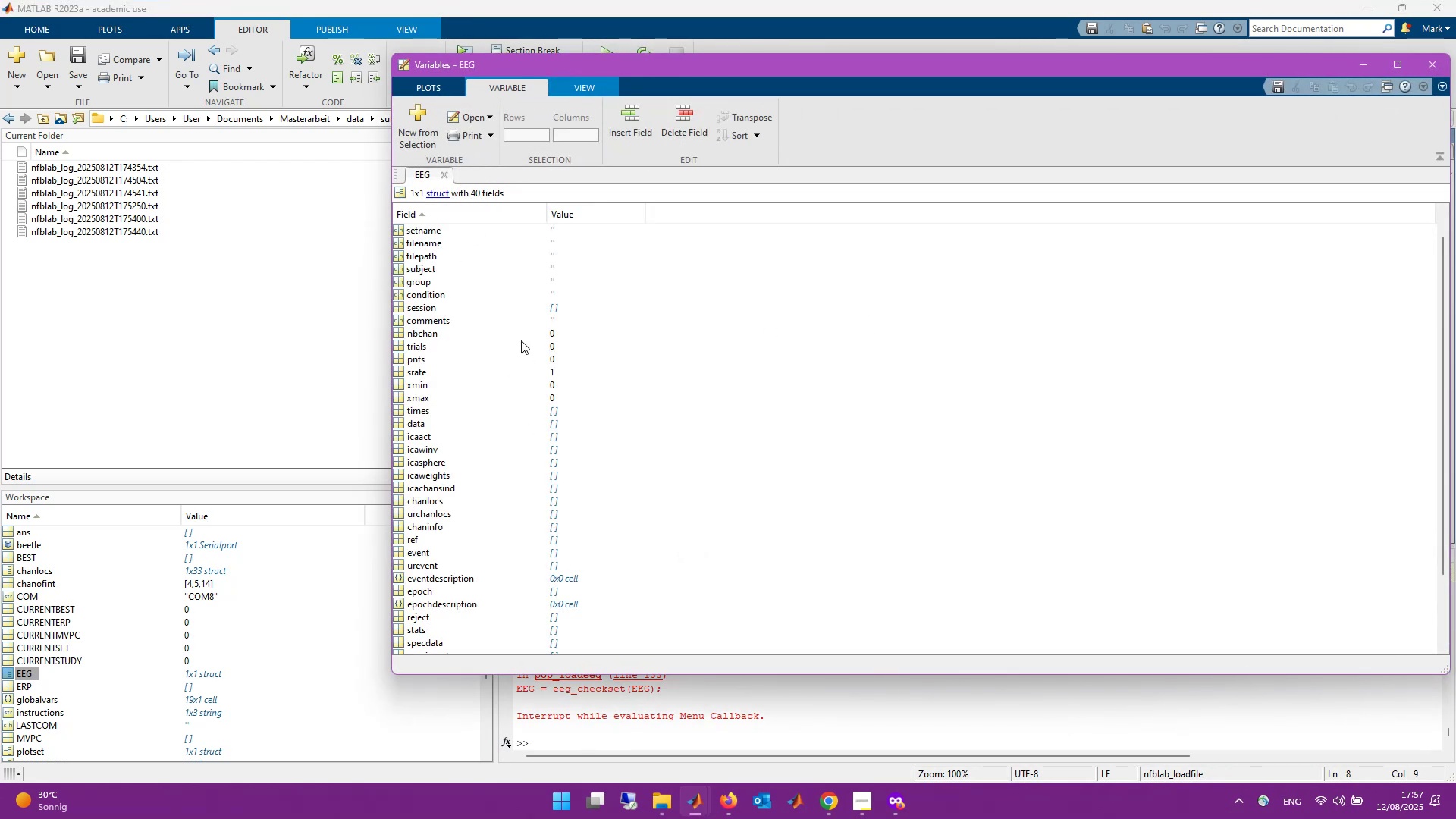 
left_click([1432, 66])
 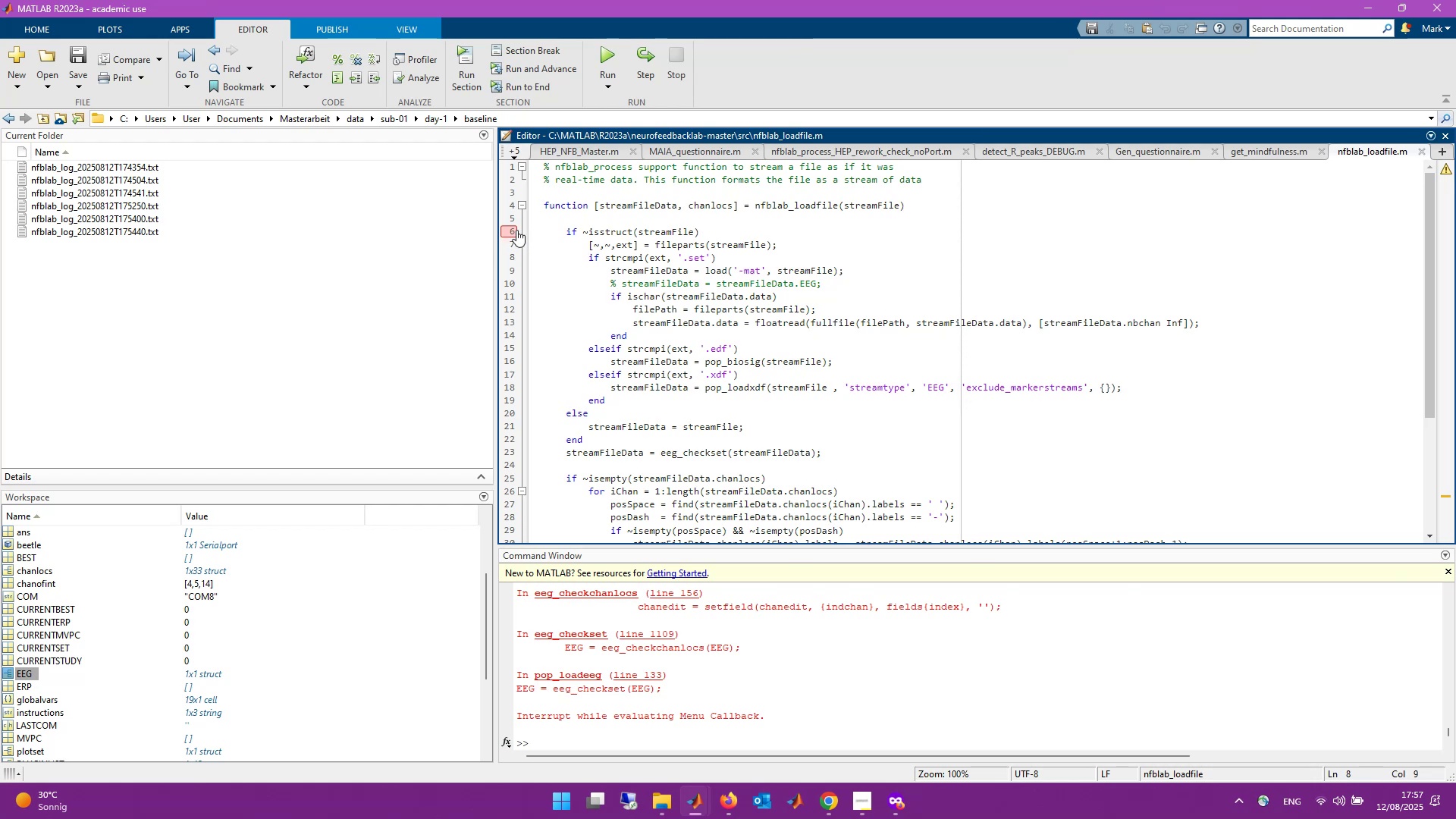 
left_click([513, 228])
 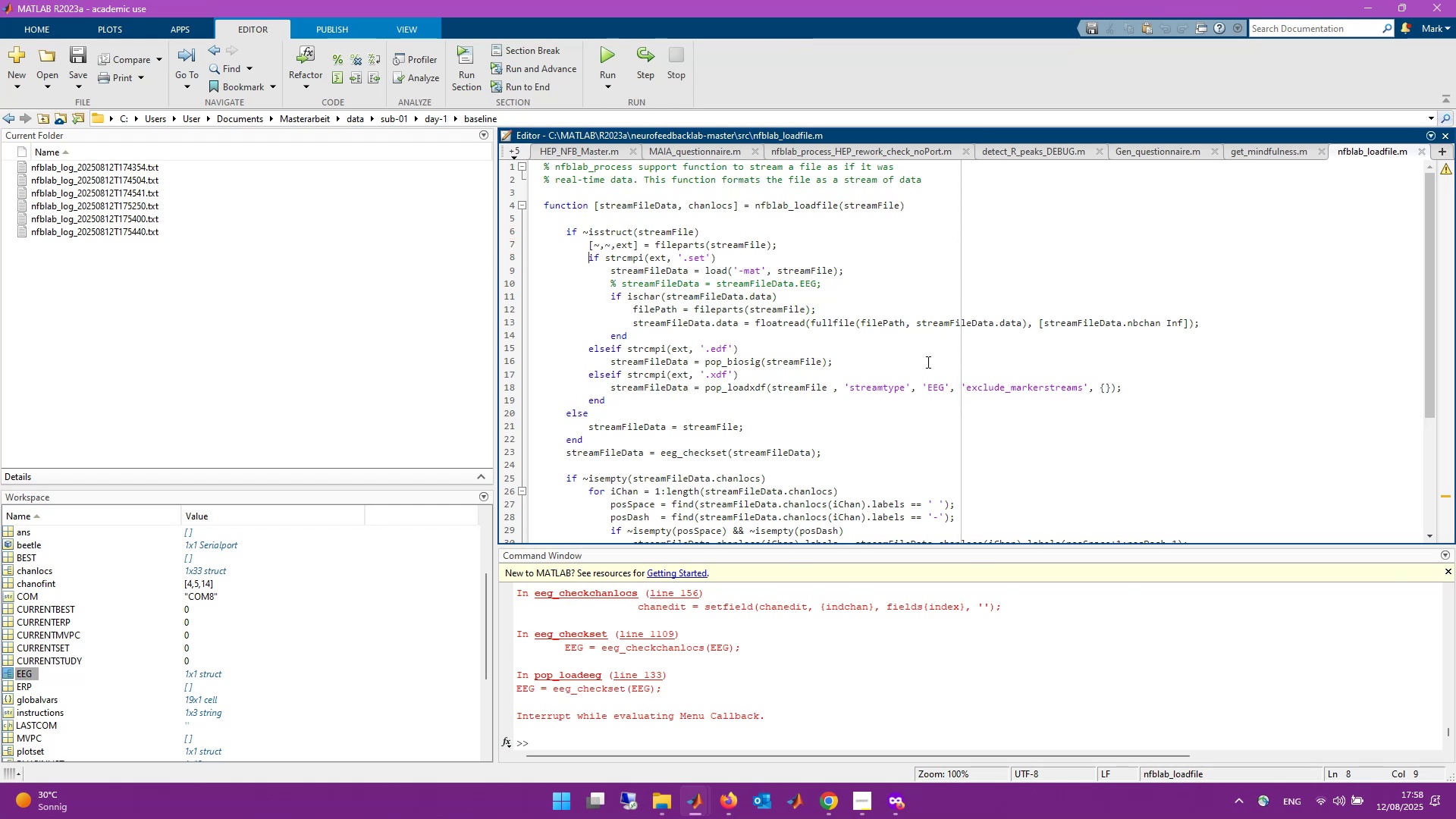 
scroll: coordinate [991, 366], scroll_direction: up, amount: 2.0
 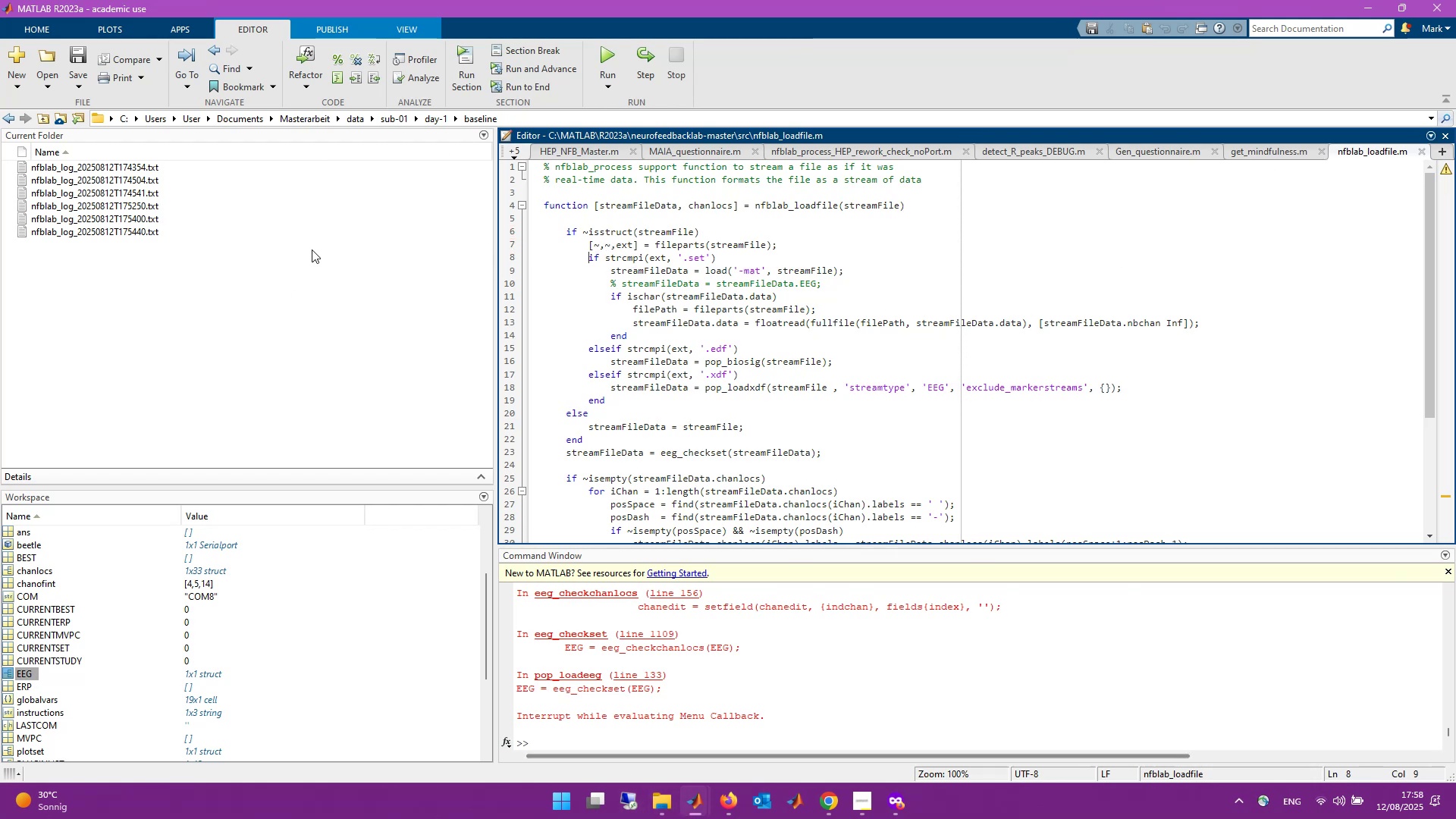 
left_click([668, 803])
 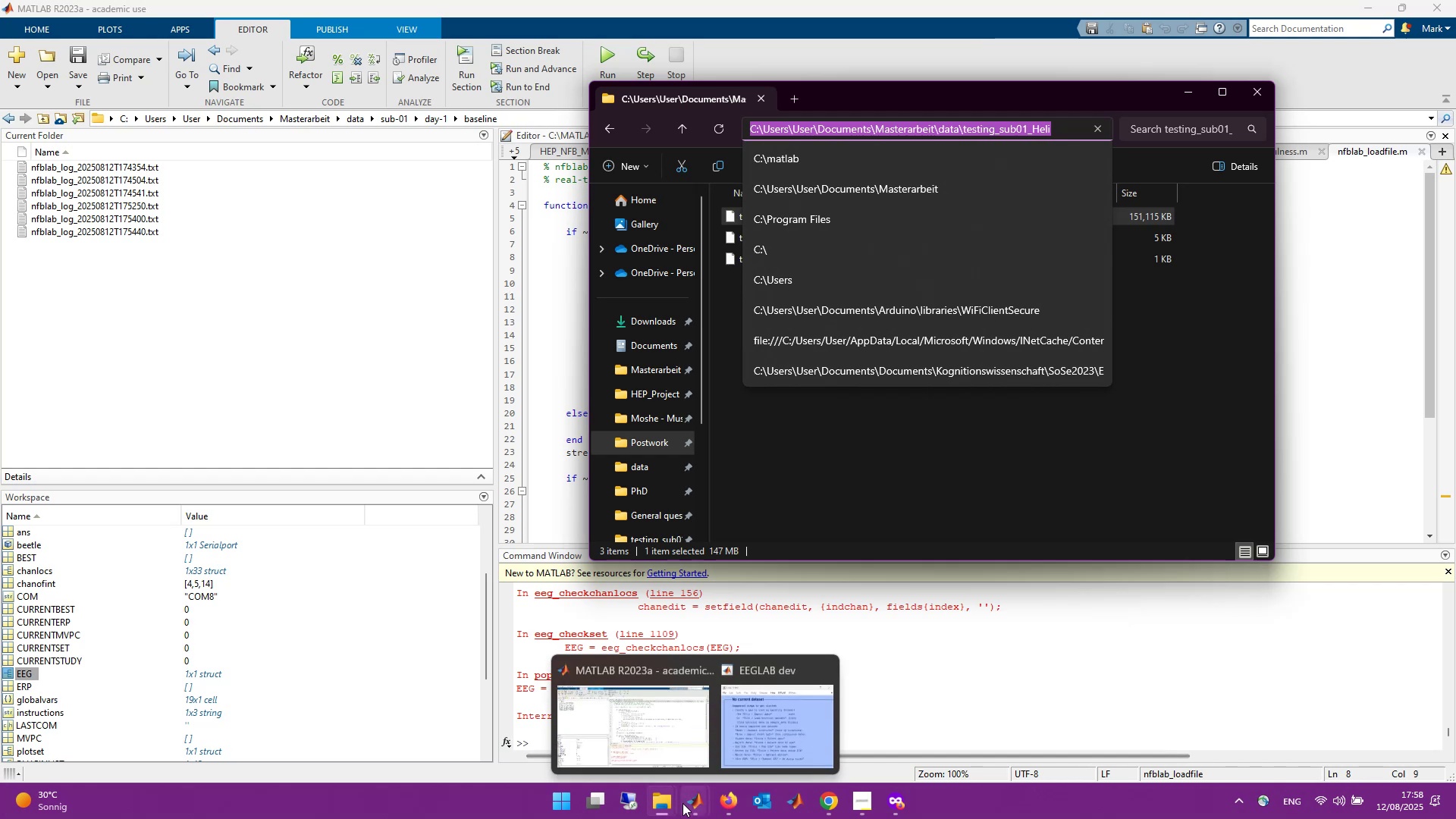 
left_click([774, 748])
 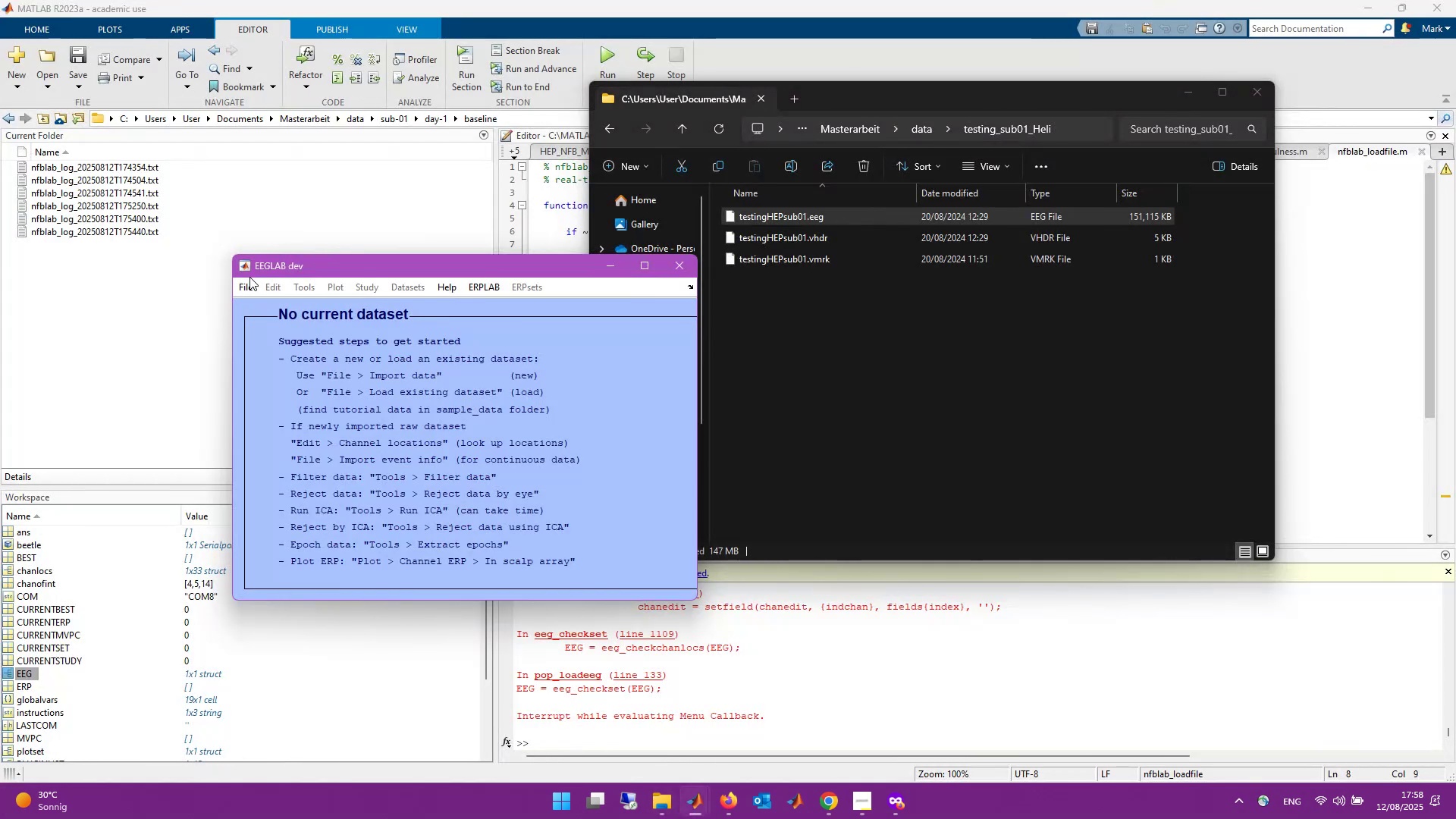 
left_click([248, 283])
 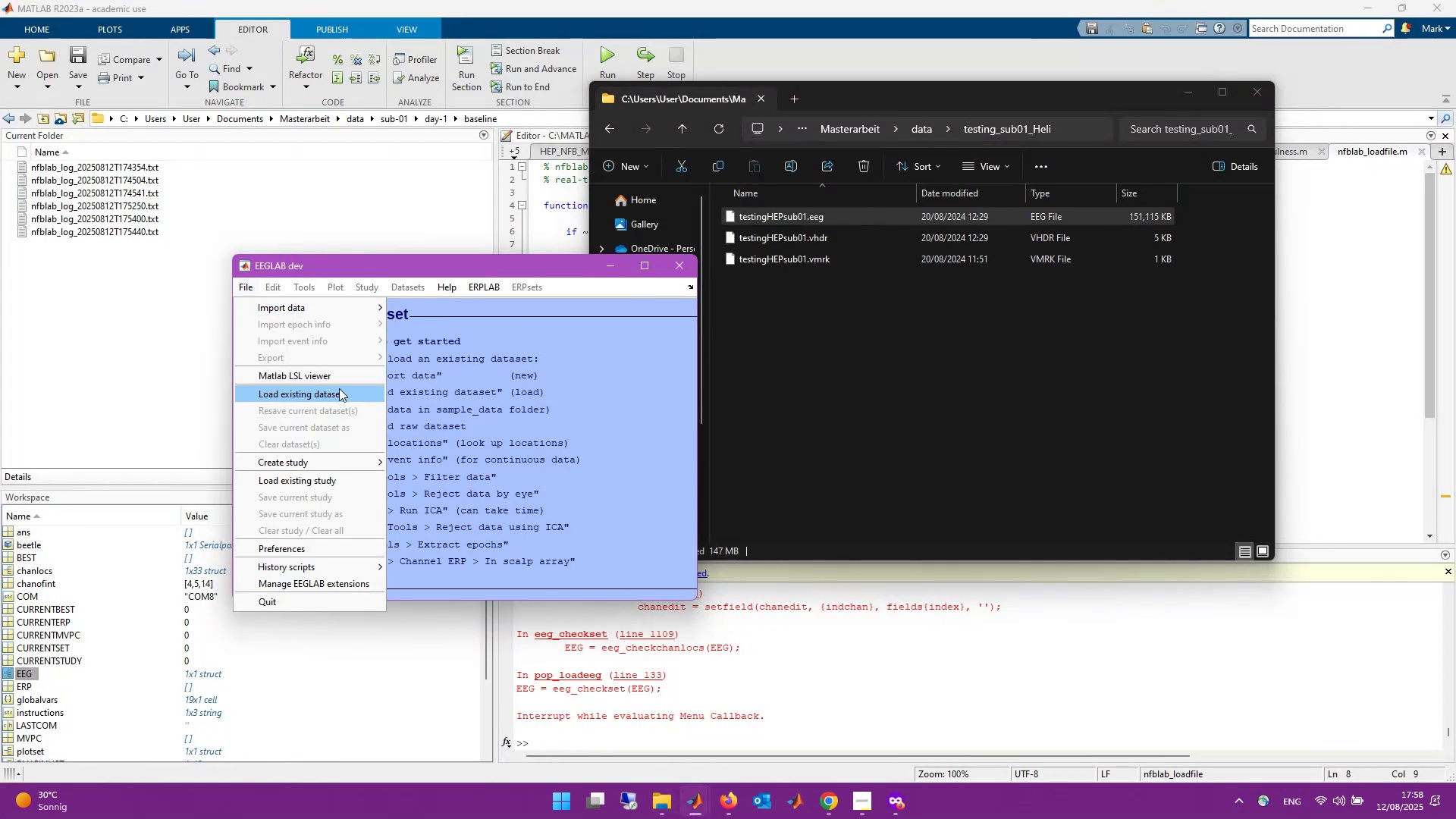 
left_click([351, 389])
 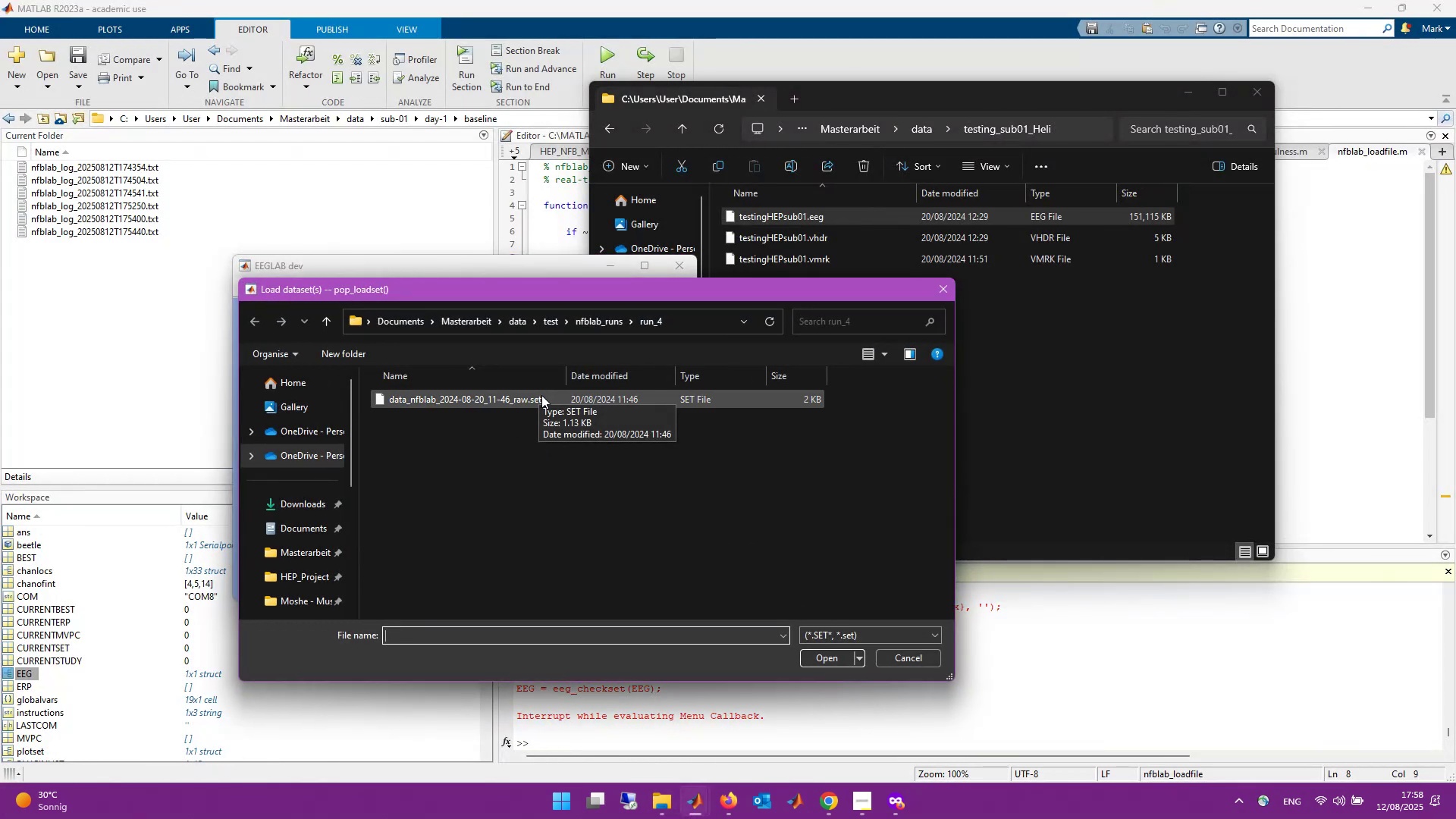 
double_click([544, 401])
 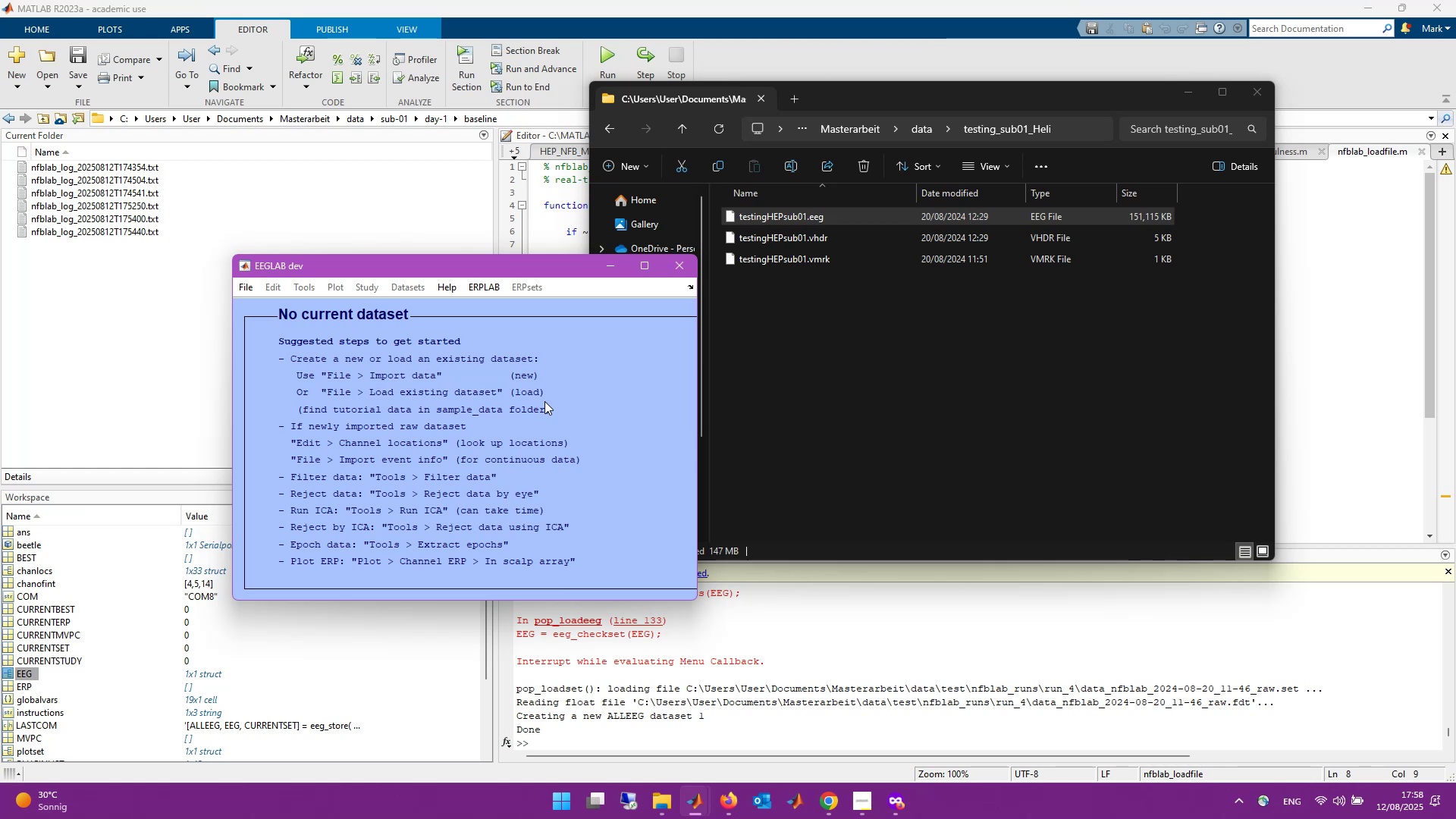 
wait(10.92)
 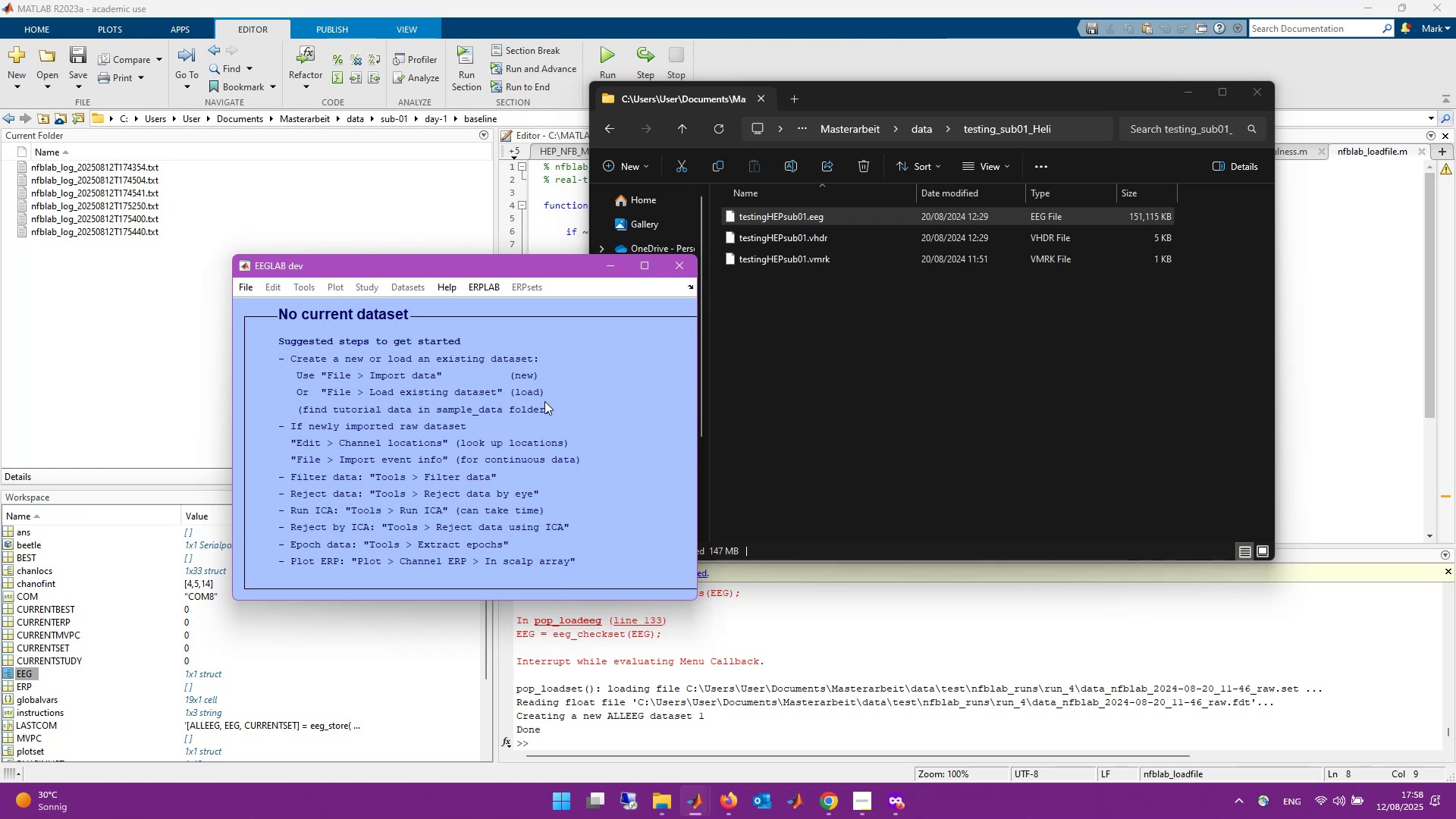 
double_click([23, 674])
 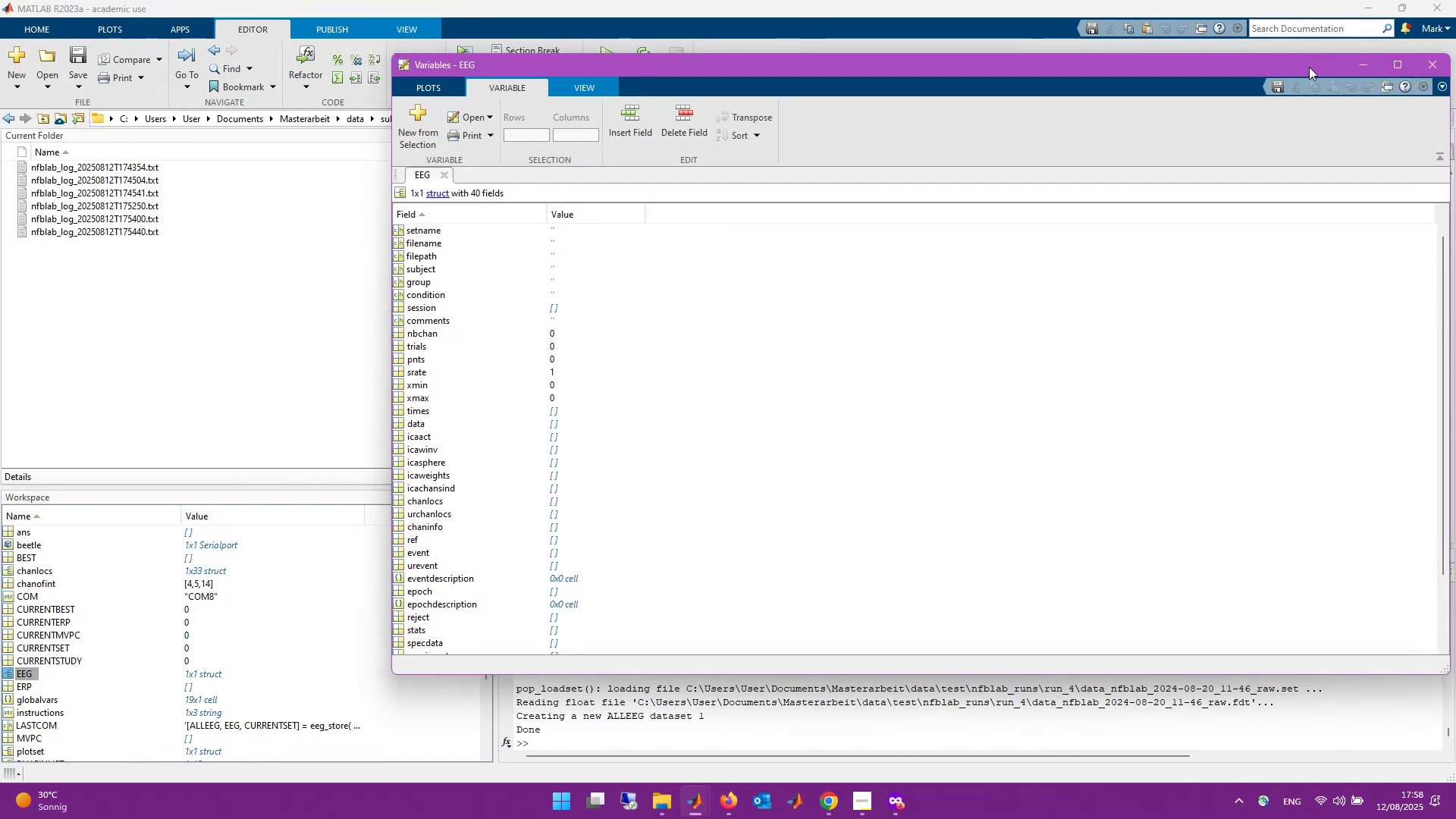 
left_click([1419, 60])
 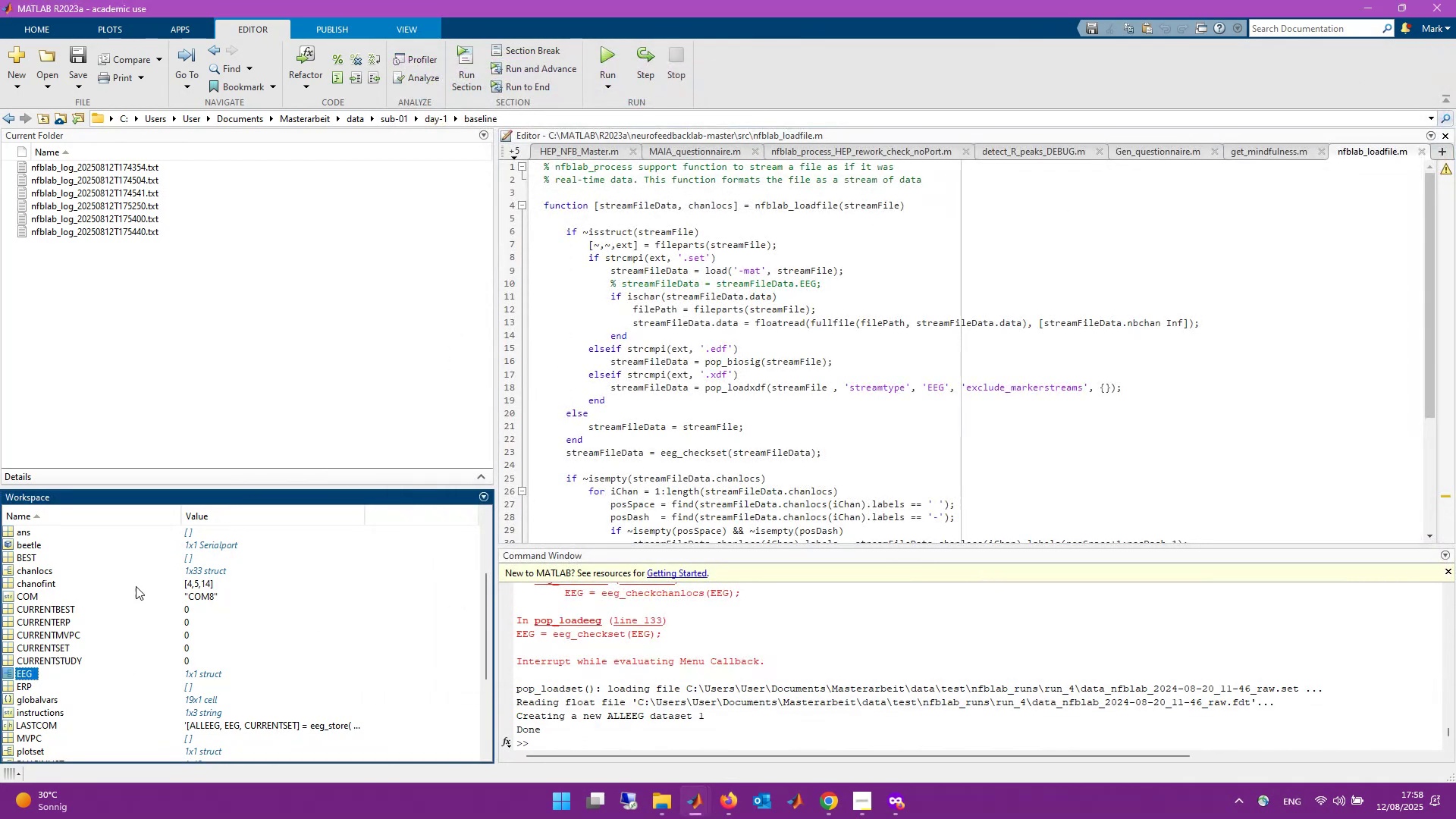 
scroll: coordinate [50, 657], scroll_direction: down, amount: 2.0
 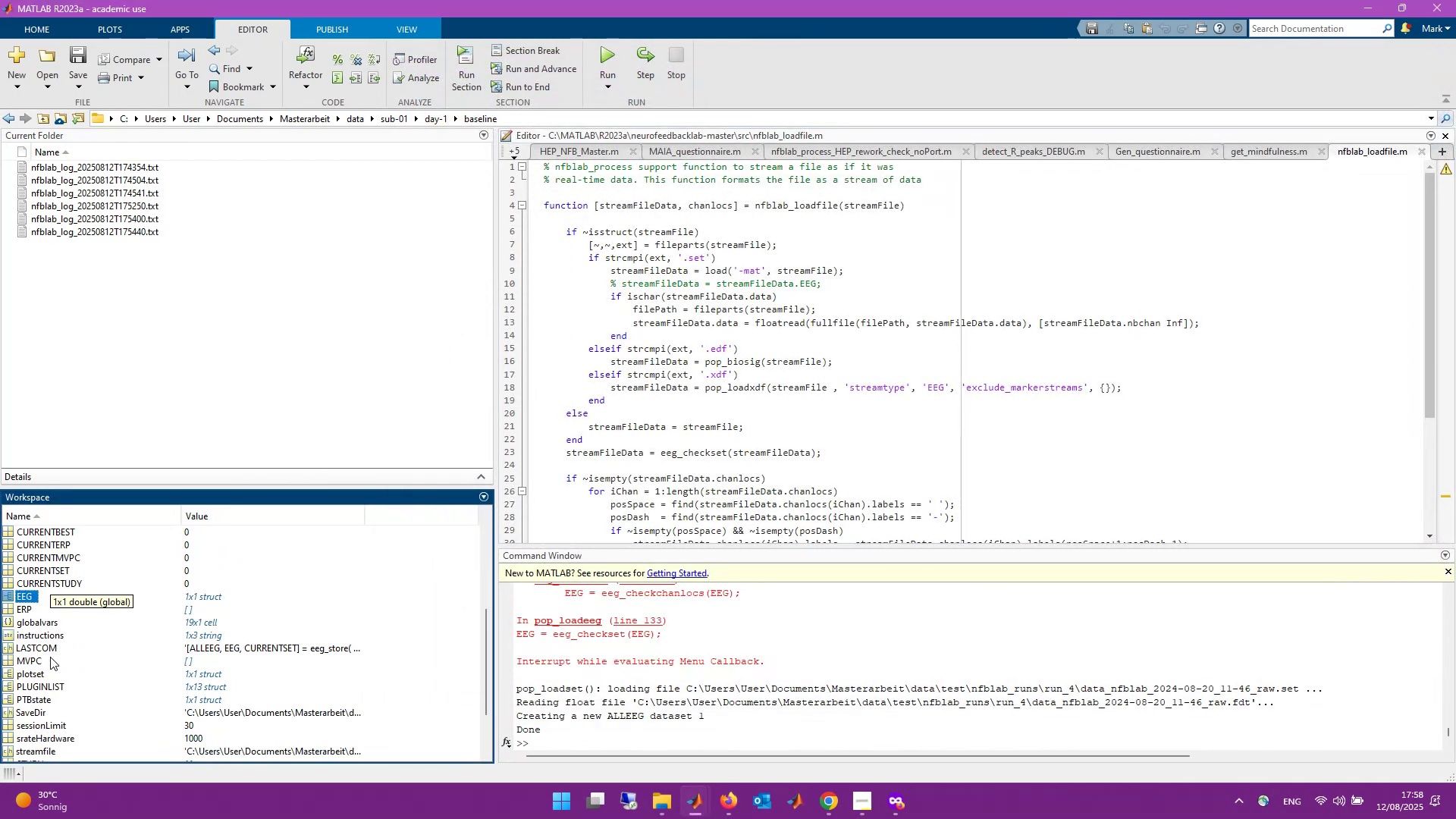 
scroll: coordinate [50, 657], scroll_direction: up, amount: 6.0
 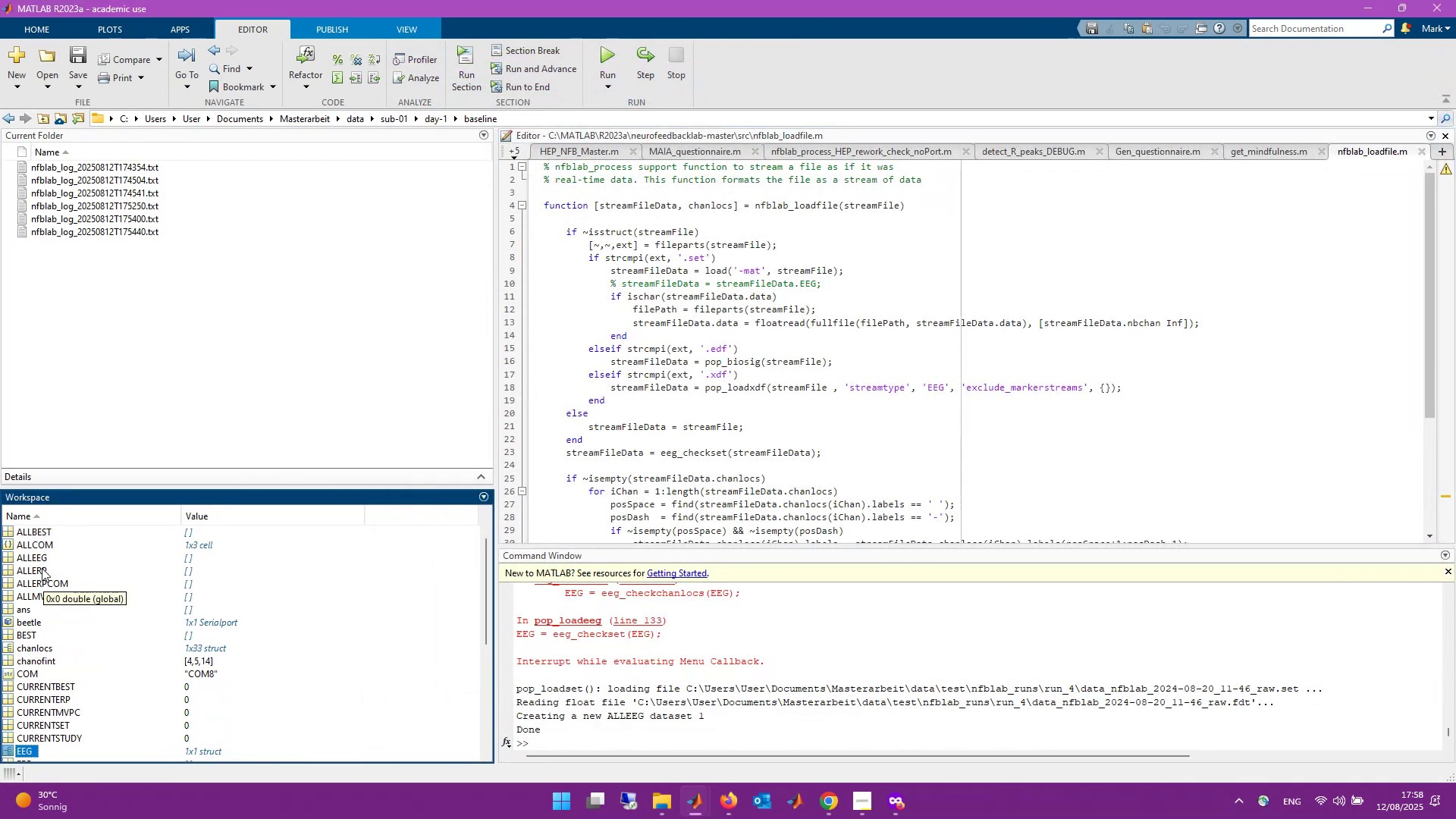 
left_click([34, 556])
 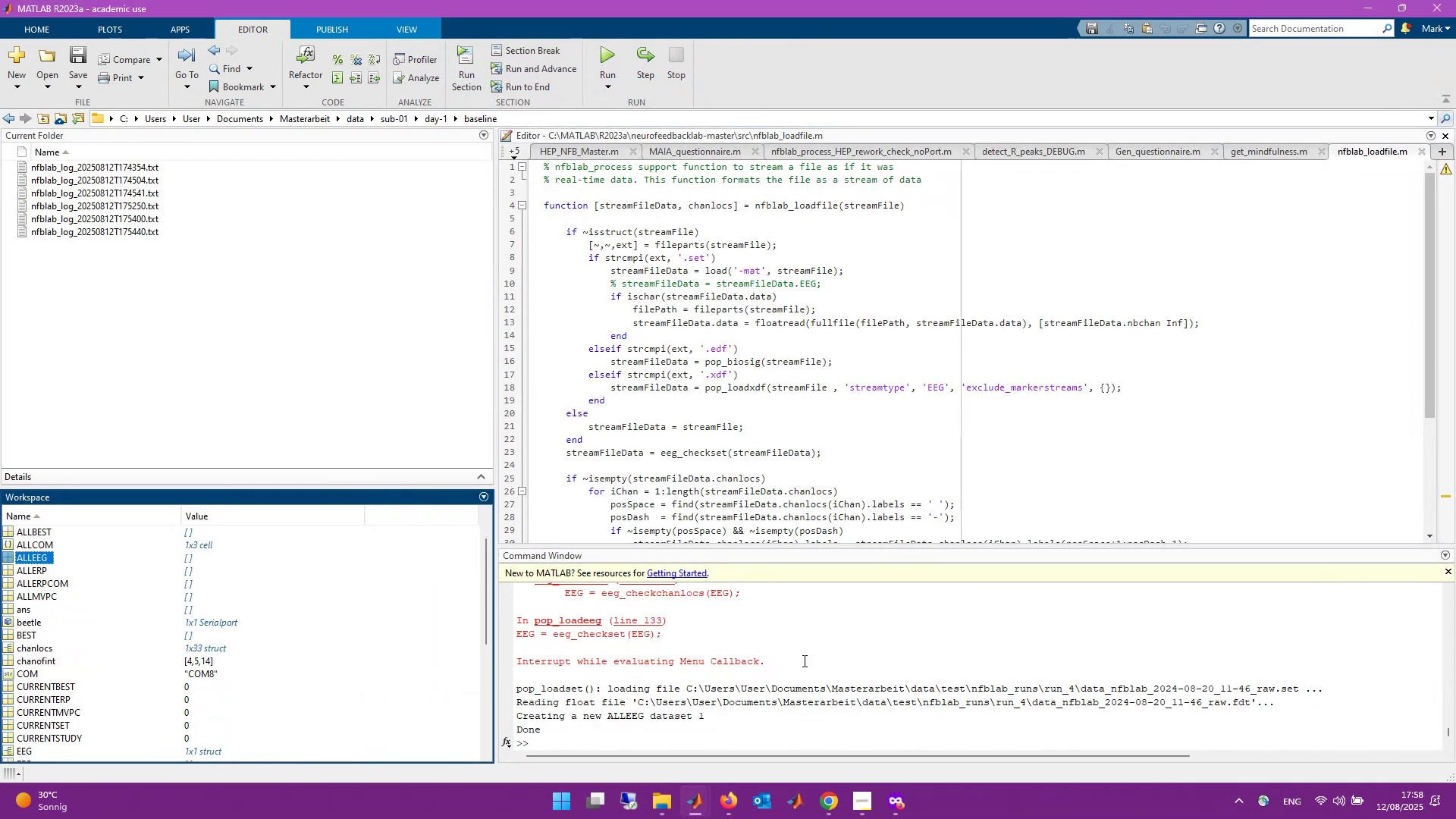 
left_click([666, 715])
 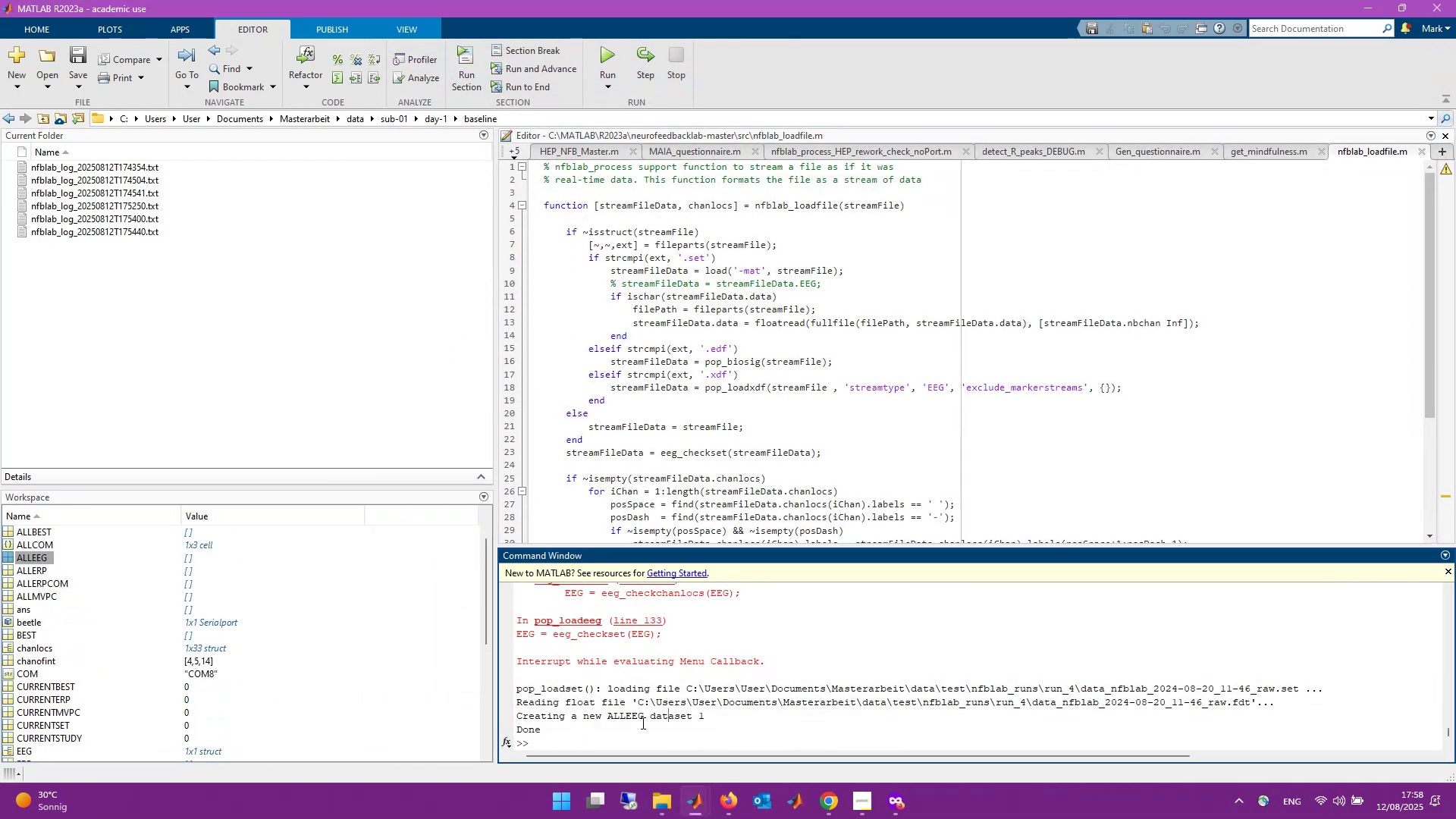 
left_click_drag(start_coordinate=[613, 716], to_coordinate=[748, 715])
 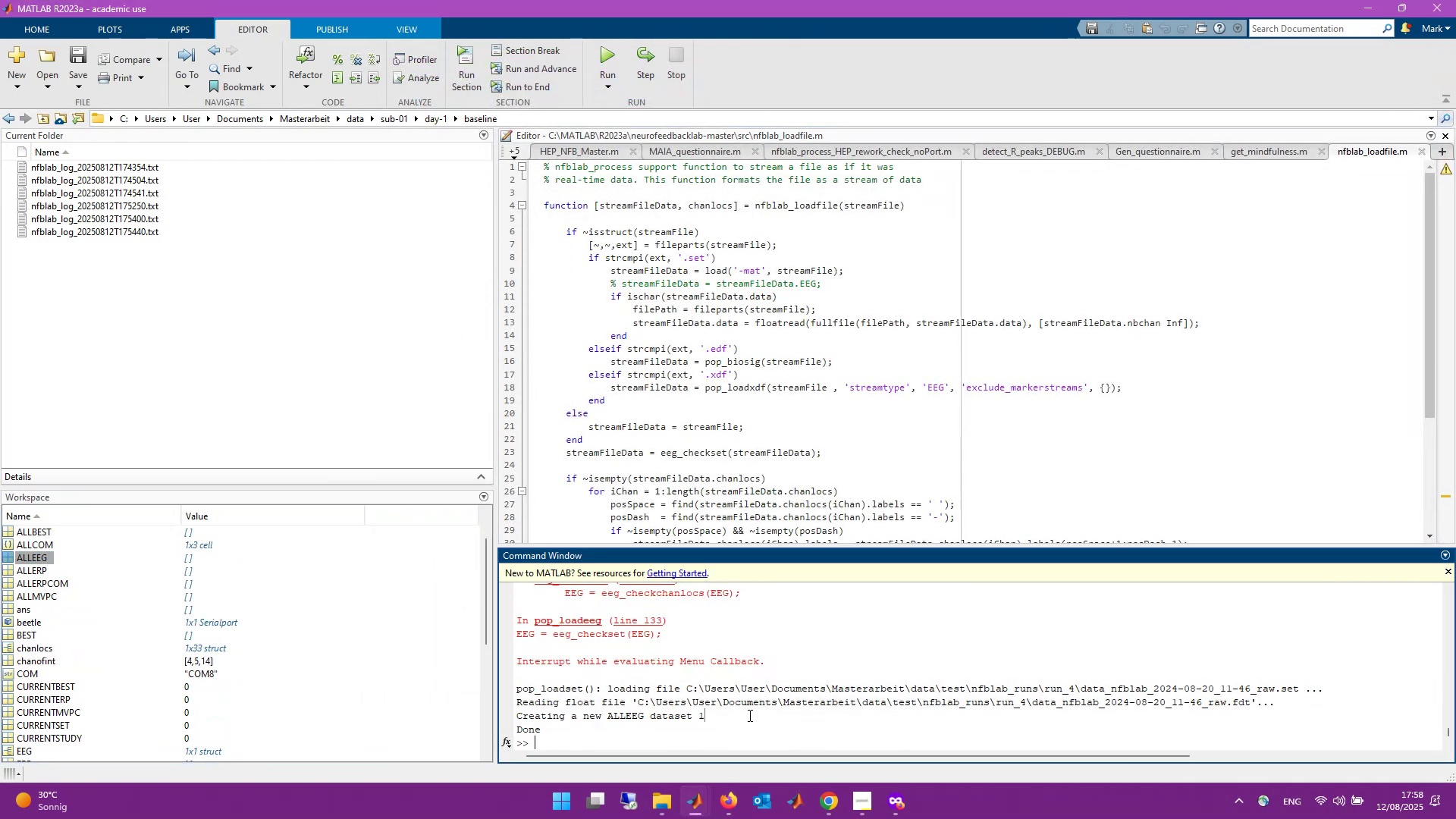 
left_click([748, 715])
 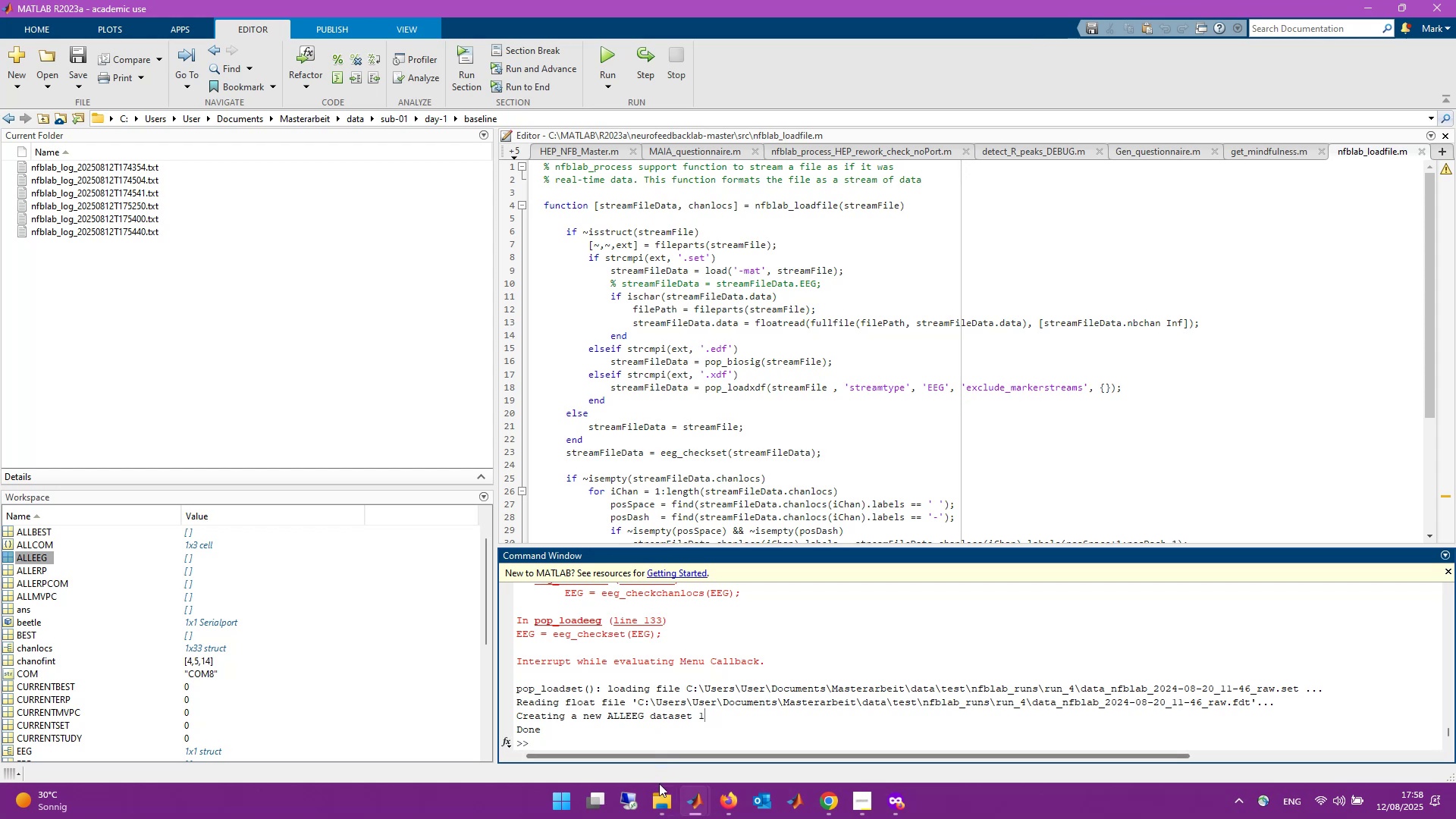 
left_click([704, 795])
 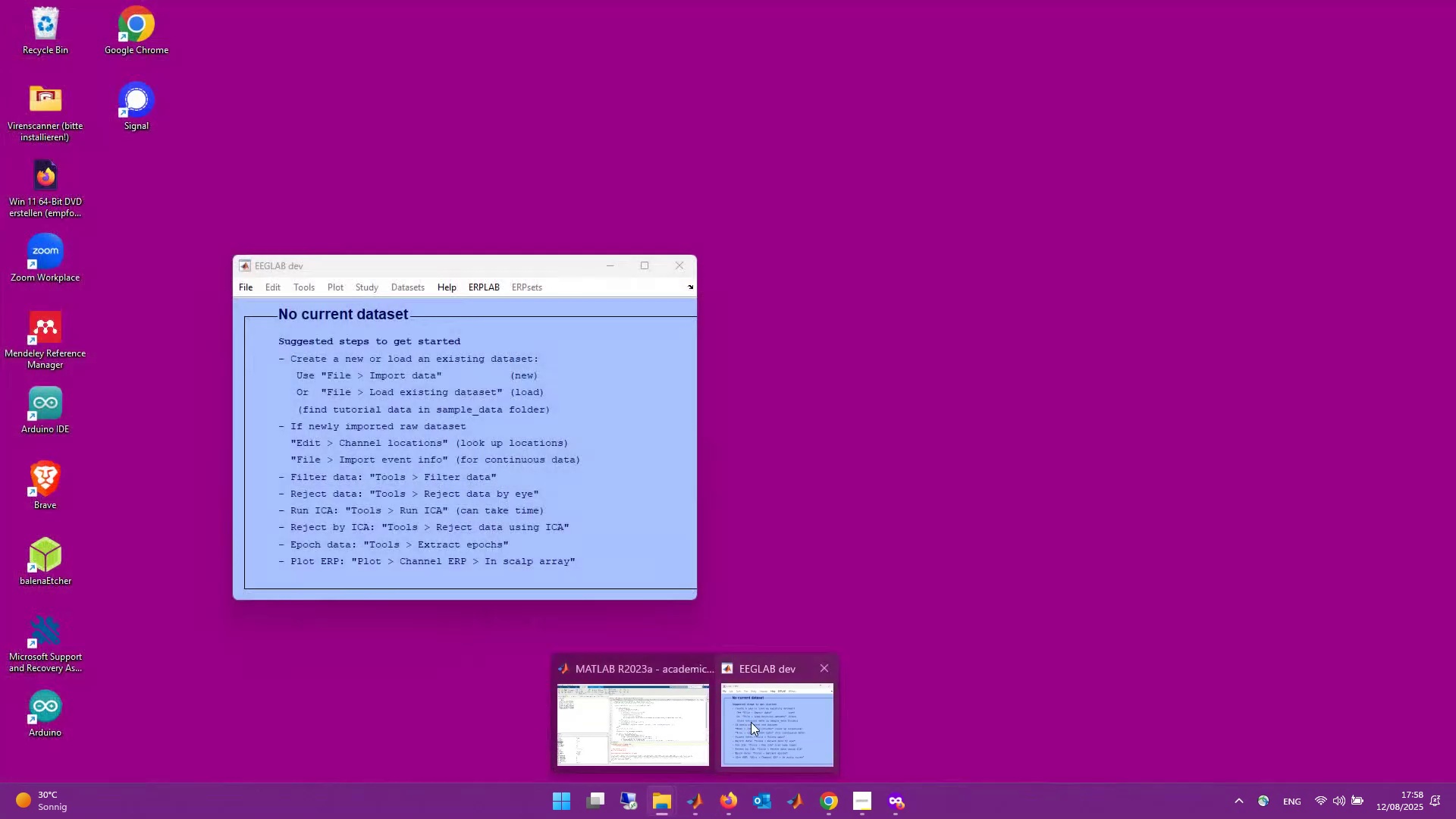 
left_click([751, 722])
 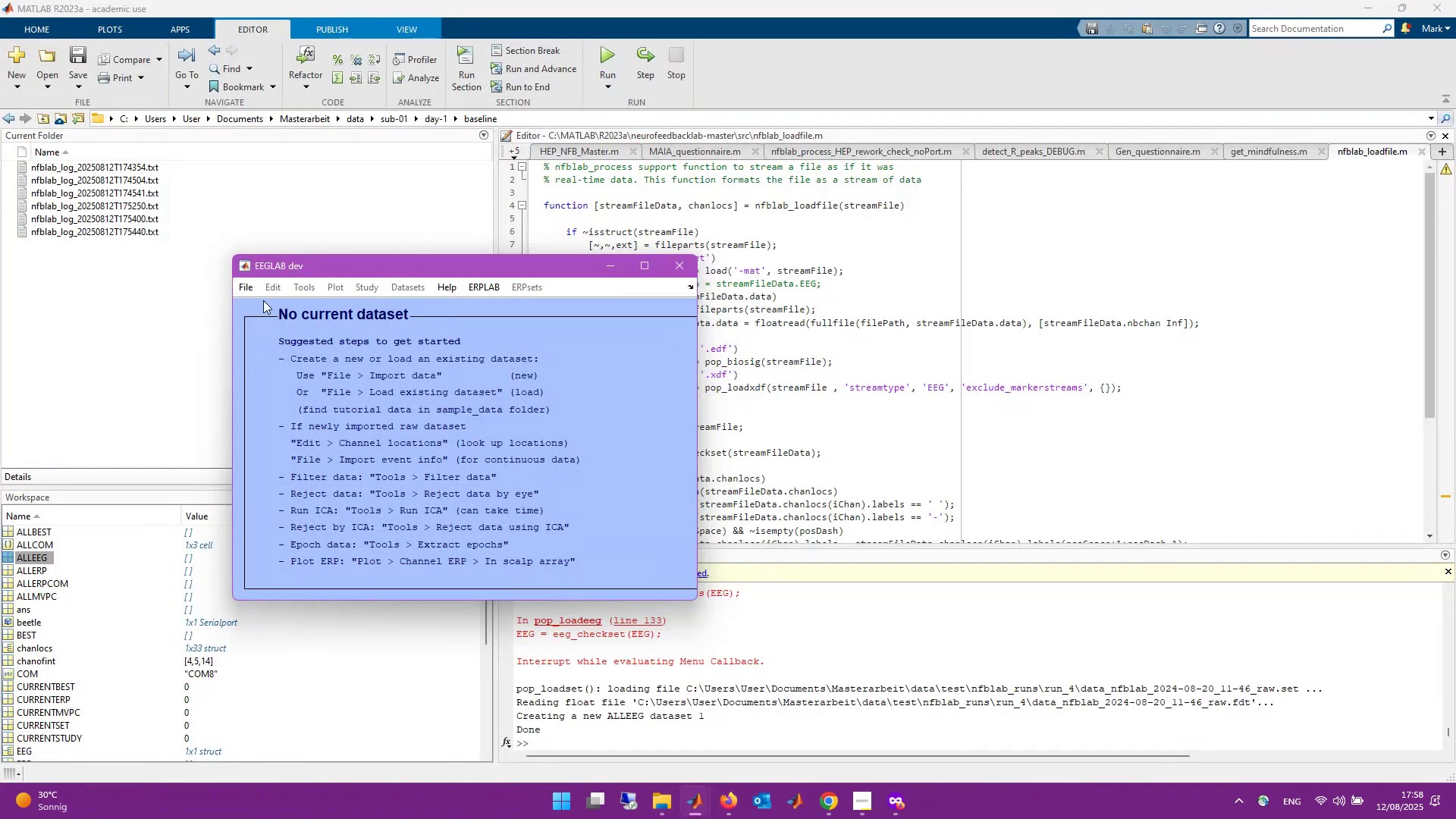 
left_click([253, 288])
 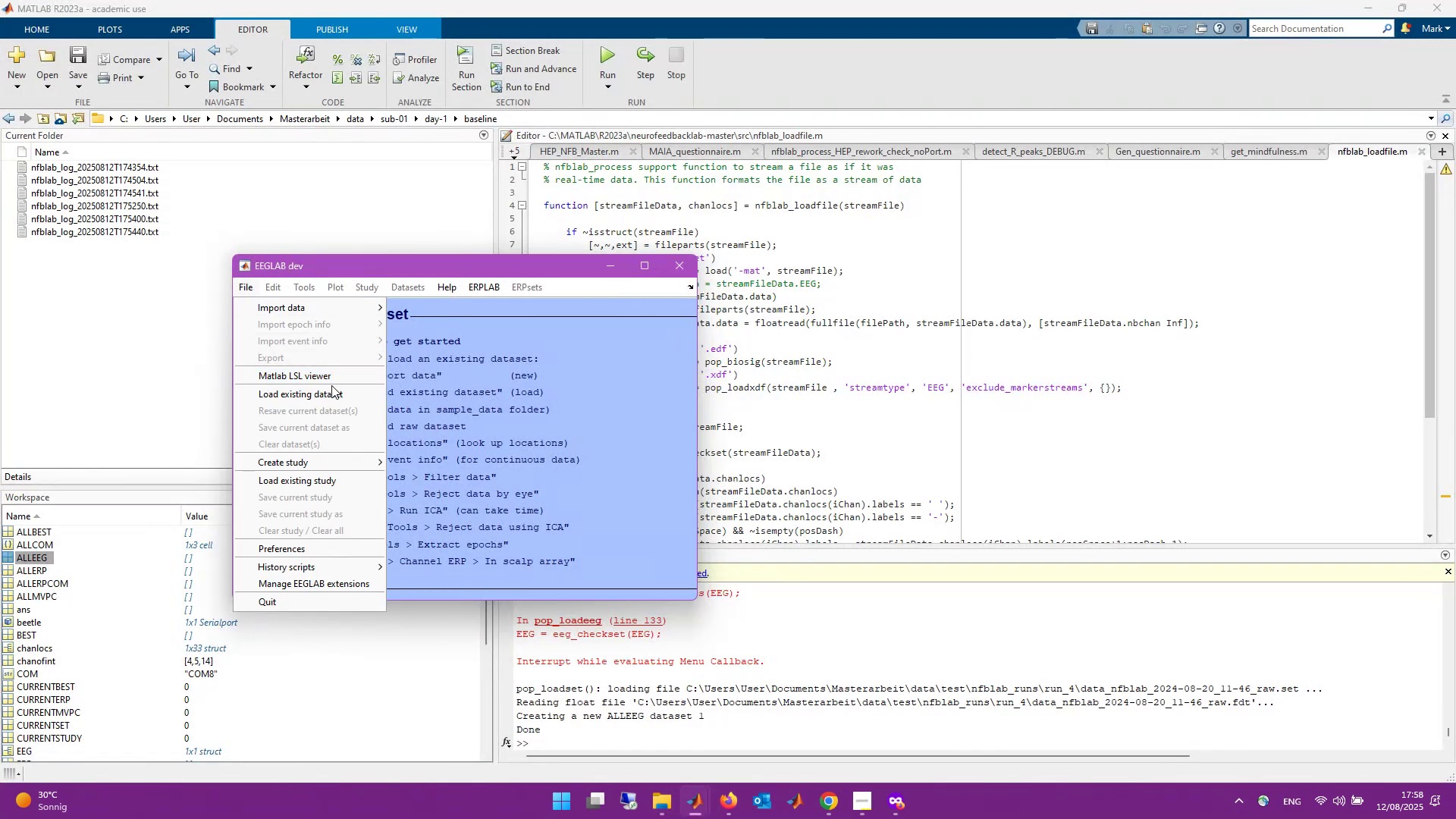 
left_click([334, 392])
 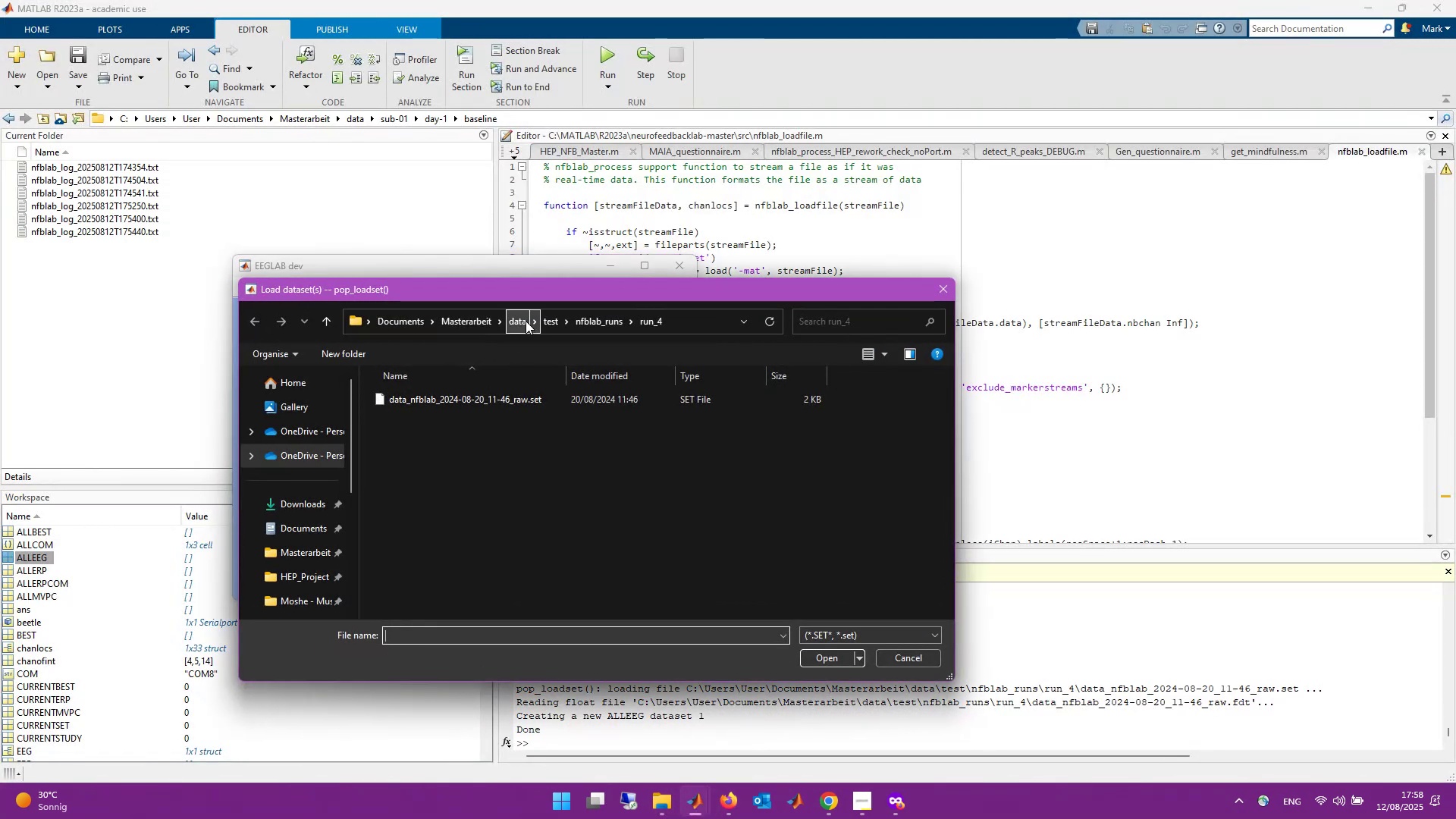 
left_click([520, 321])
 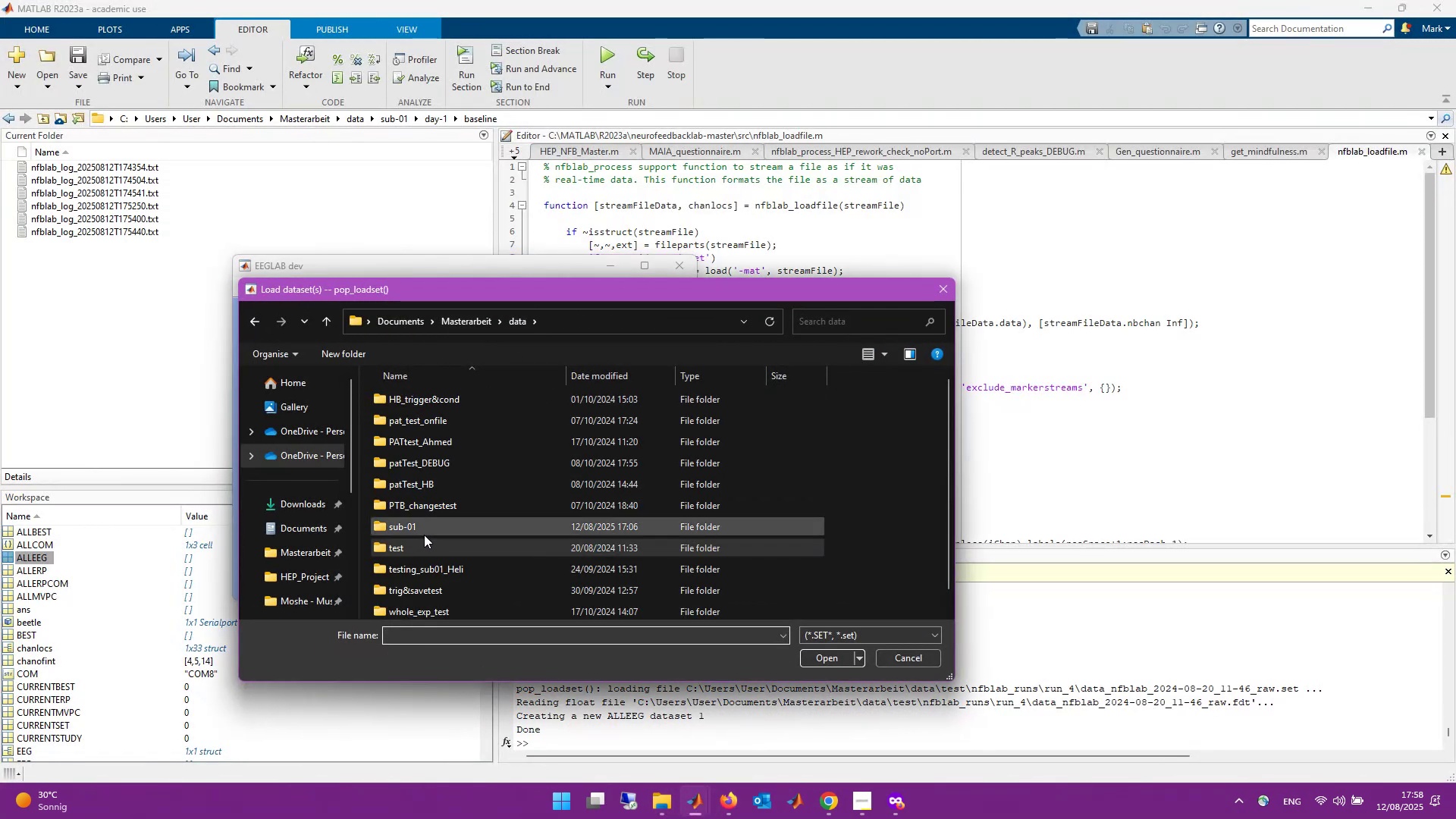 
double_click([424, 532])
 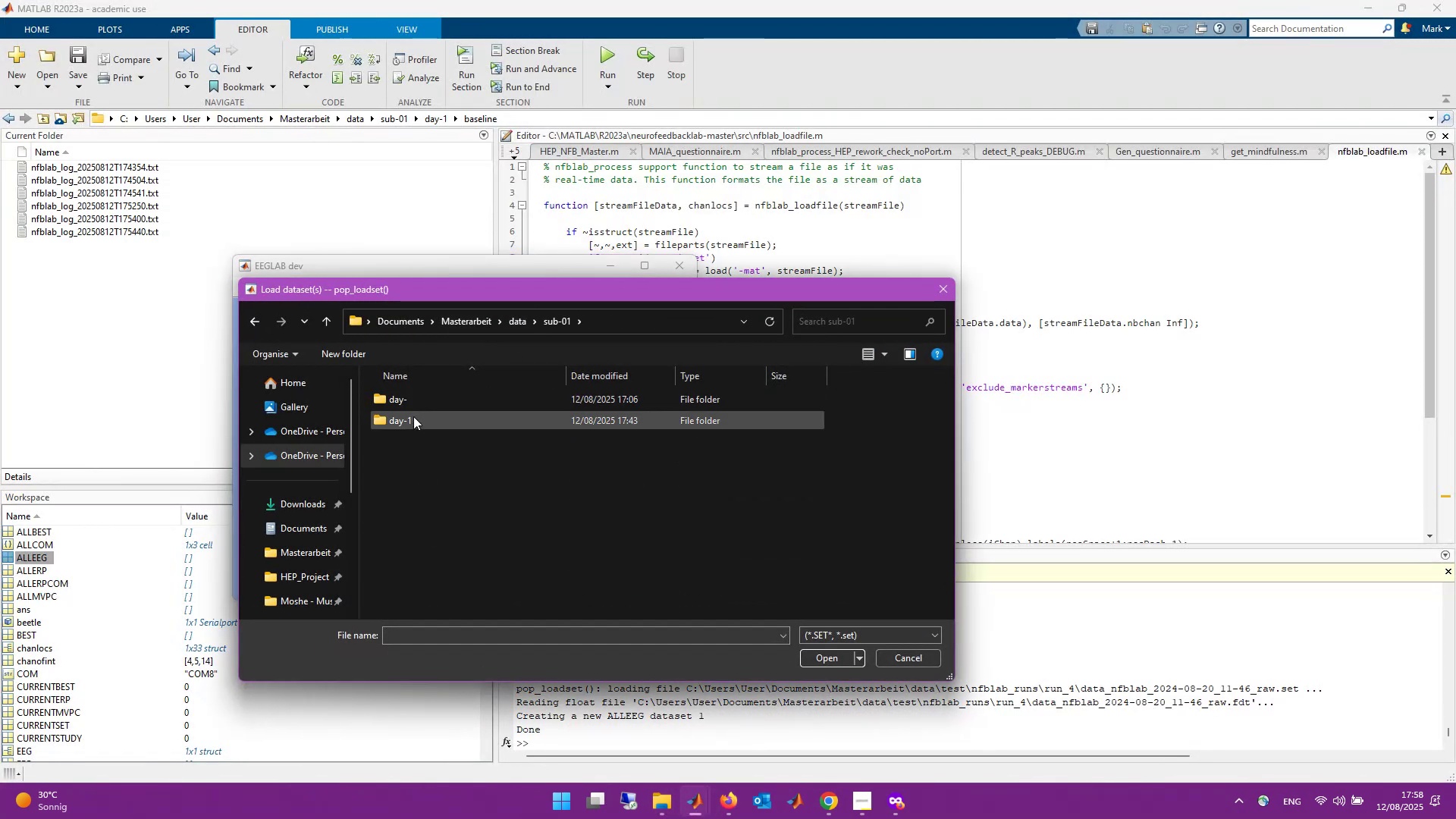 
double_click([413, 416])
 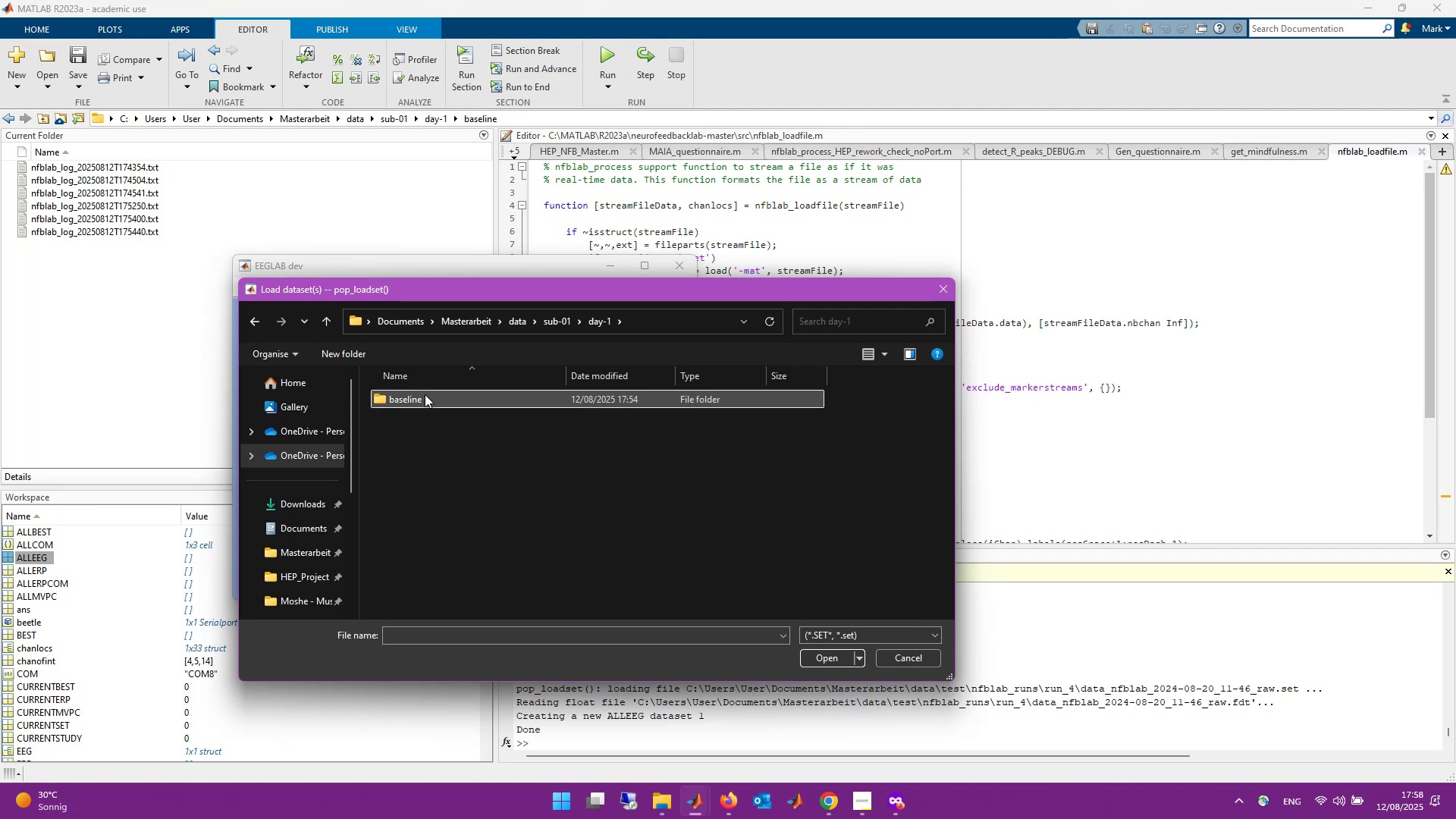 
double_click([425, 394])
 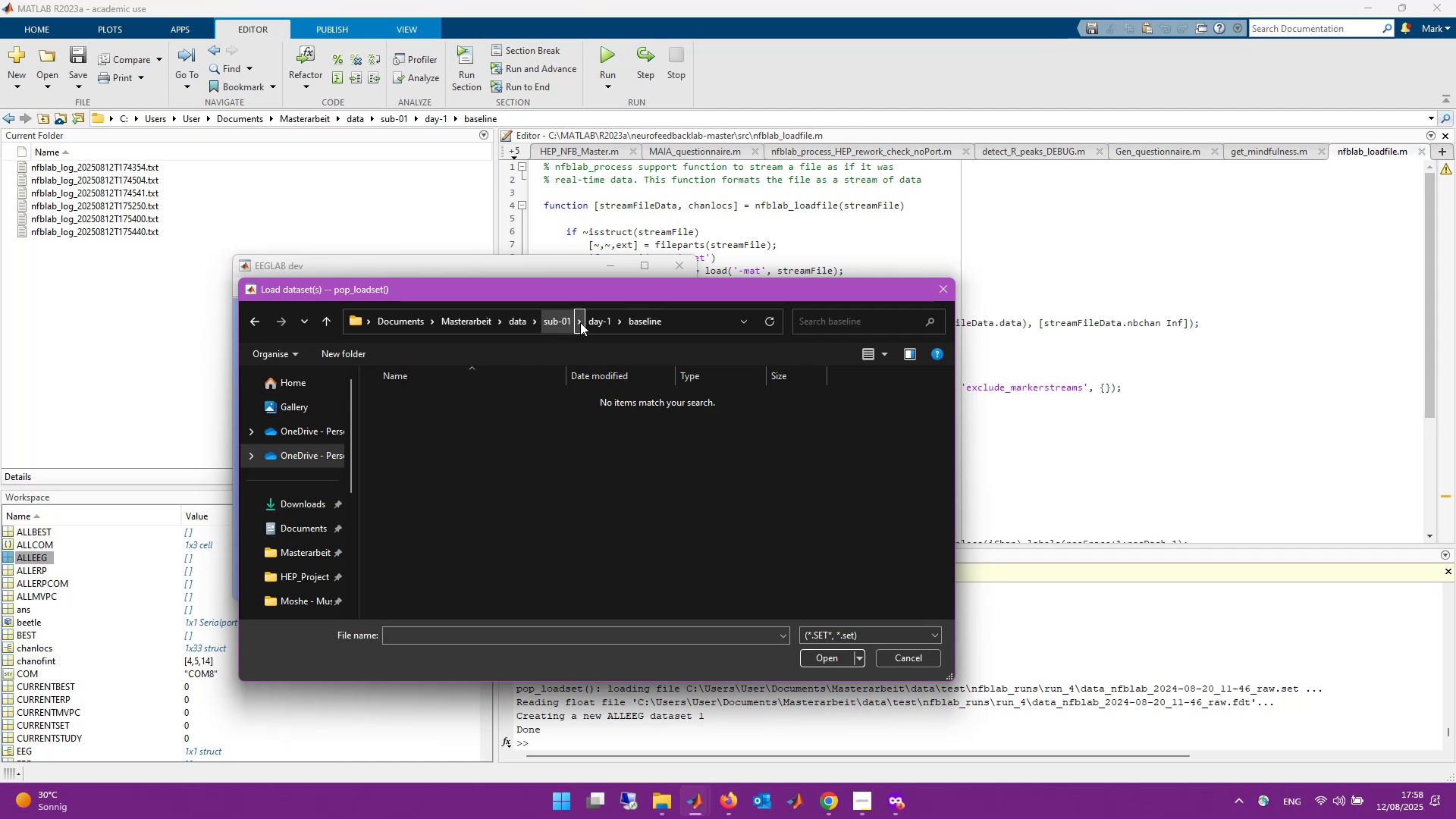 
left_click([568, 322])
 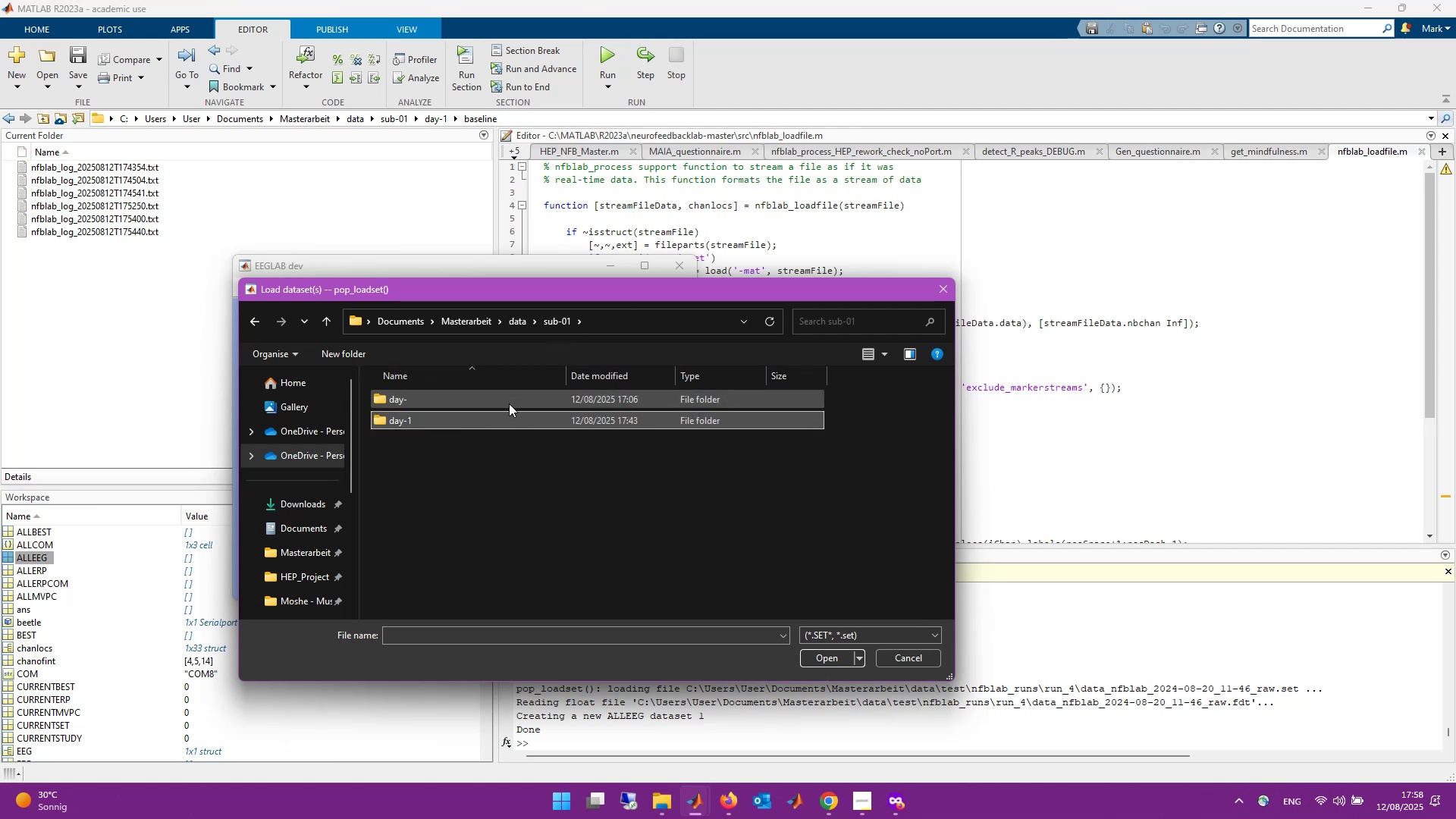 
double_click([509, 403])
 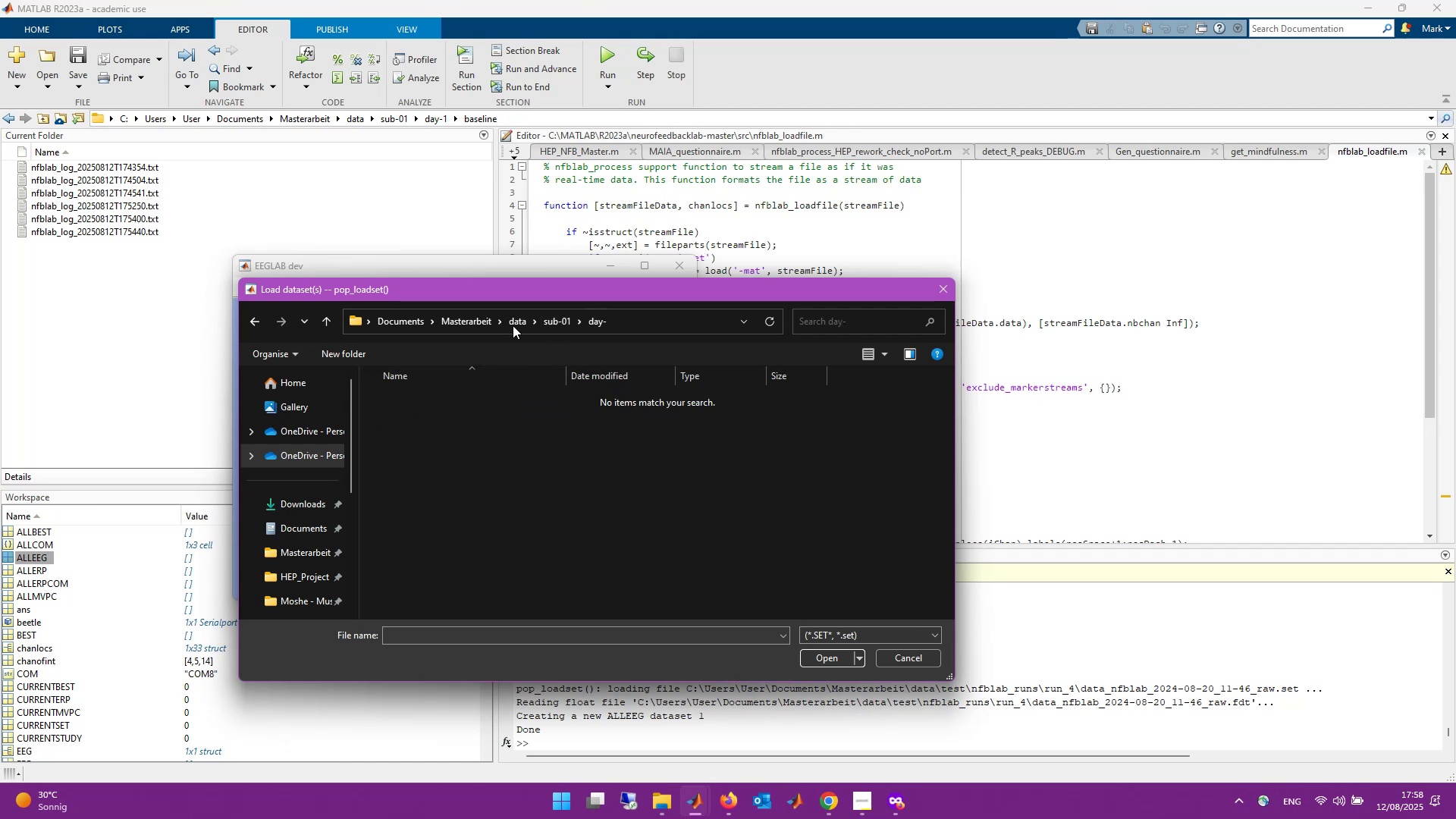 
left_click([514, 318])
 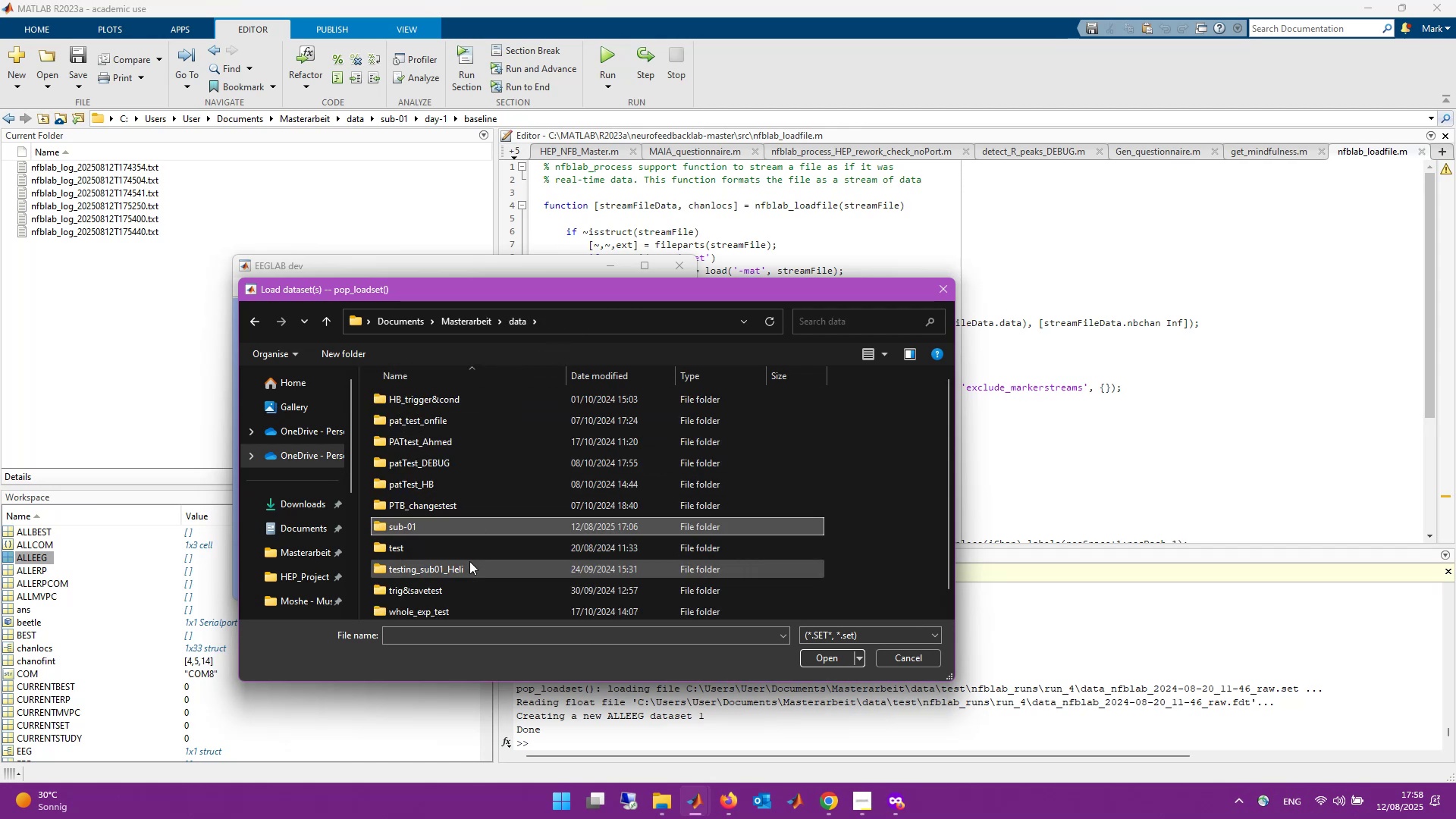 
double_click([469, 565])
 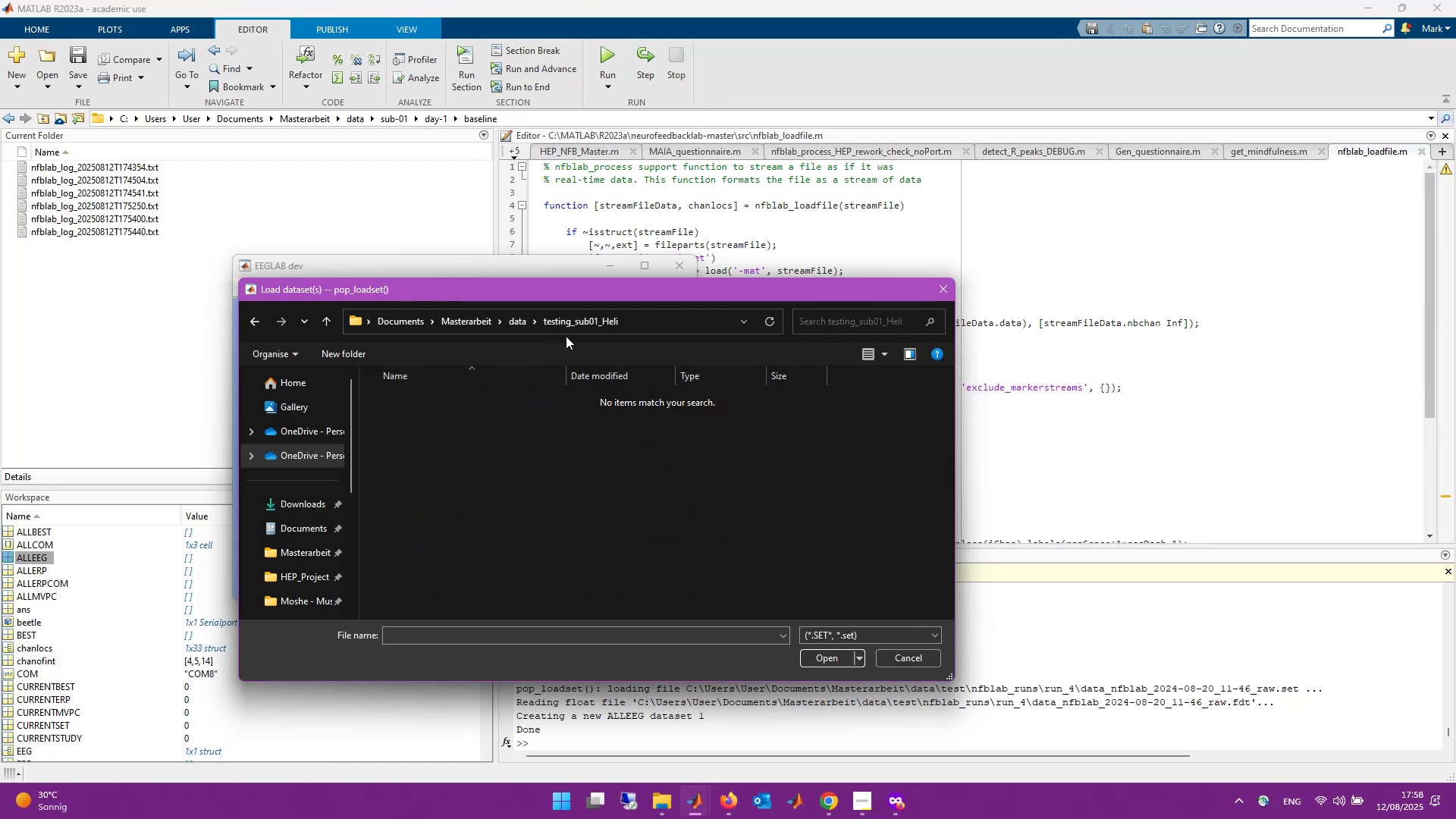 
left_click([519, 321])
 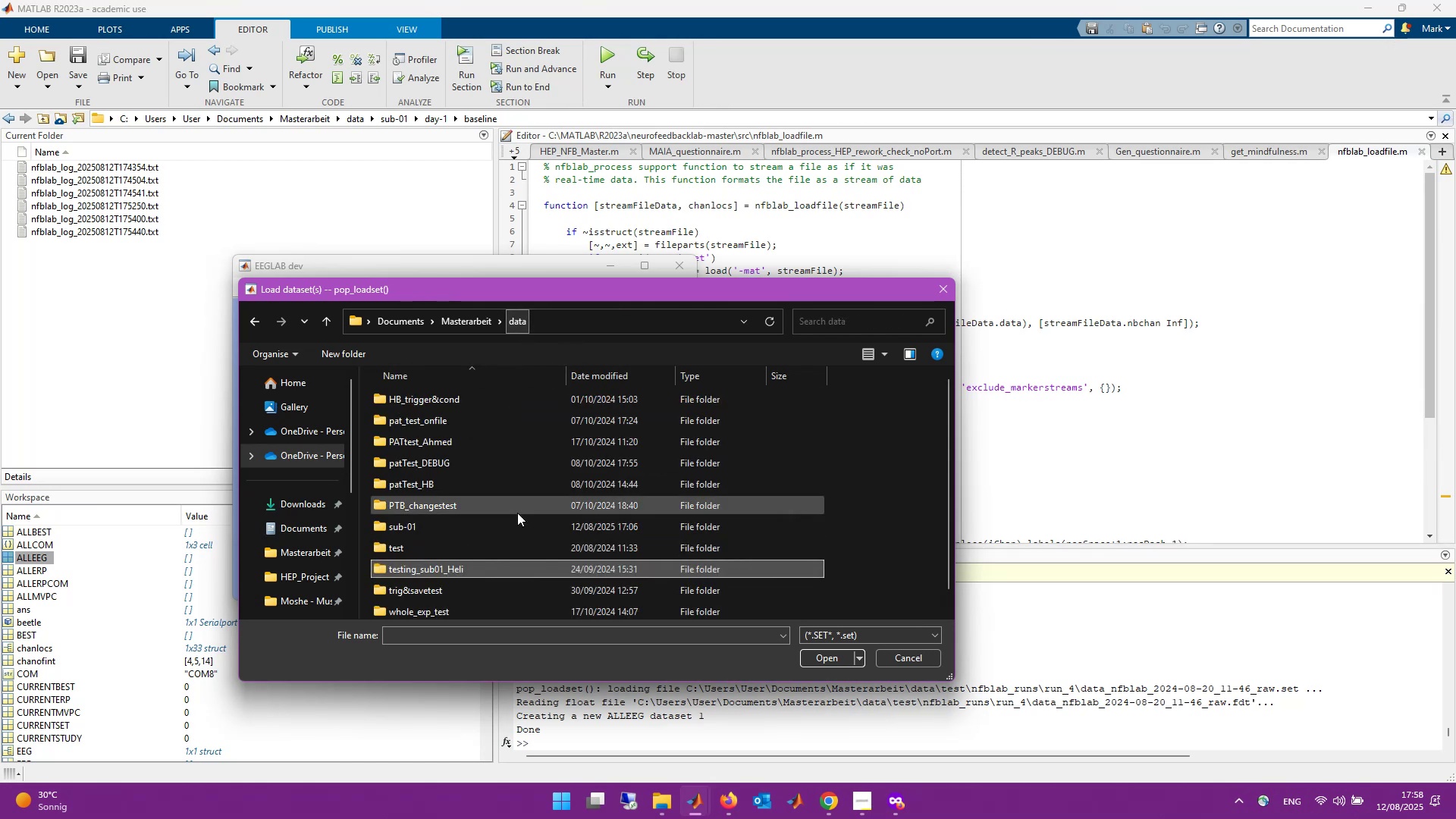 
scroll: coordinate [516, 522], scroll_direction: down, amount: 4.0
 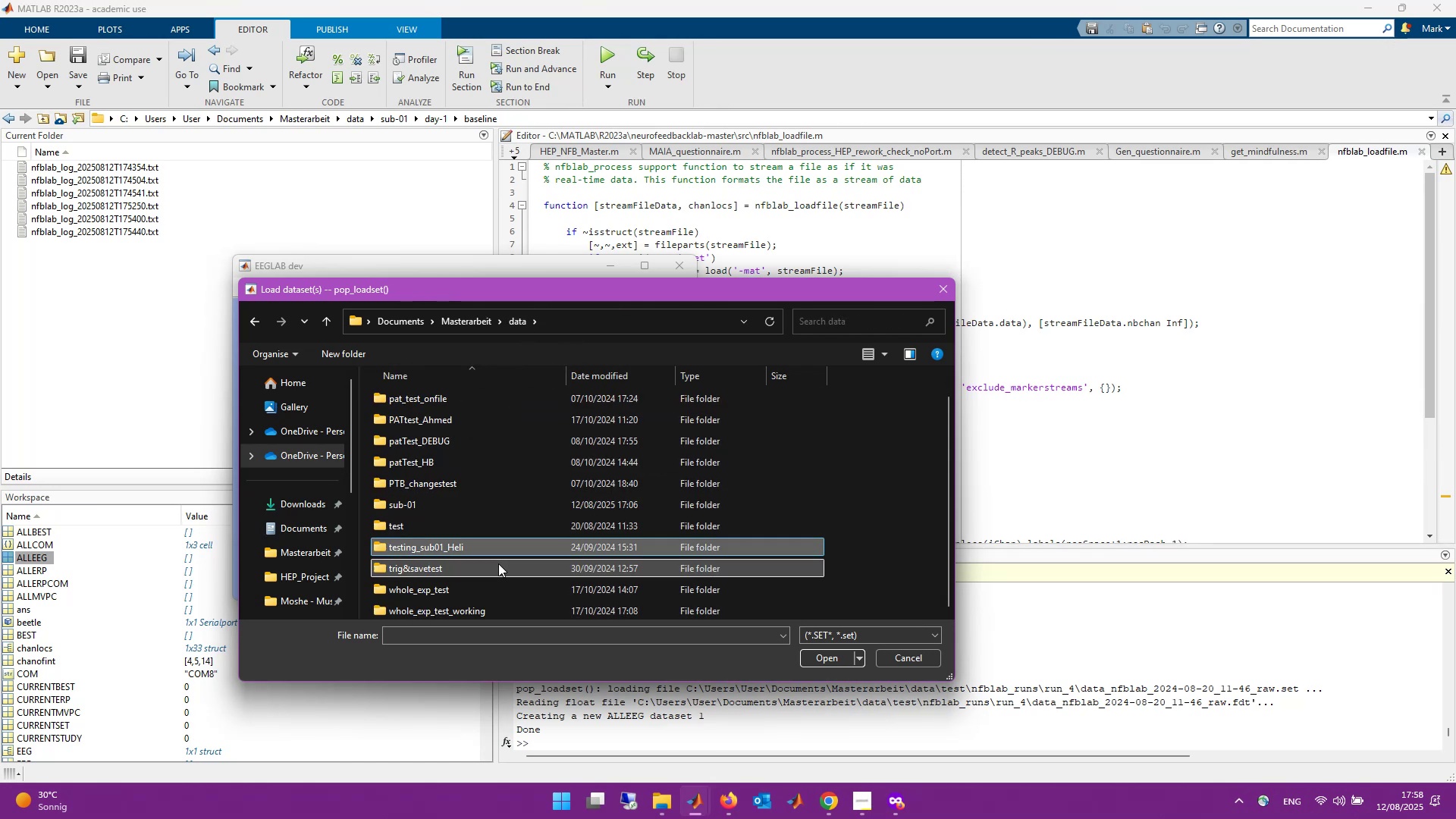 
double_click([498, 563])
 